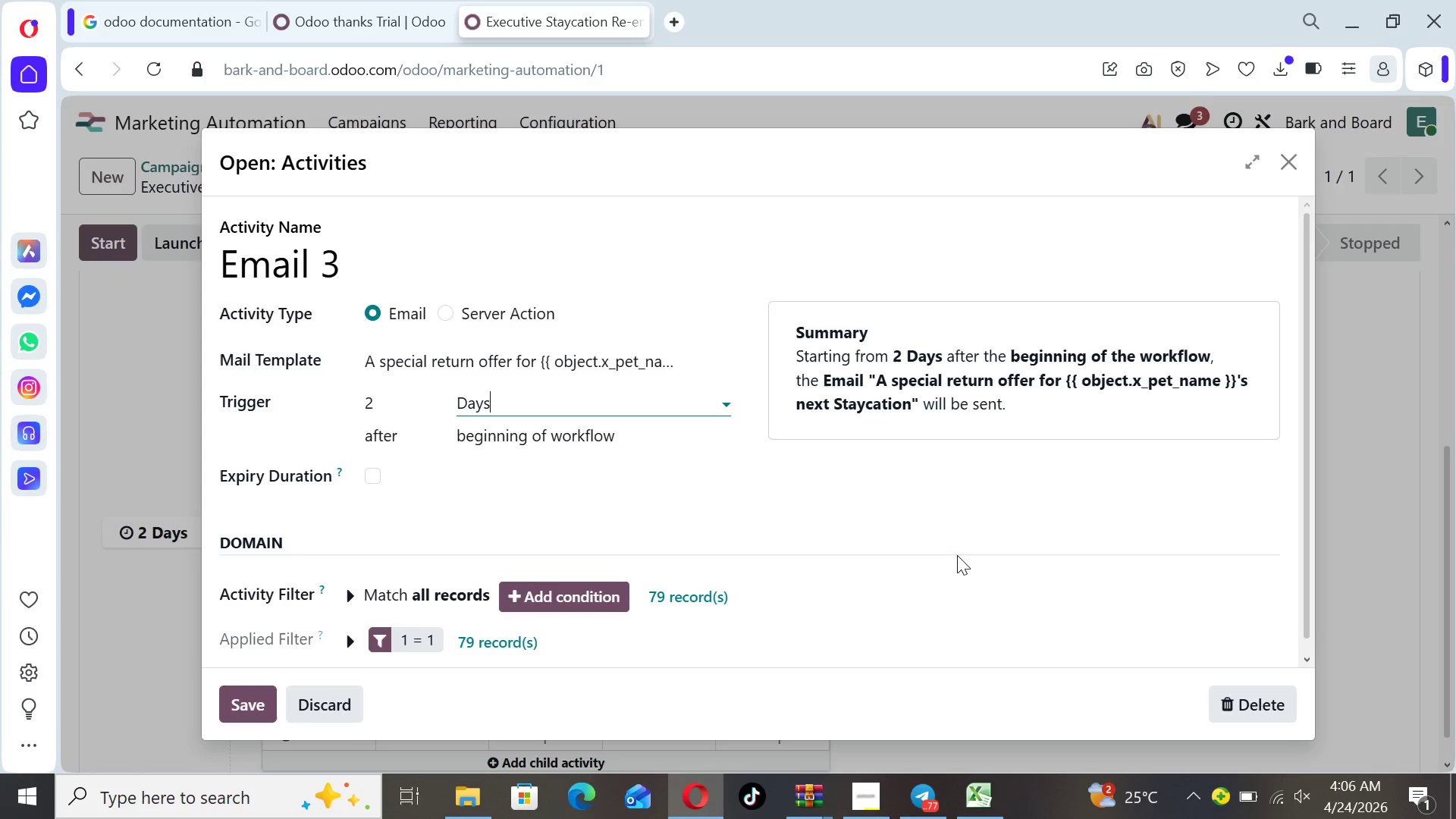 
wait(28.99)
 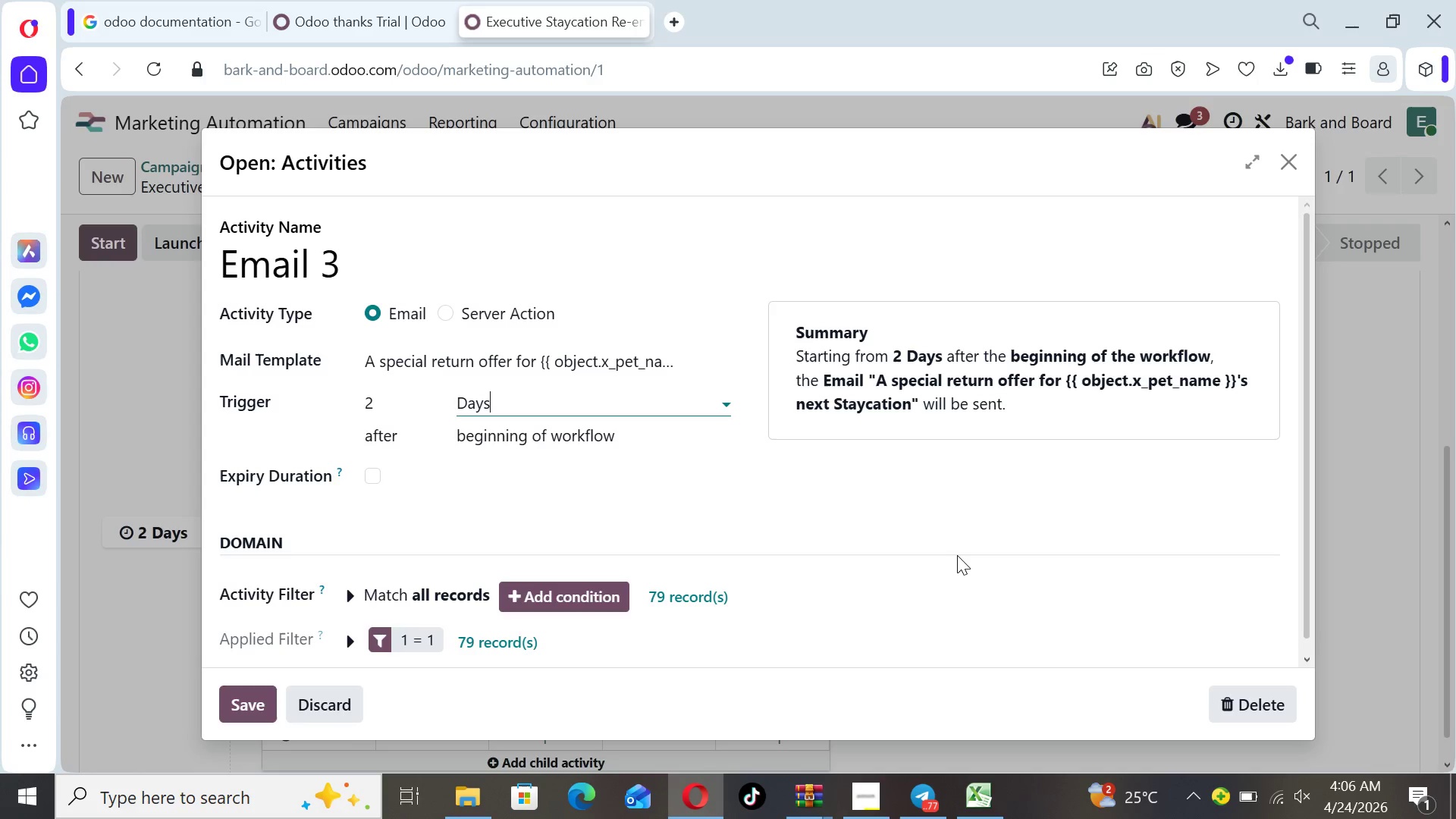 
left_click_drag(start_coordinate=[1310, 450], to_coordinate=[1314, 546])
 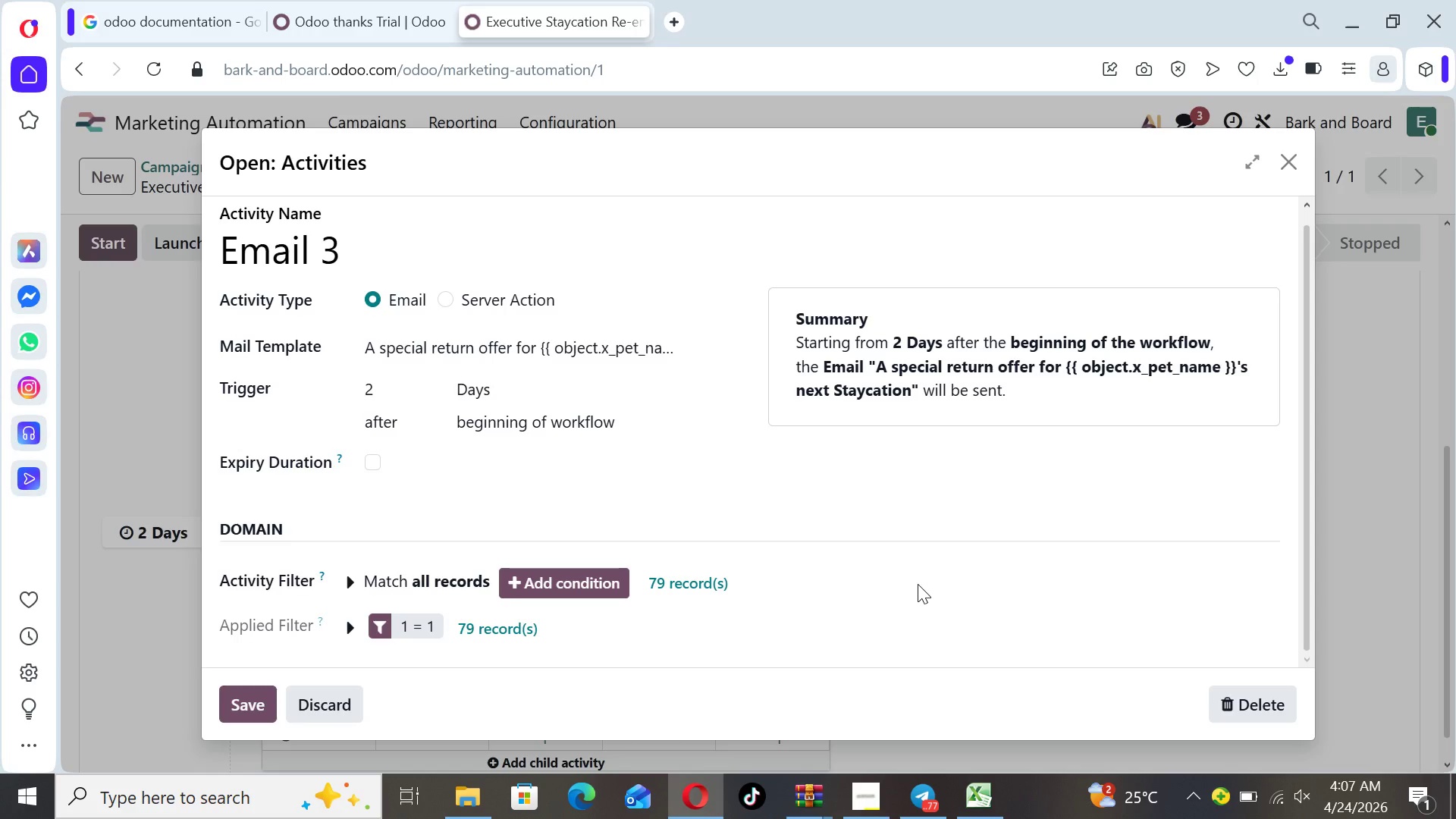 
wait(10.53)
 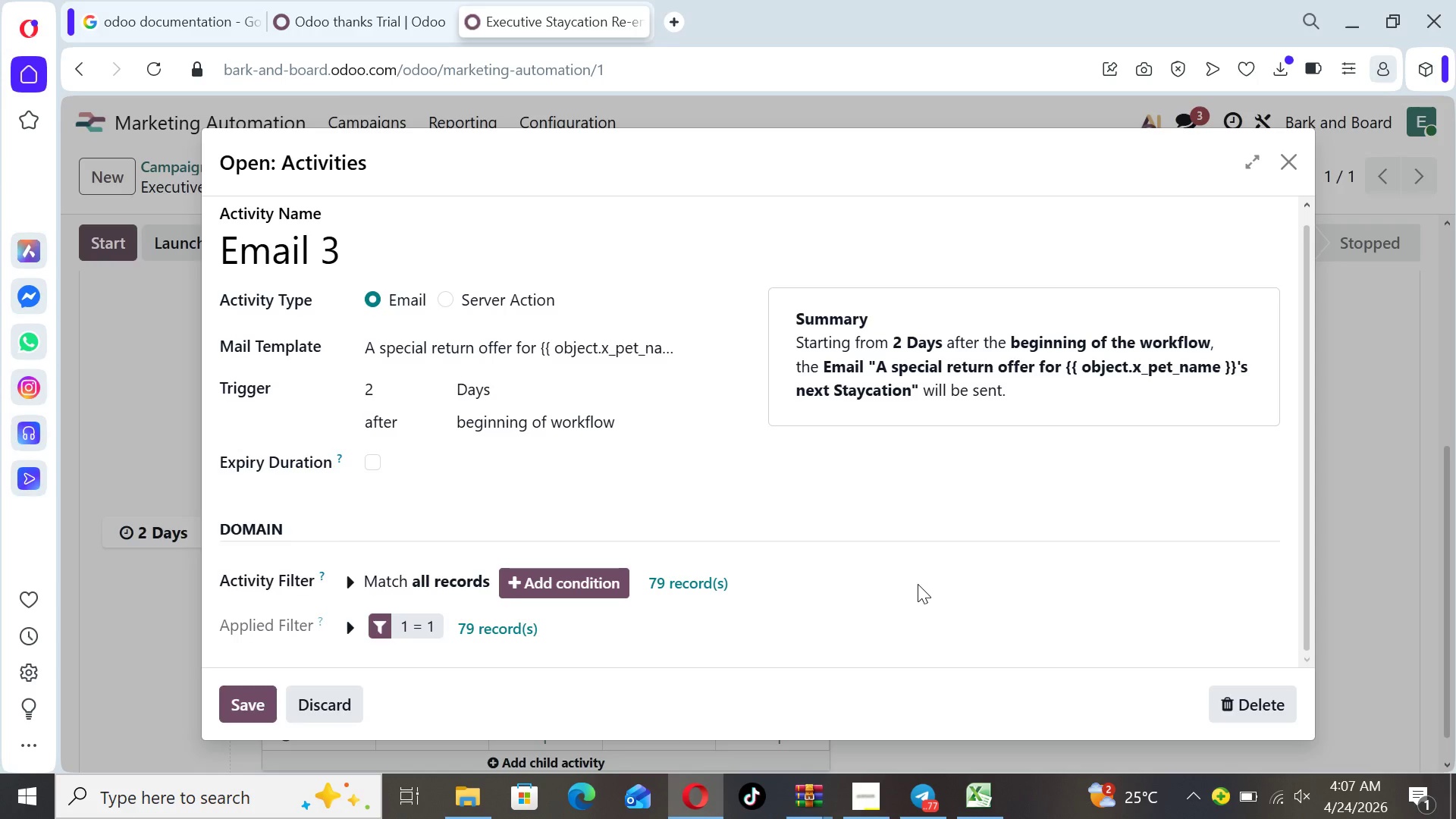 
left_click([557, 586])
 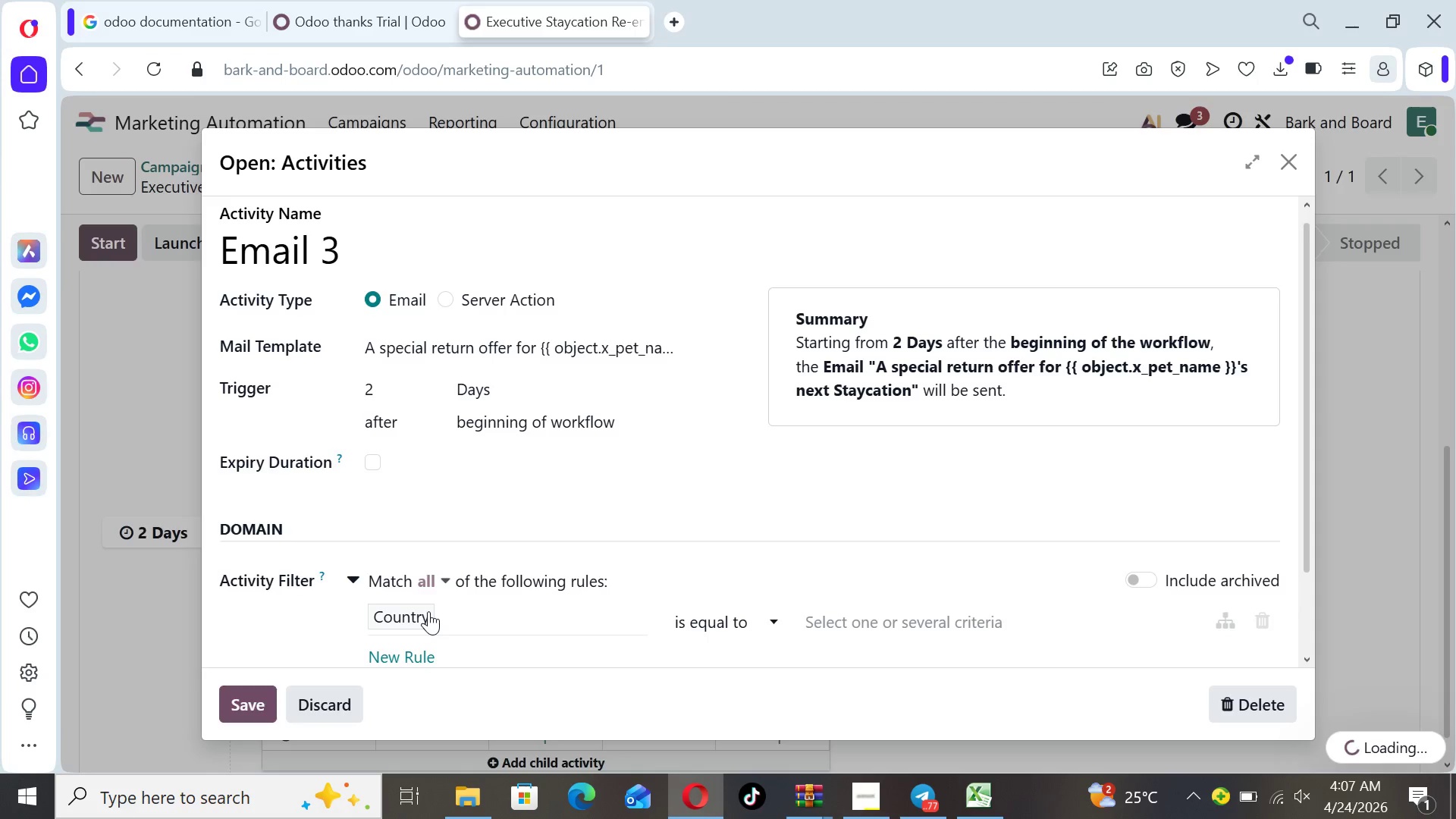 
left_click([424, 614])
 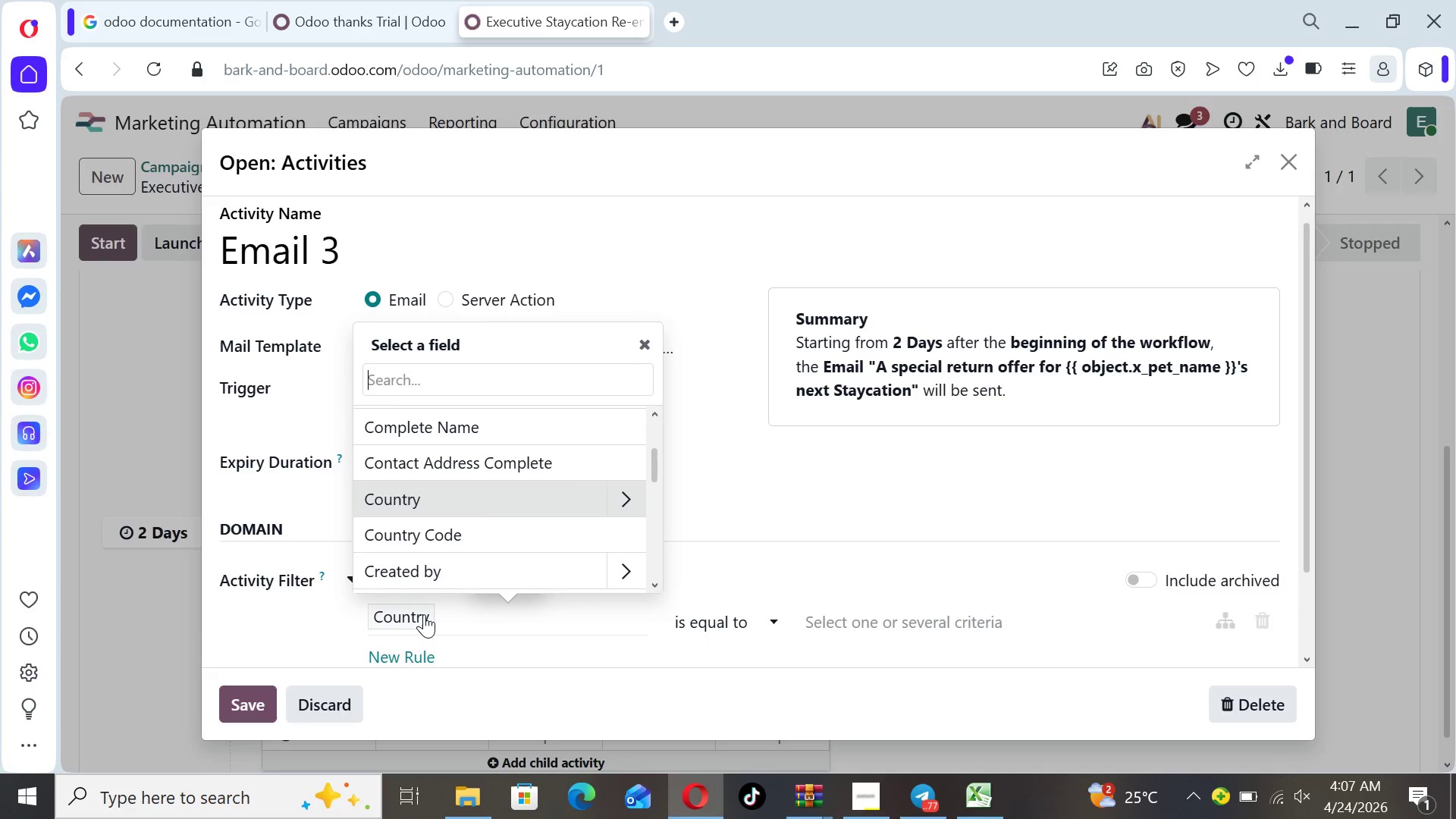 
type(ema)
 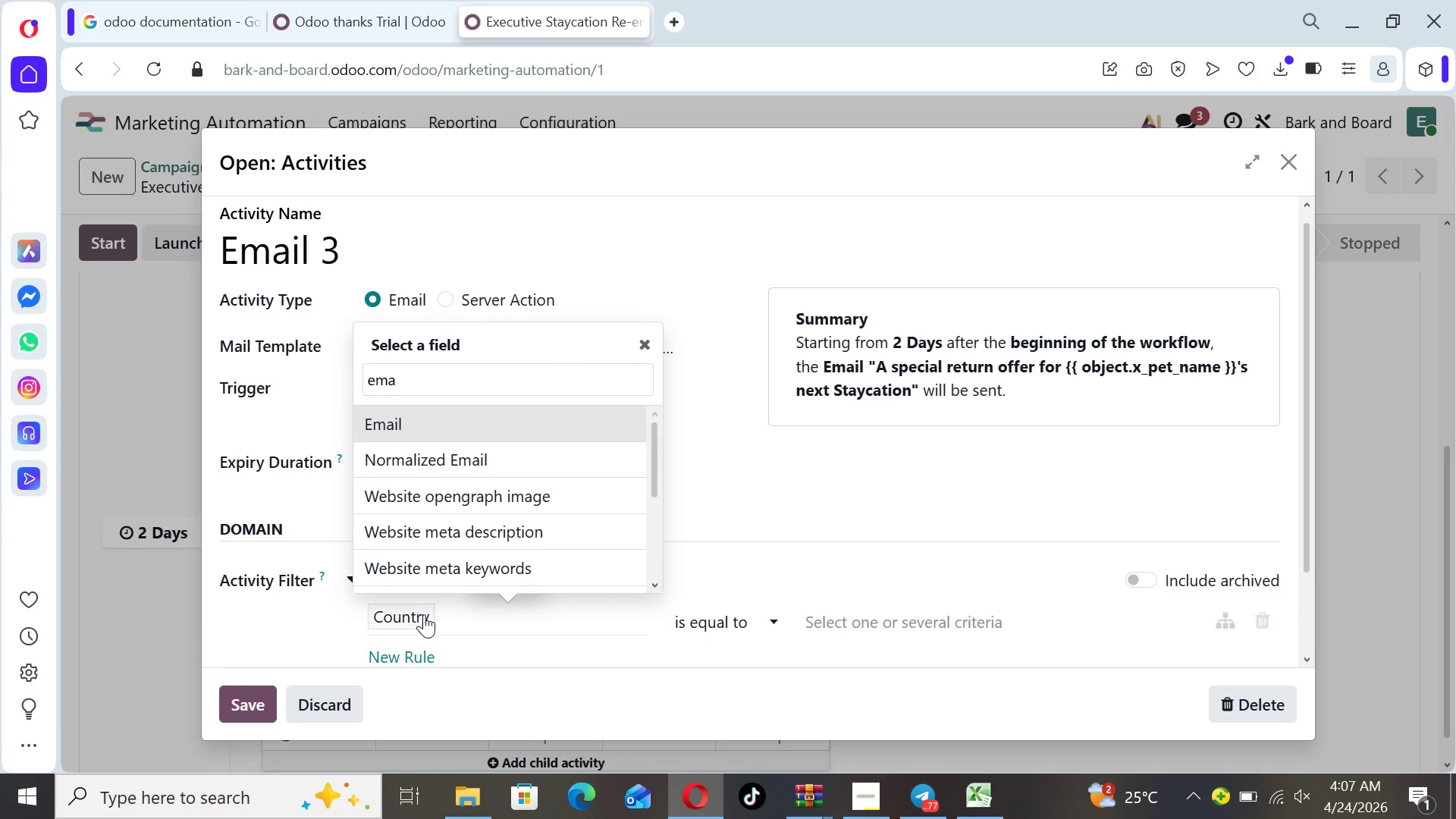 
wait(5.11)
 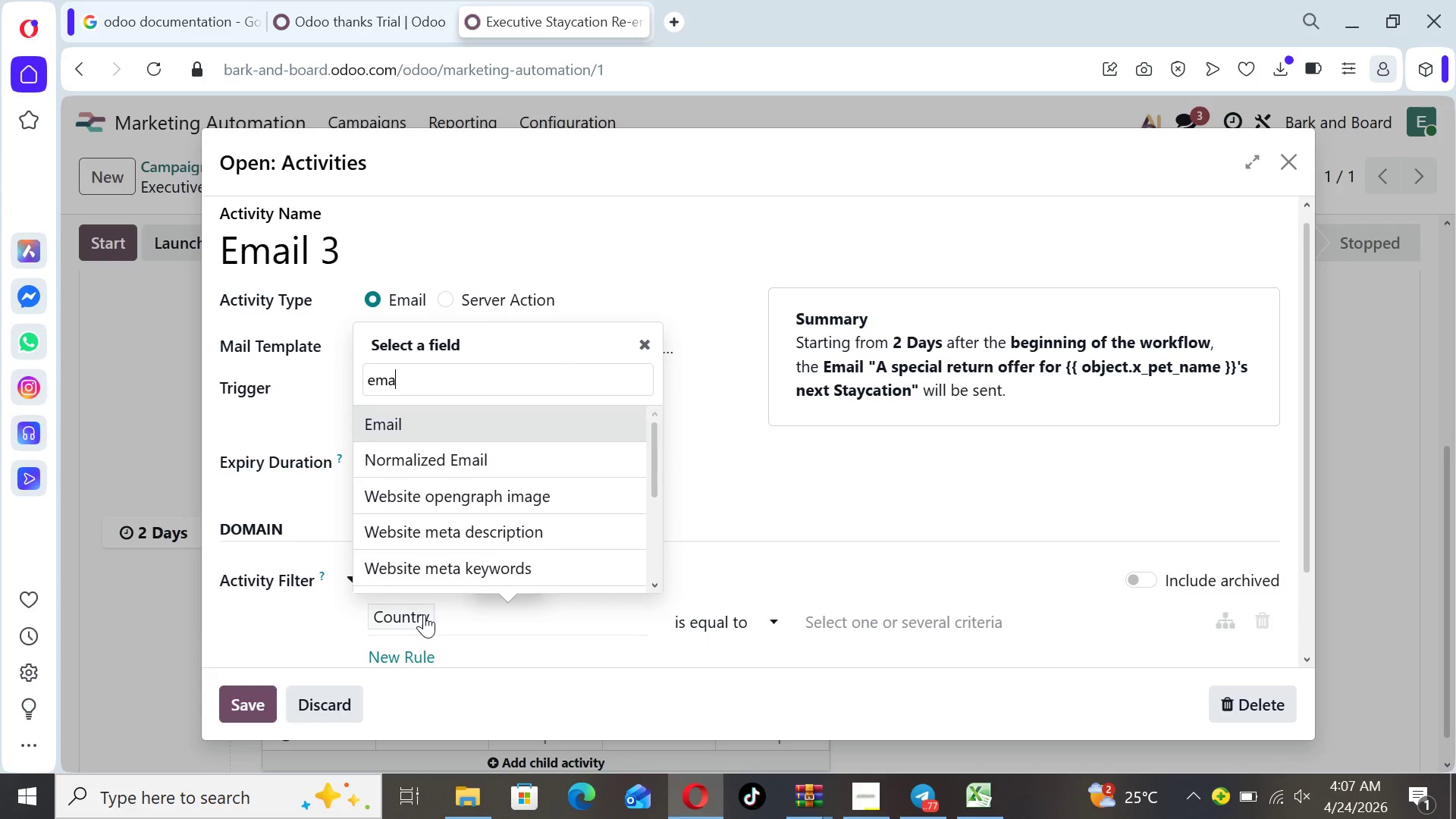 
type(il 1)
 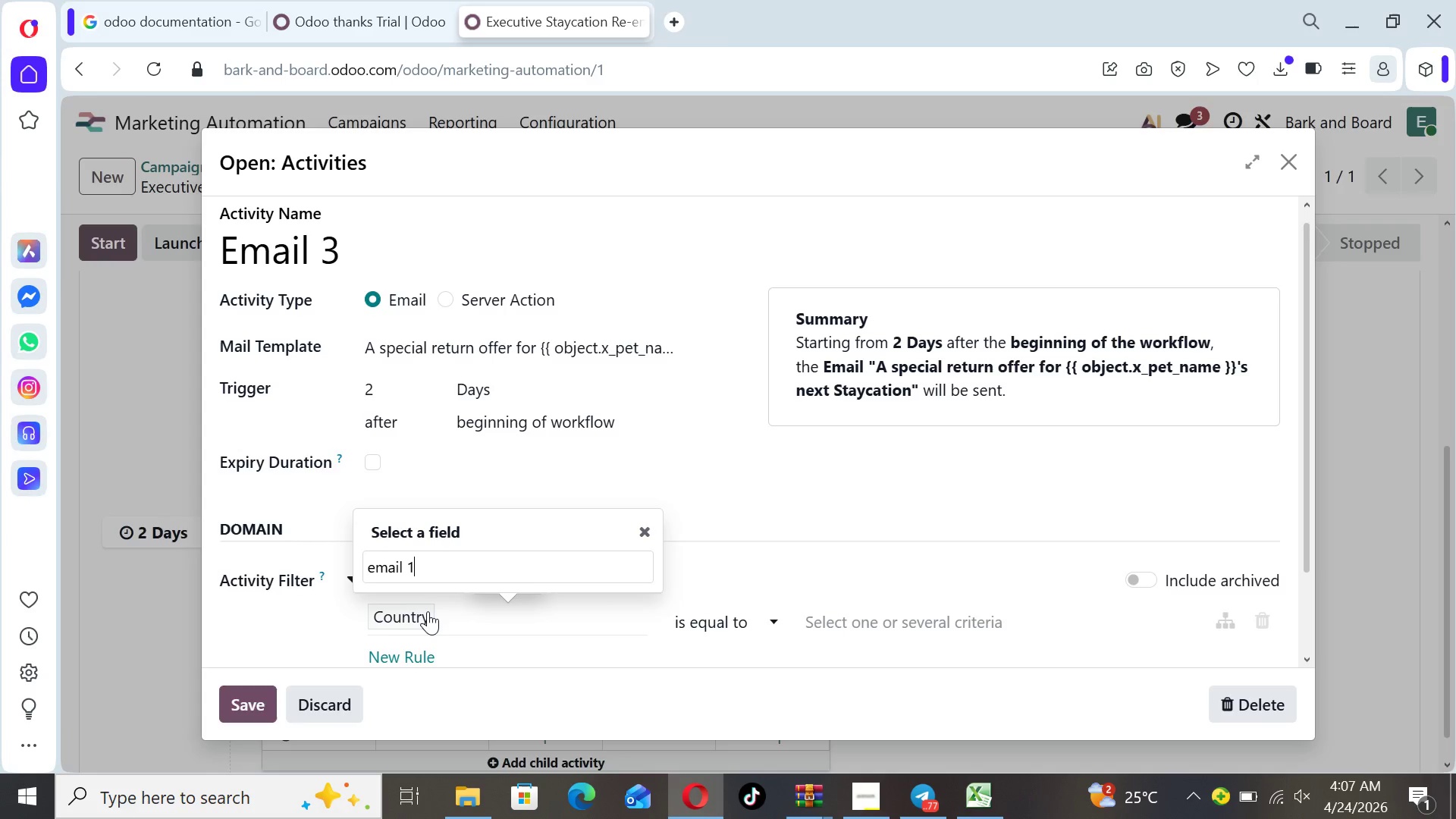 
key(Enter)
 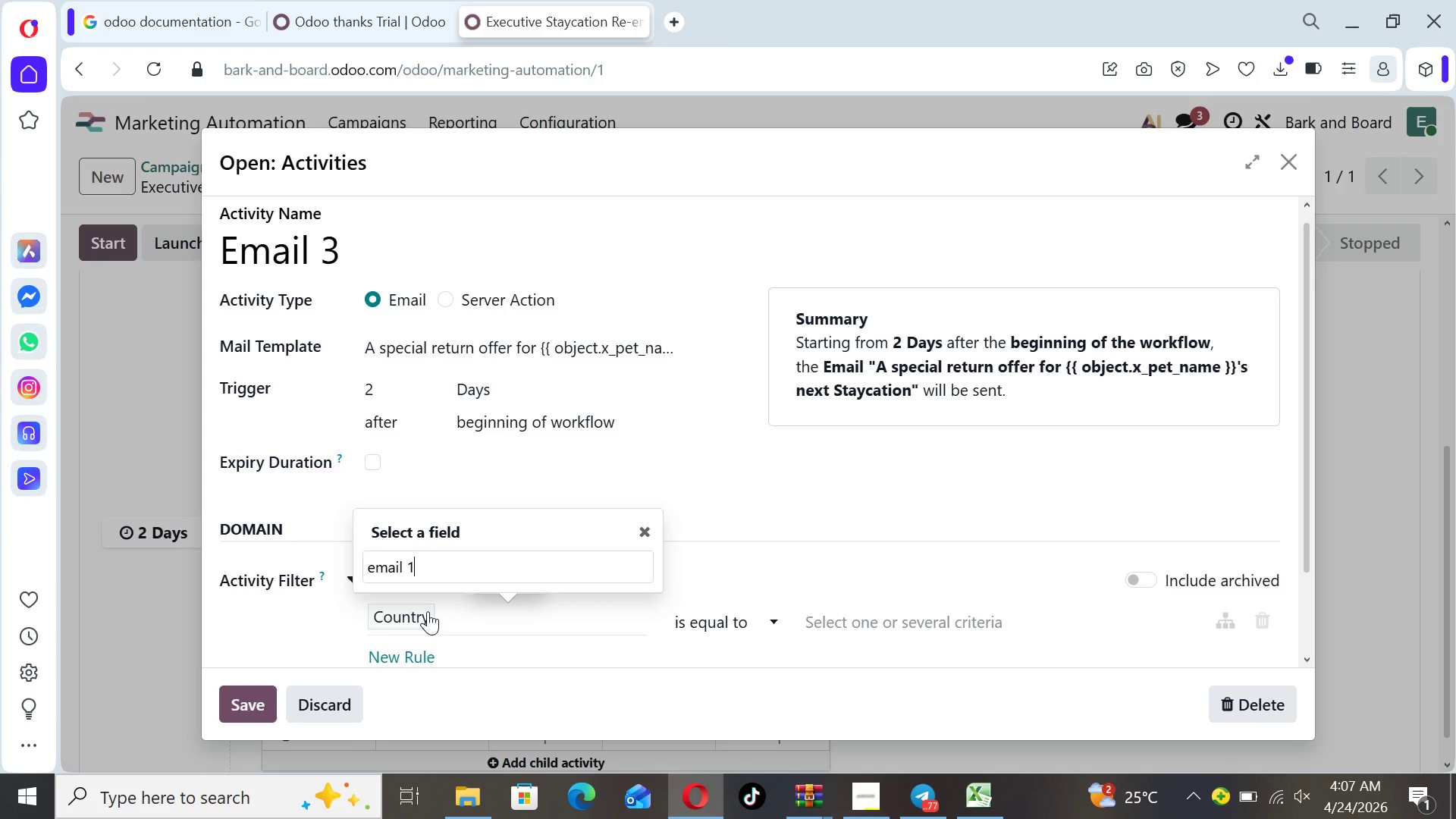 
key(Enter)
 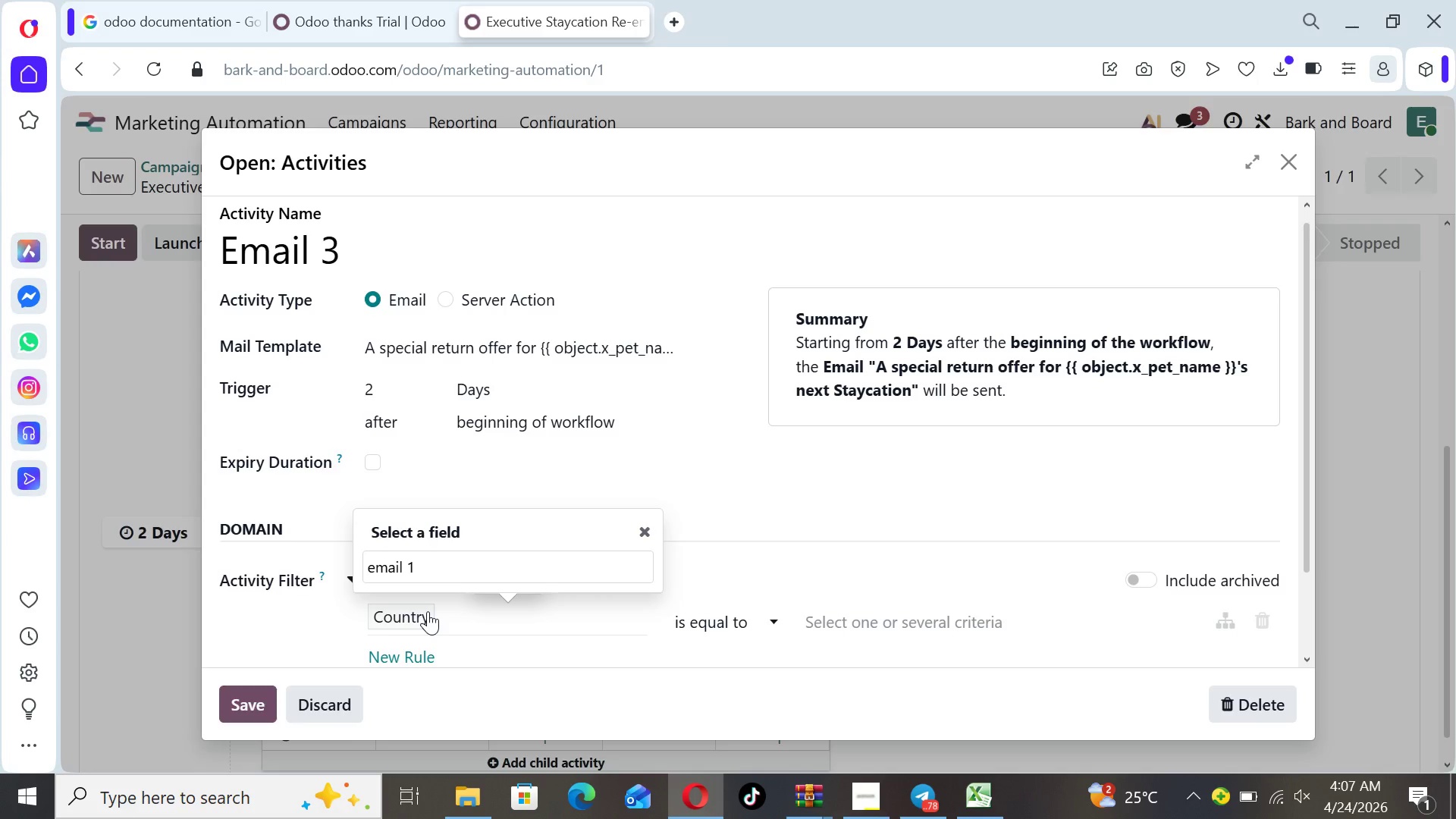 
key(Enter)
 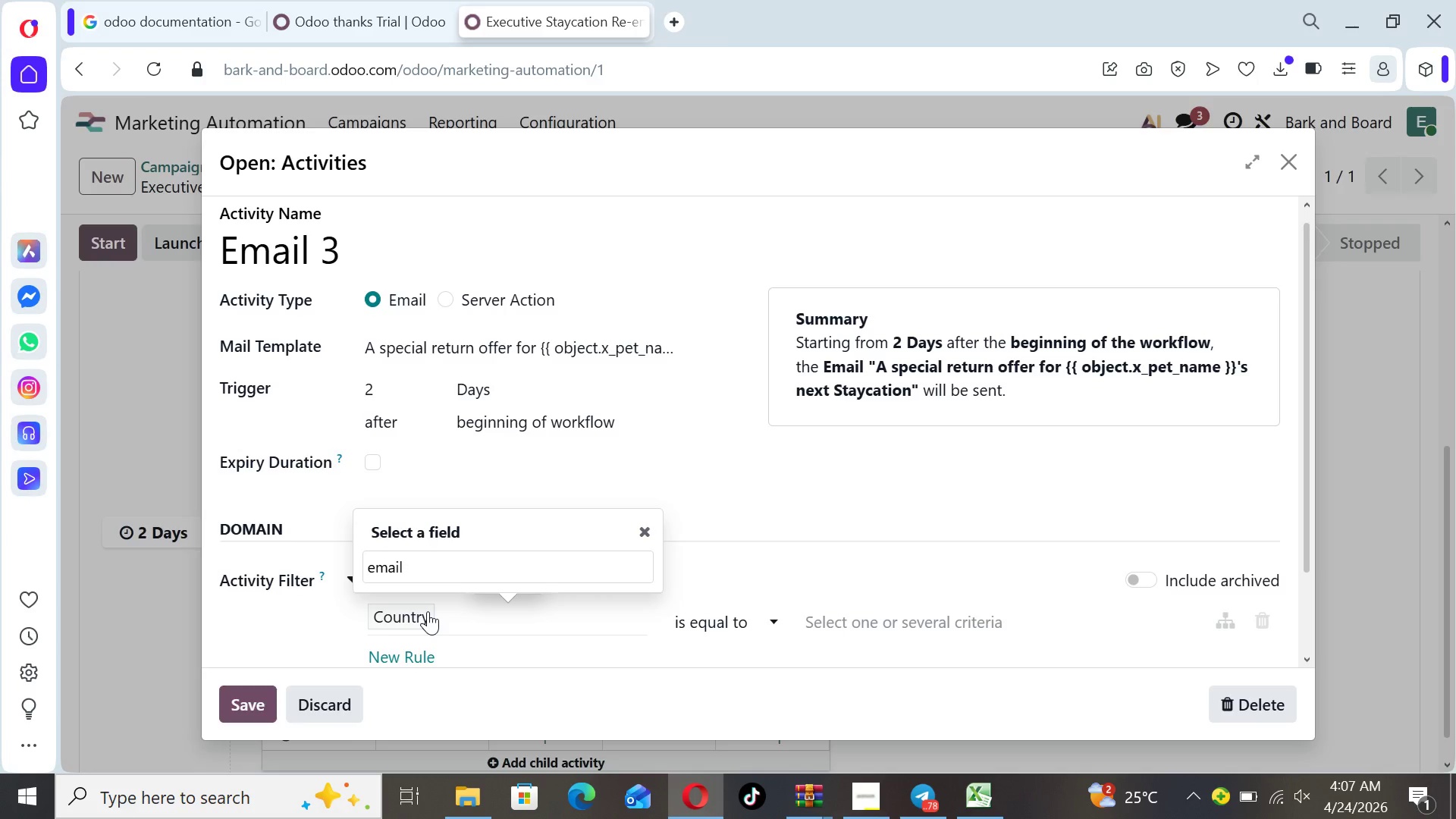 
hold_key(key=Backspace, duration=0.62)
 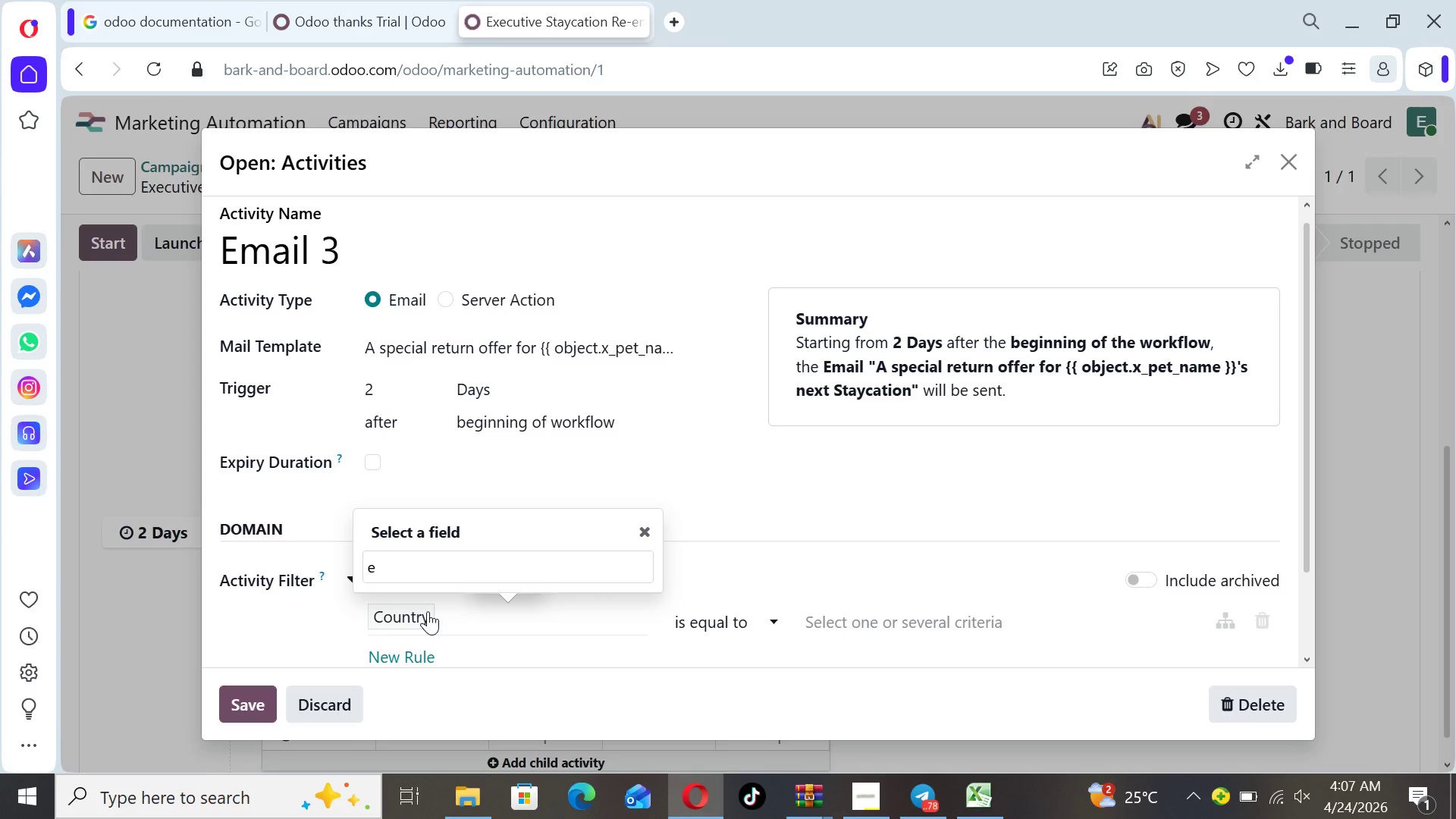 
key(Backspace)
key(Backspace)
key(Backspace)
type(if)
 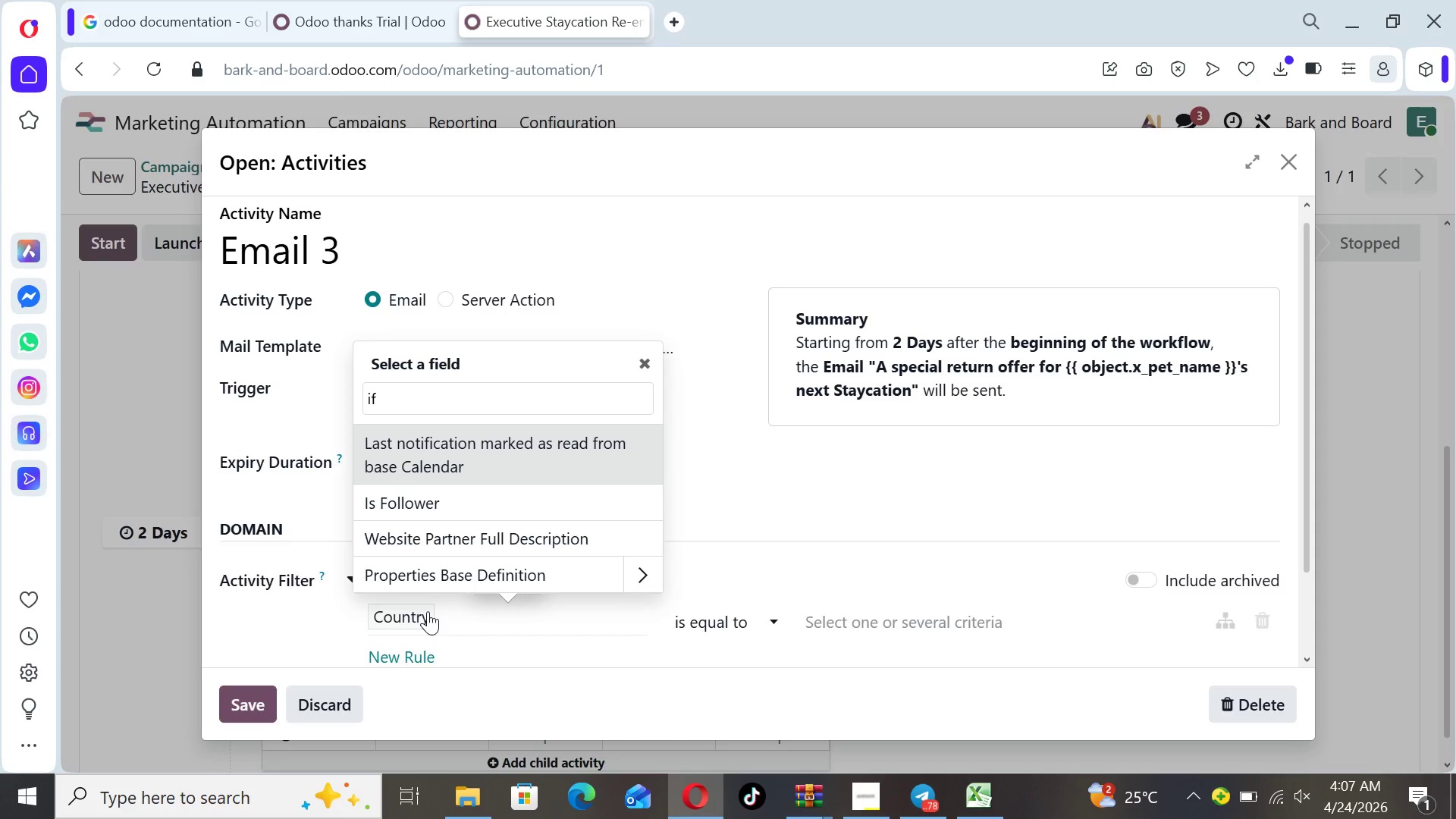 
key(Backspace)
 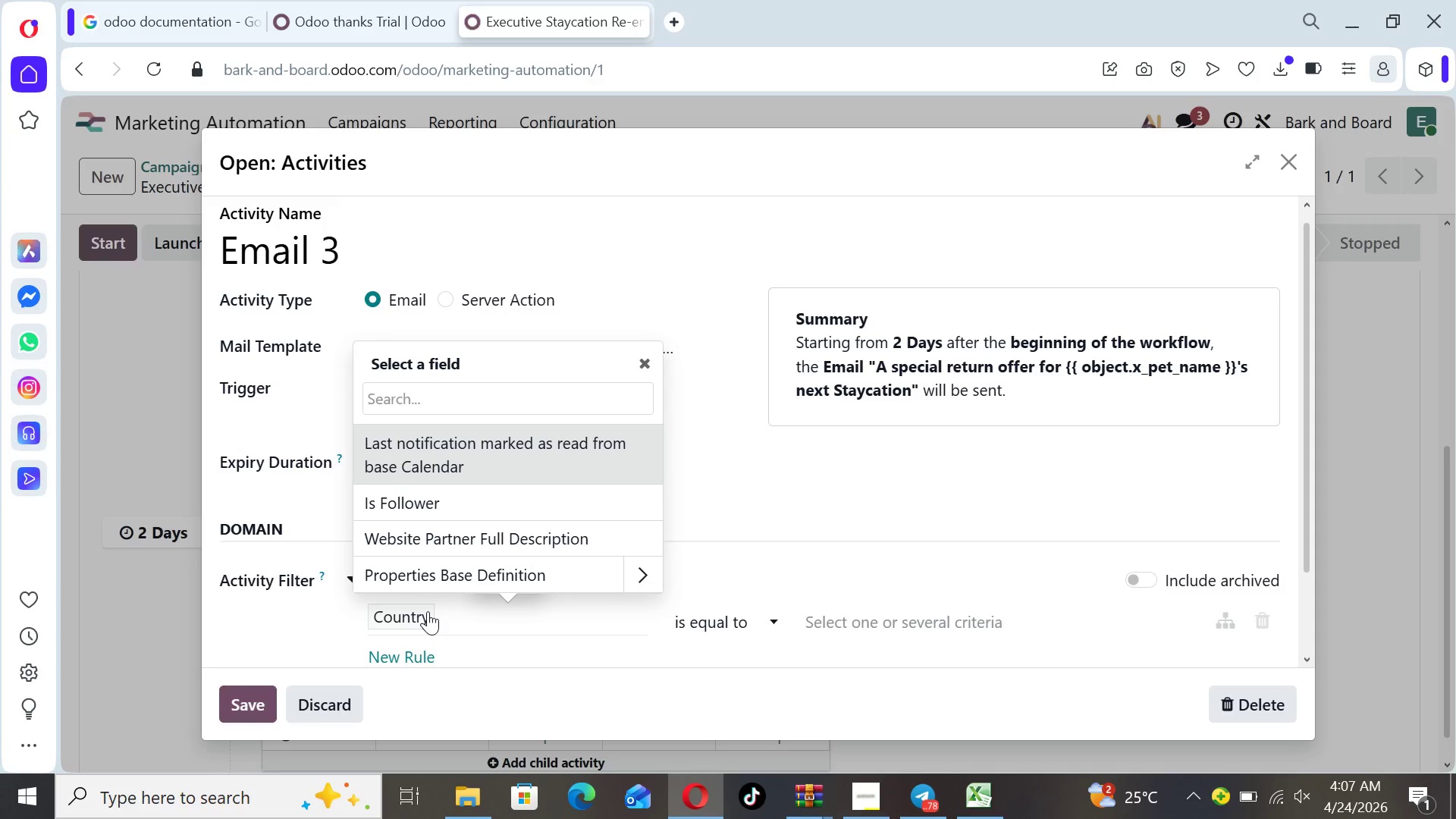 
key(Backspace)
 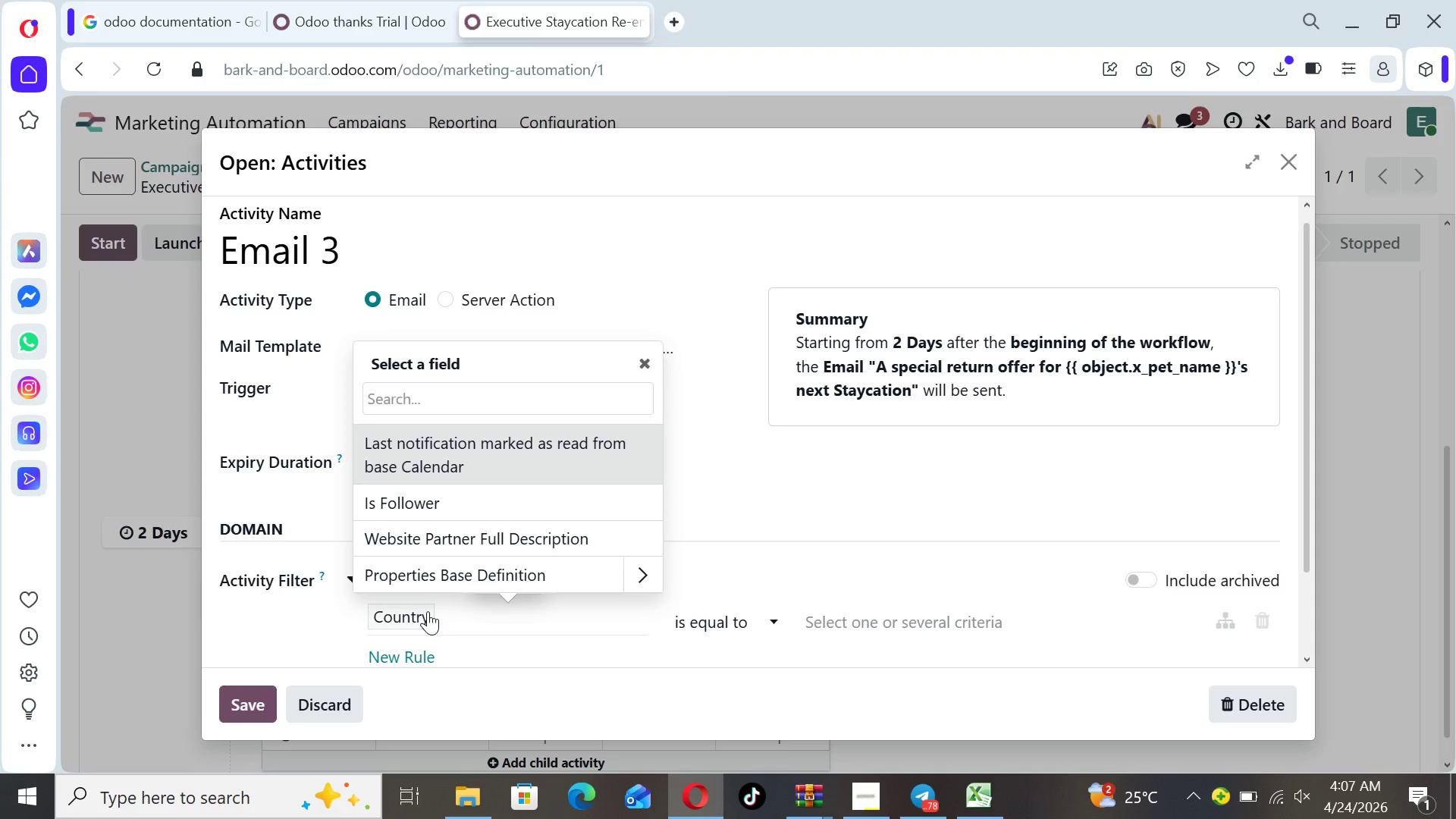 
key(Backspace)
 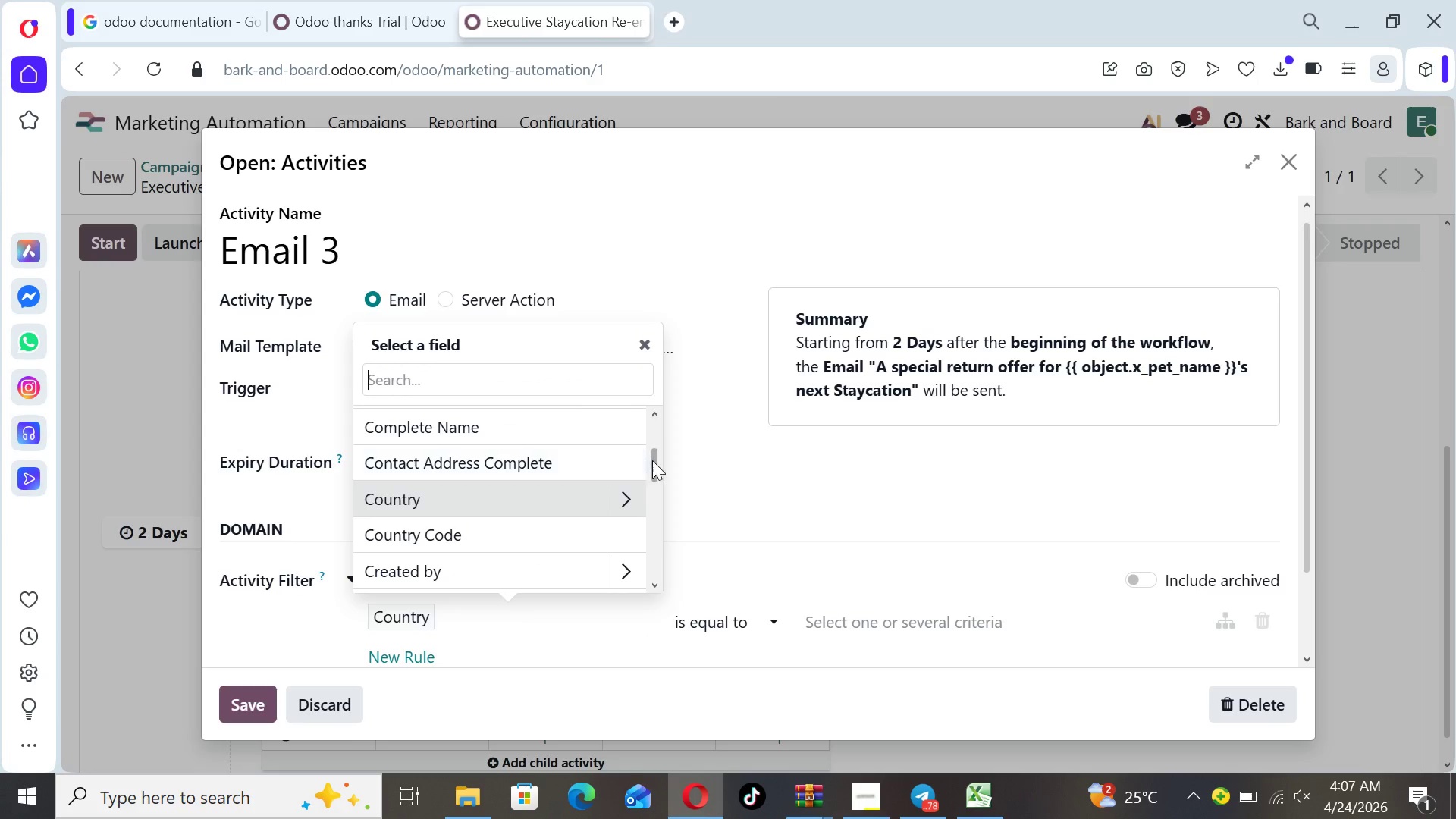 
left_click_drag(start_coordinate=[655, 463], to_coordinate=[661, 522])
 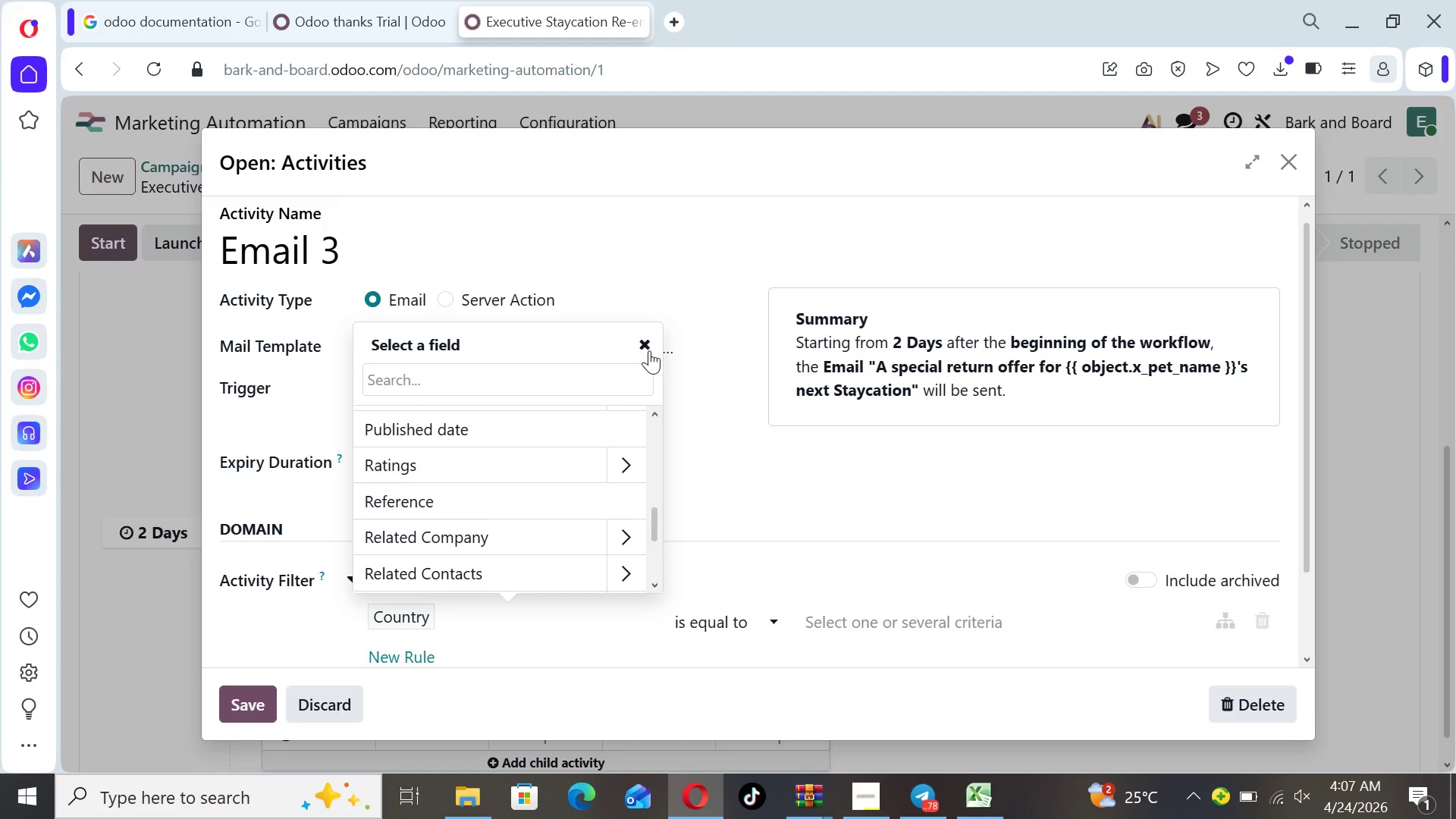 
left_click([649, 350])
 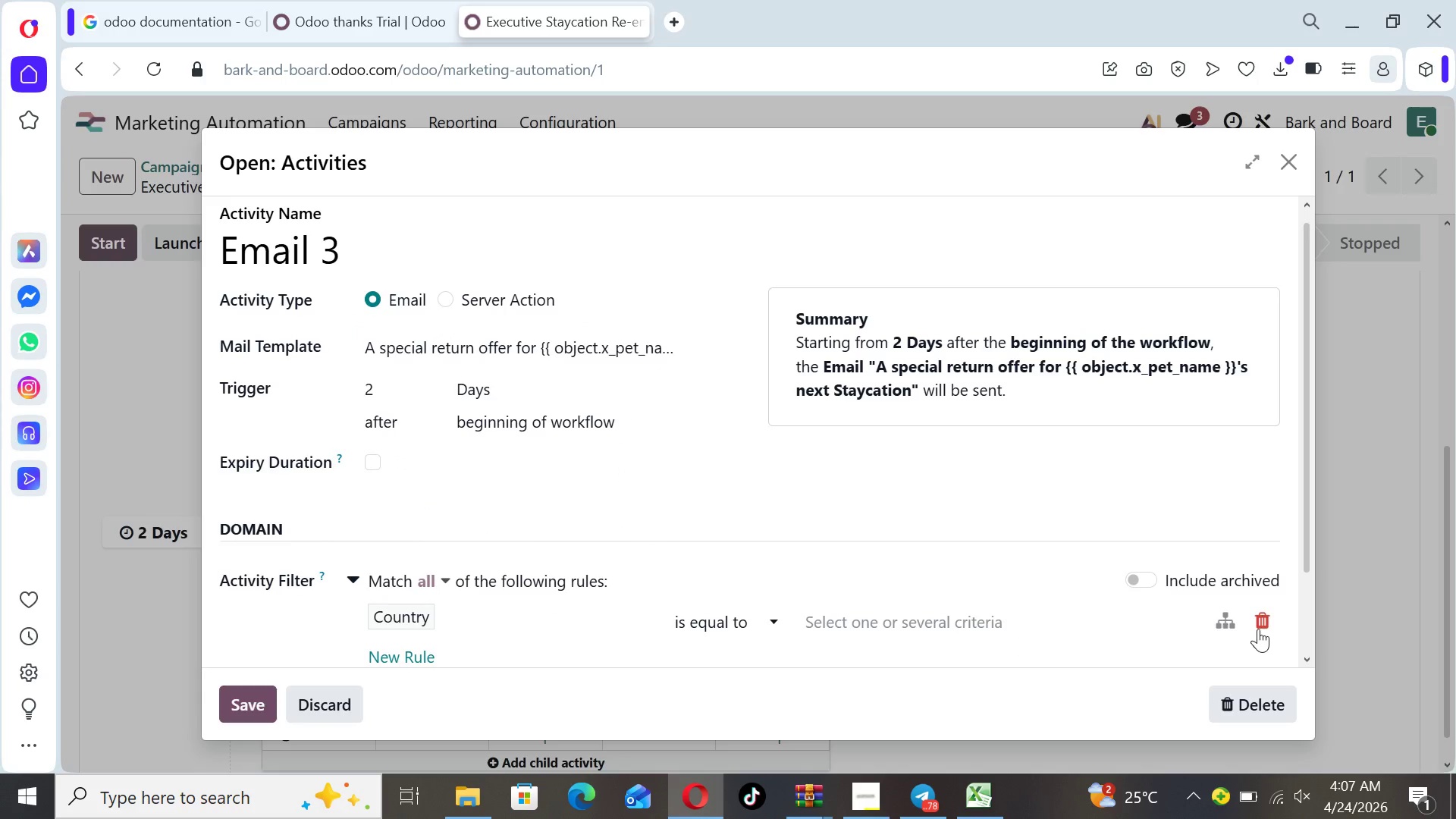 
left_click([1258, 629])
 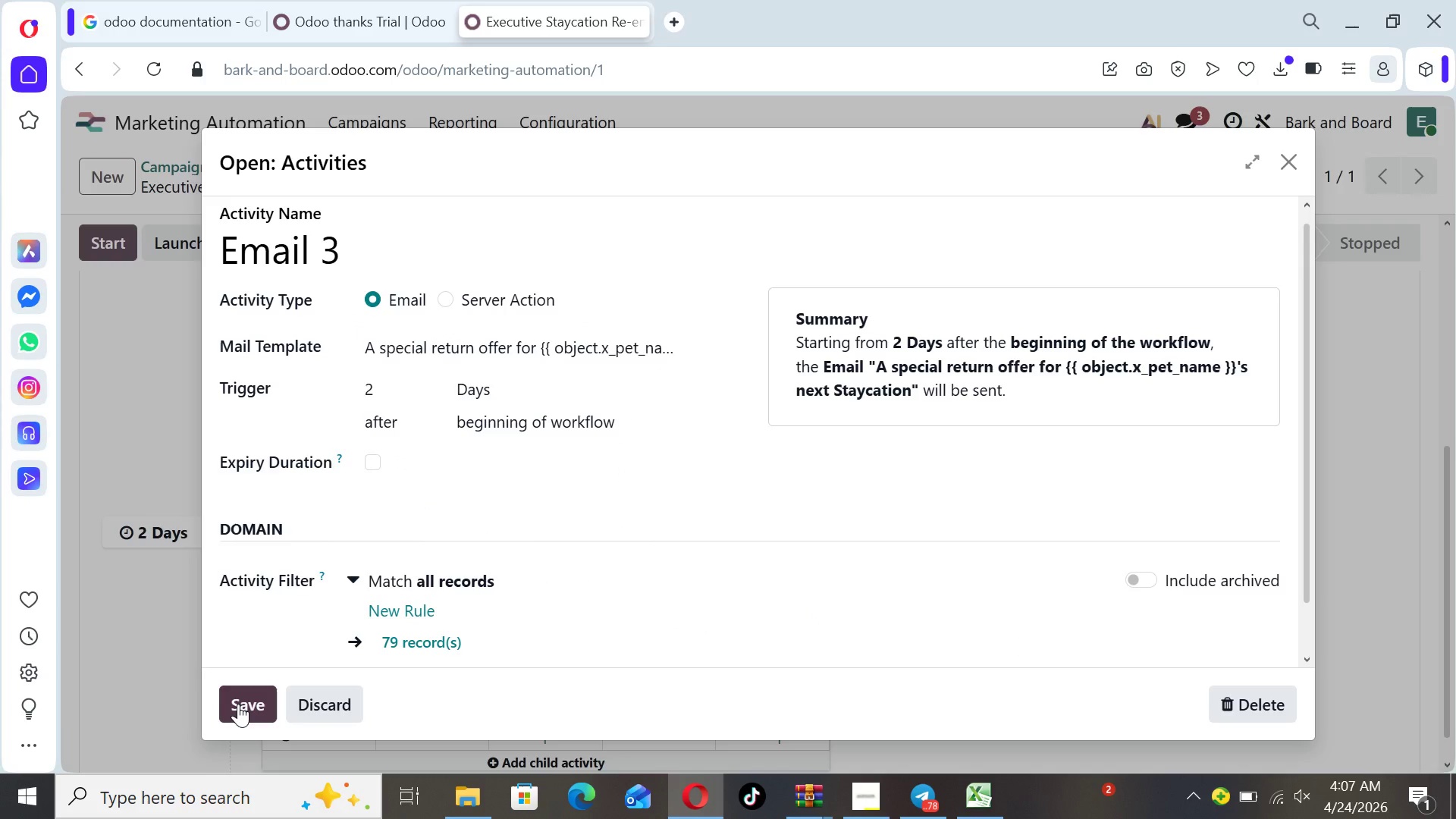 
wait(7.51)
 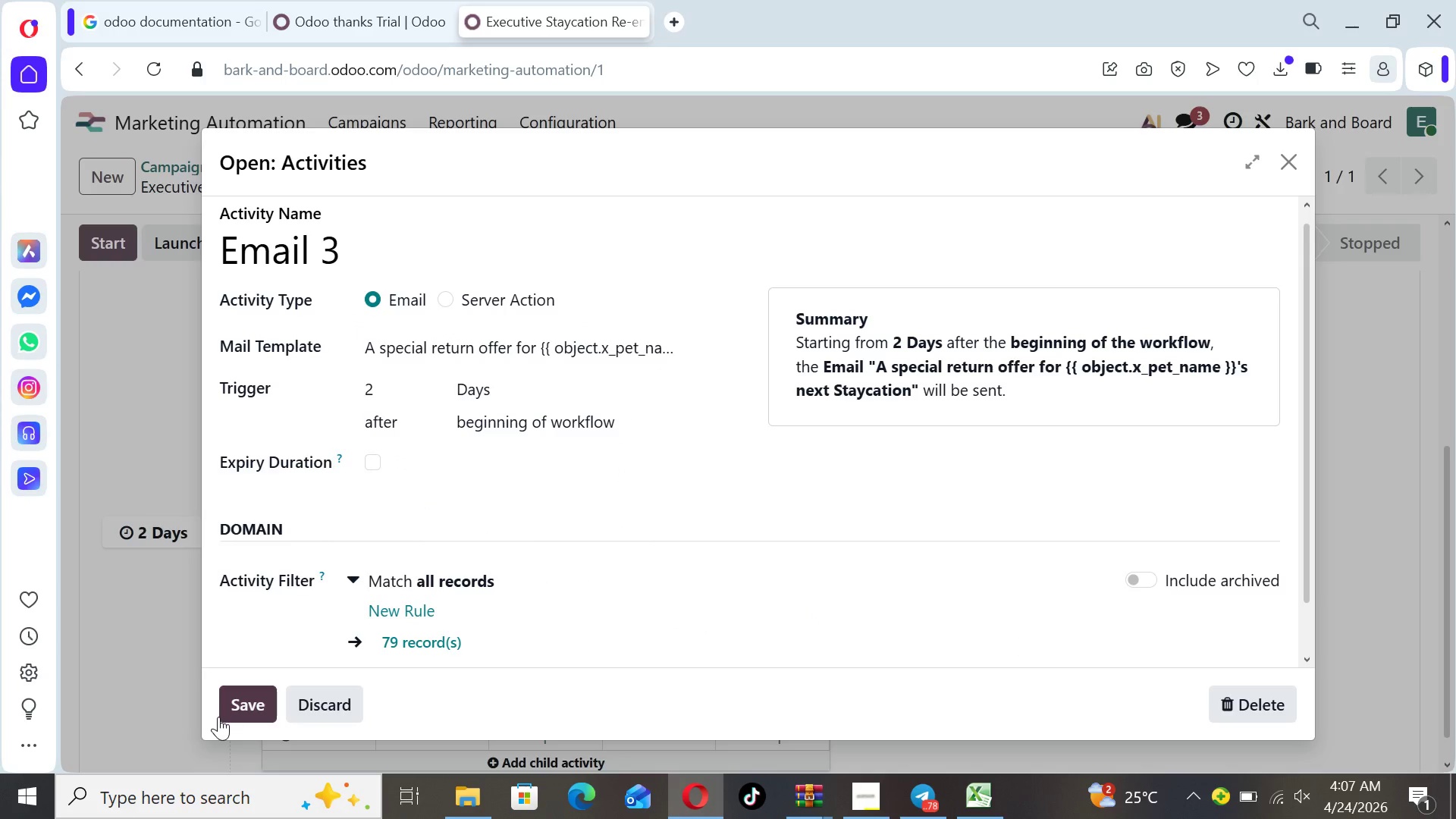 
left_click([238, 704])
 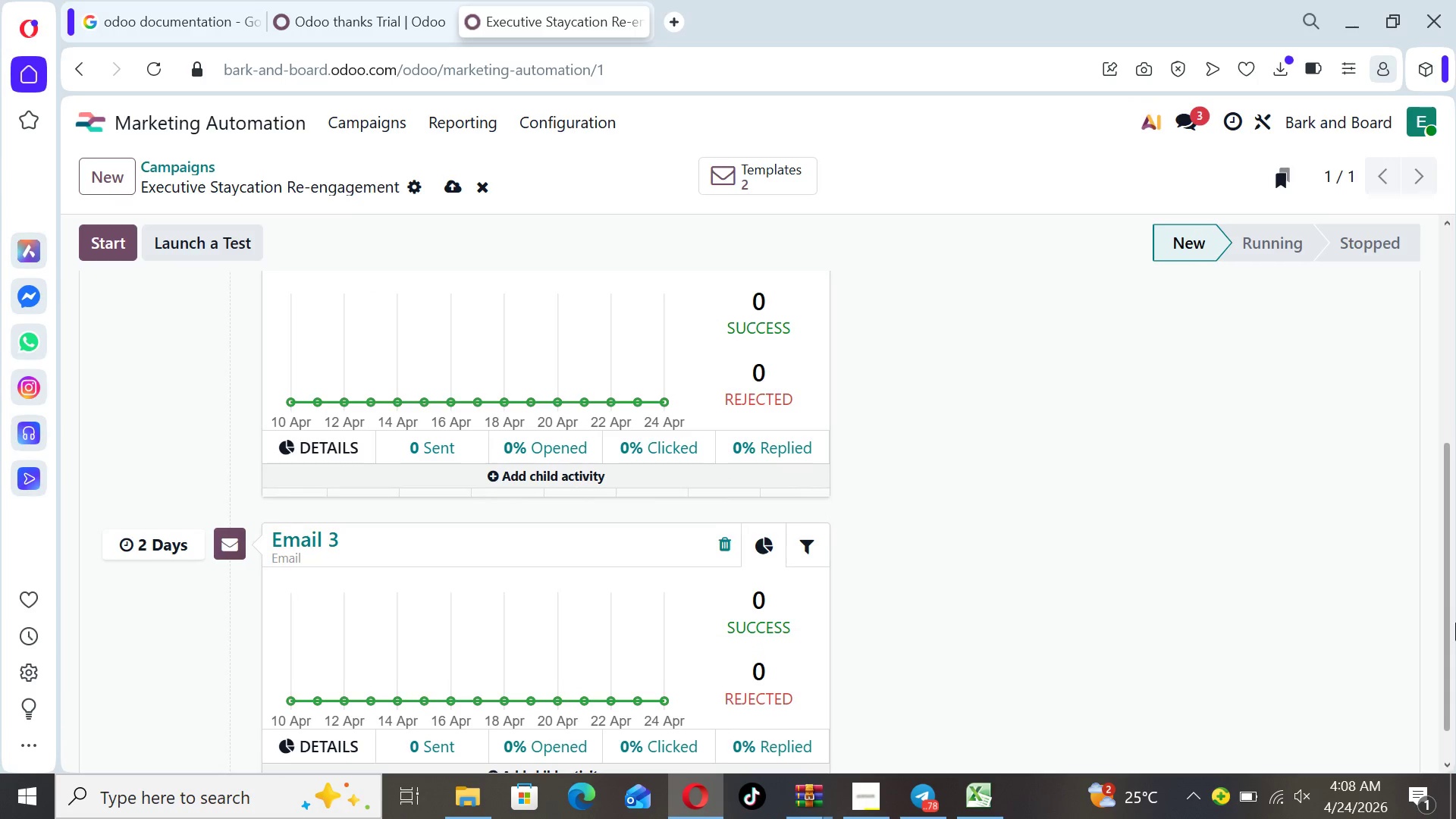 
left_click_drag(start_coordinate=[1445, 626], to_coordinate=[1399, 404])
 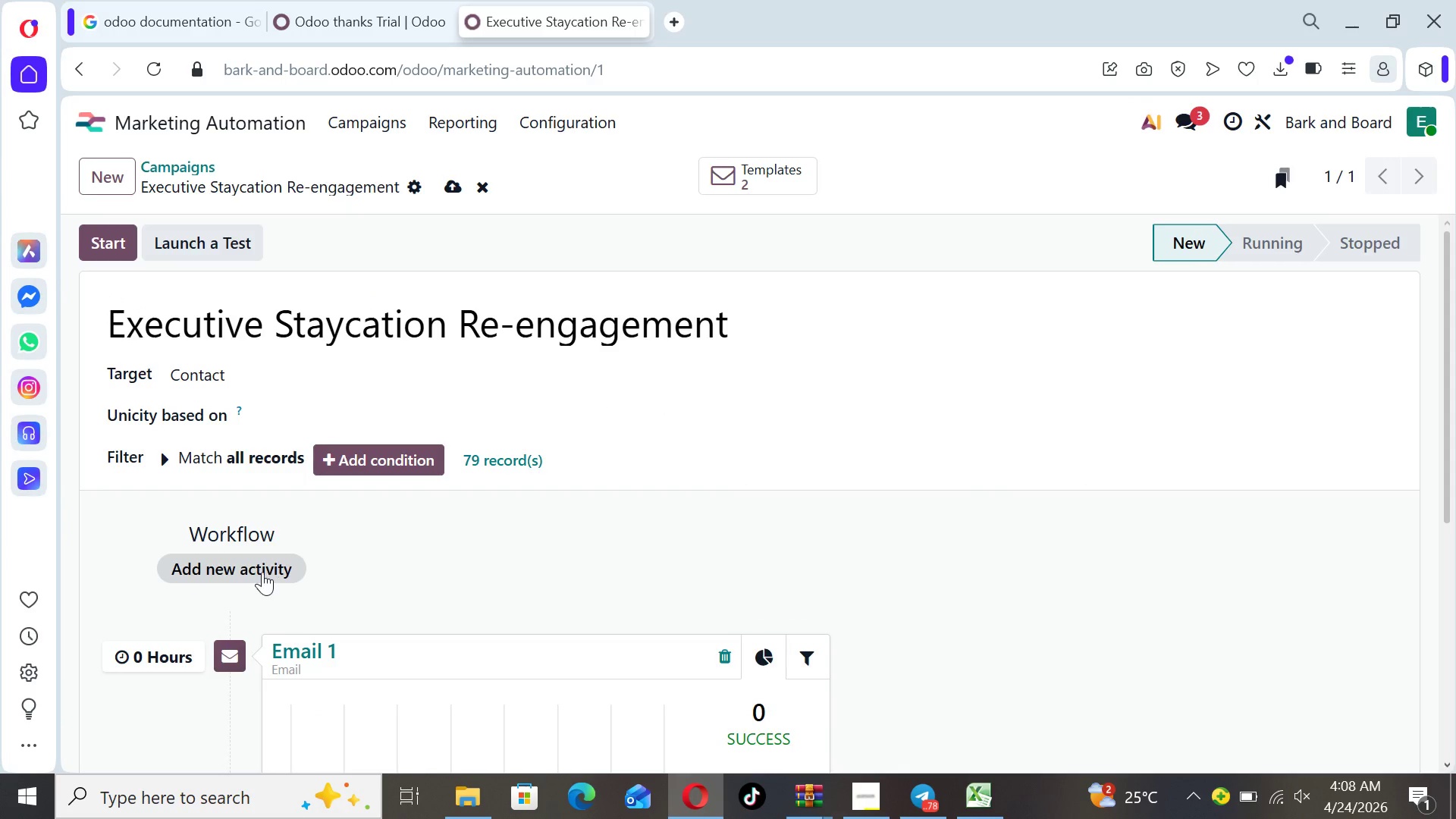 
left_click([262, 572])
 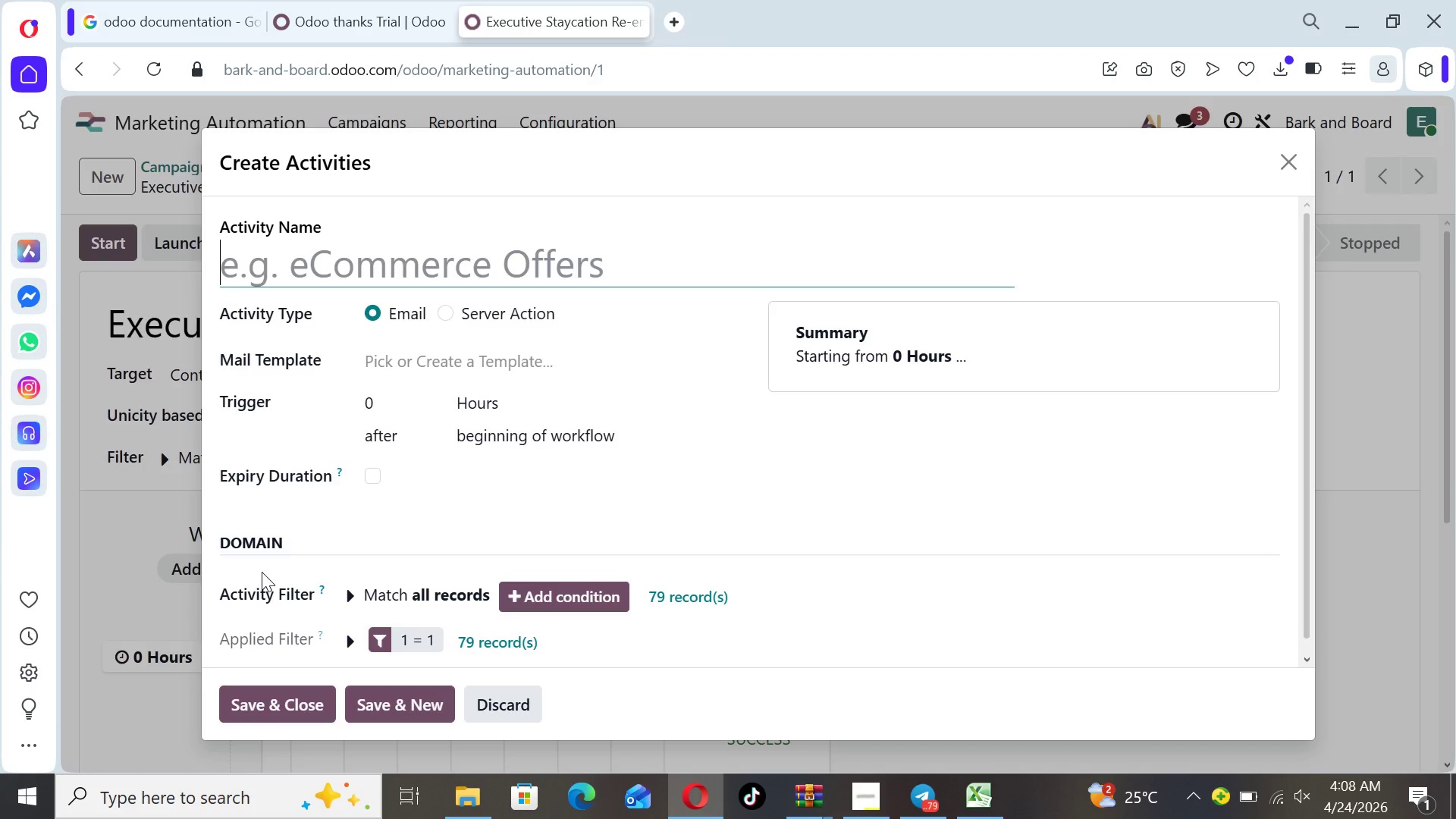 
wait(27.22)
 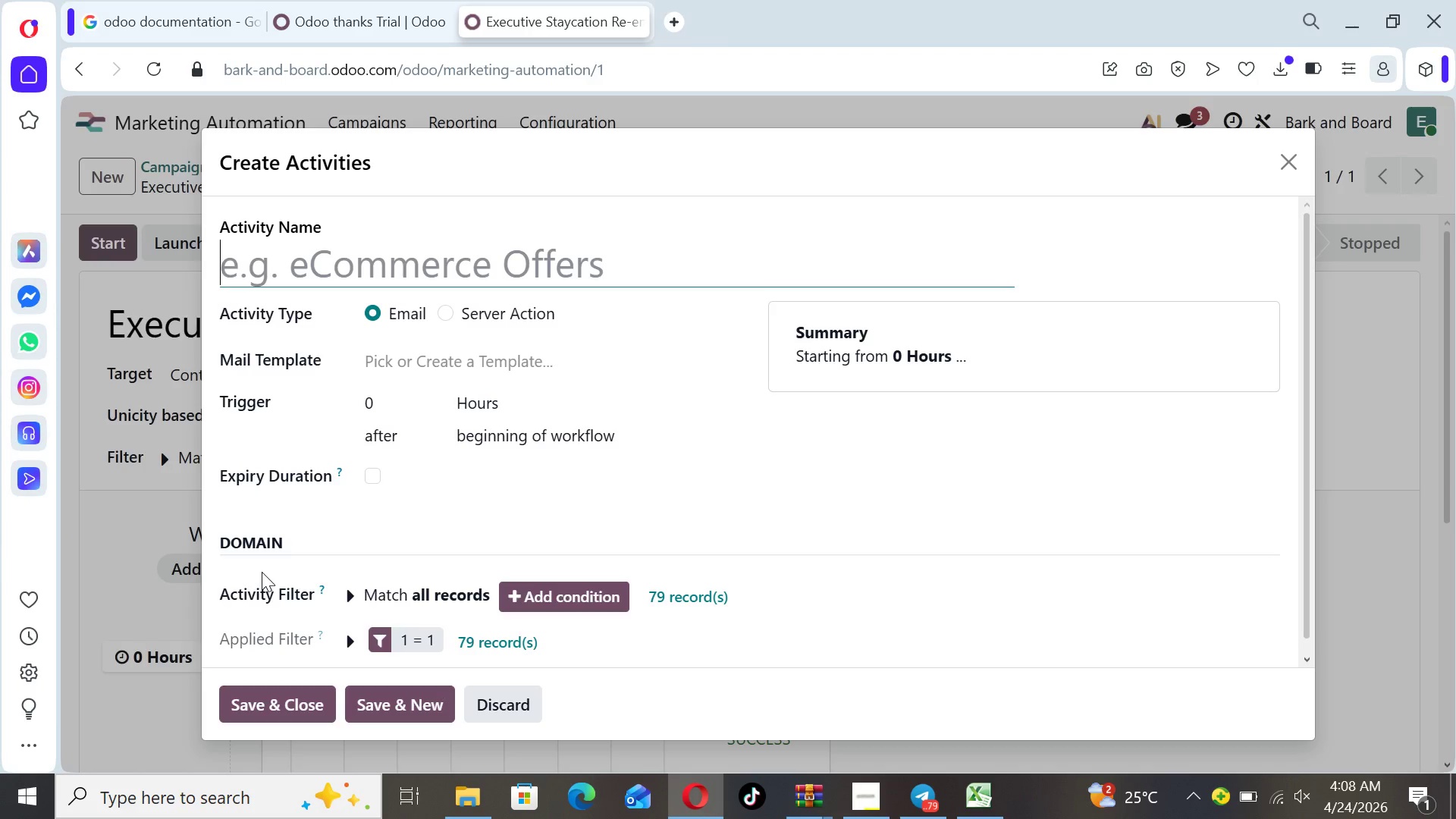 
type(Email 2)
 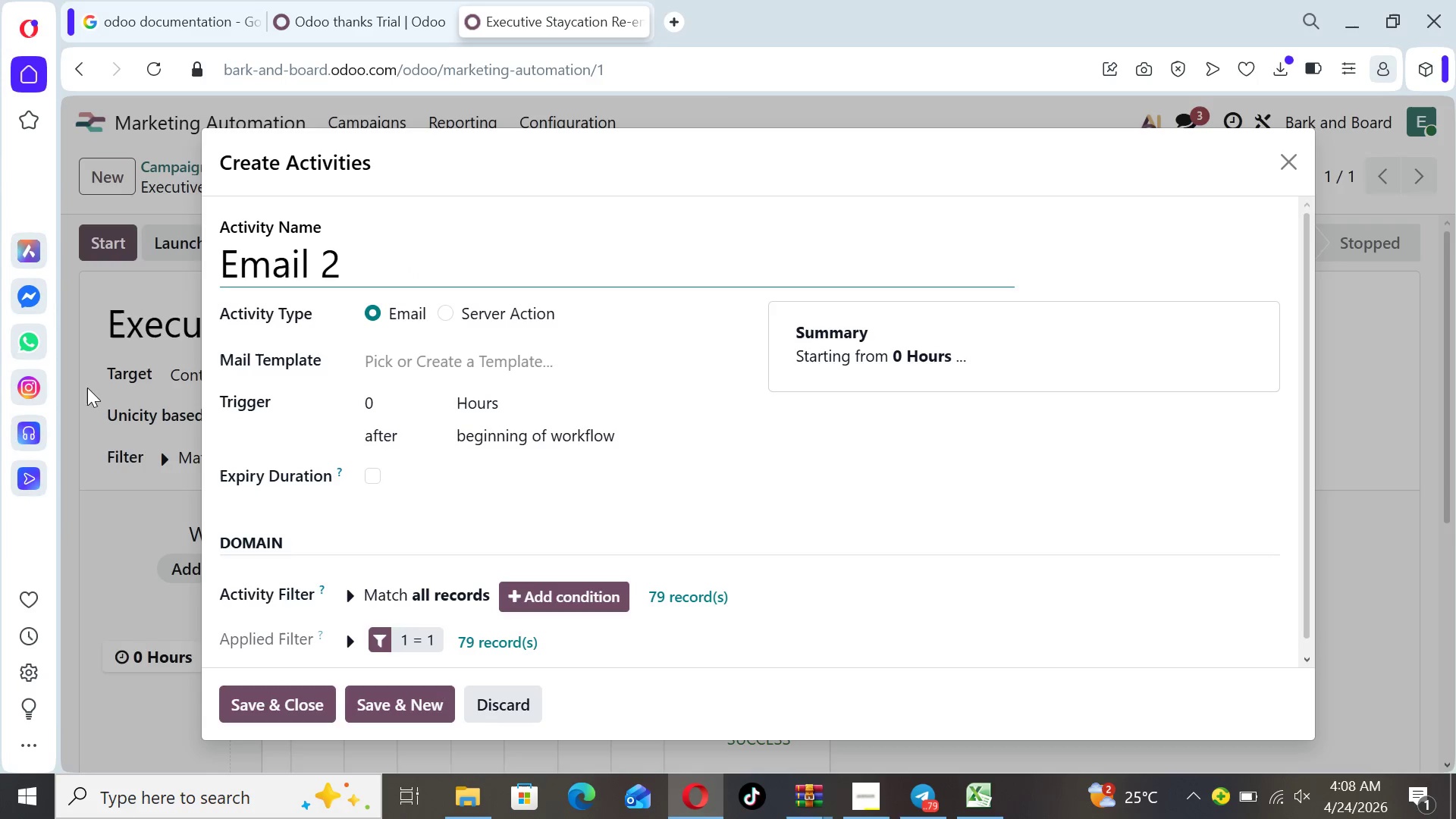 
left_click([86, 388])
 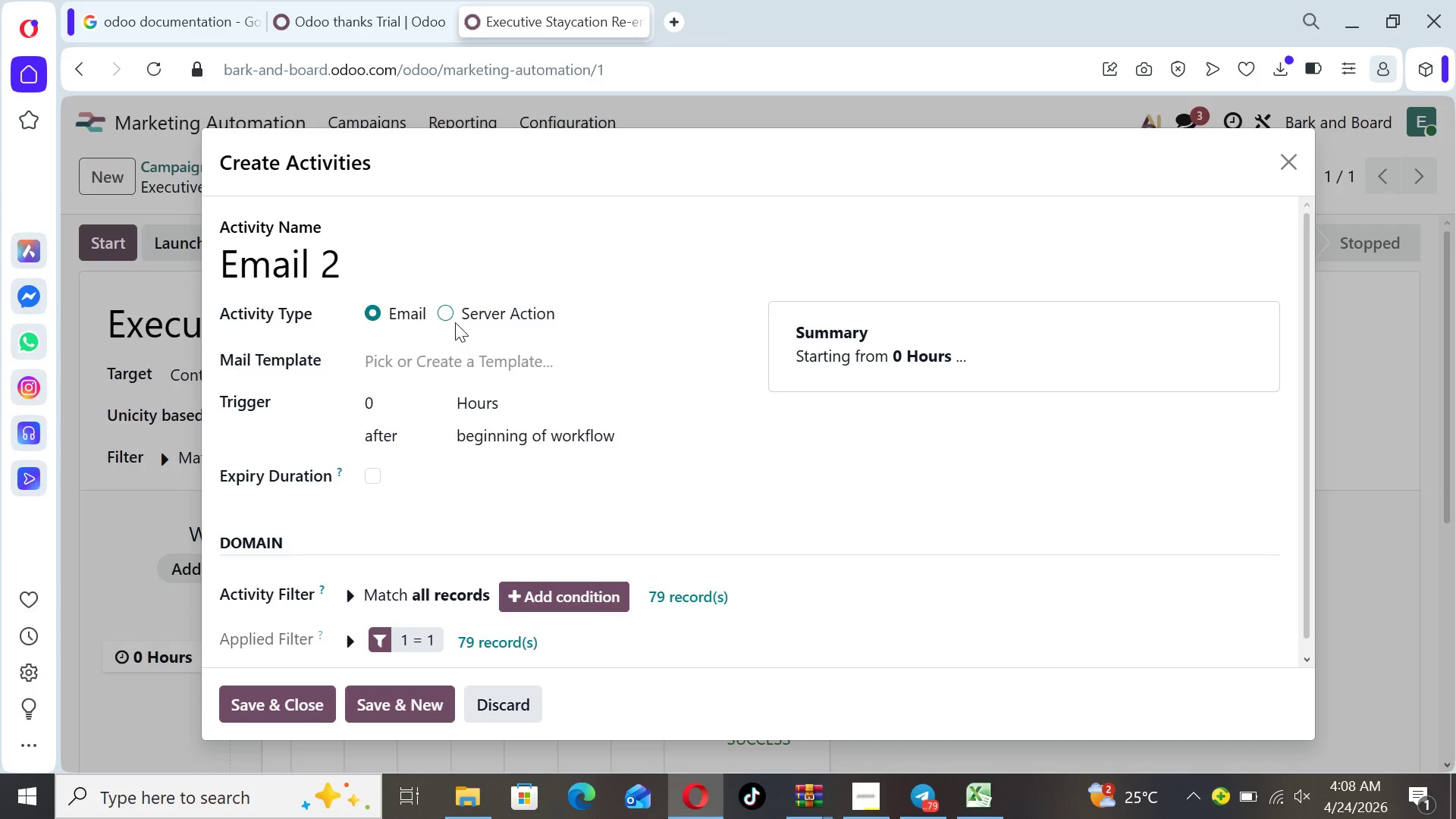 
left_click([453, 320])
 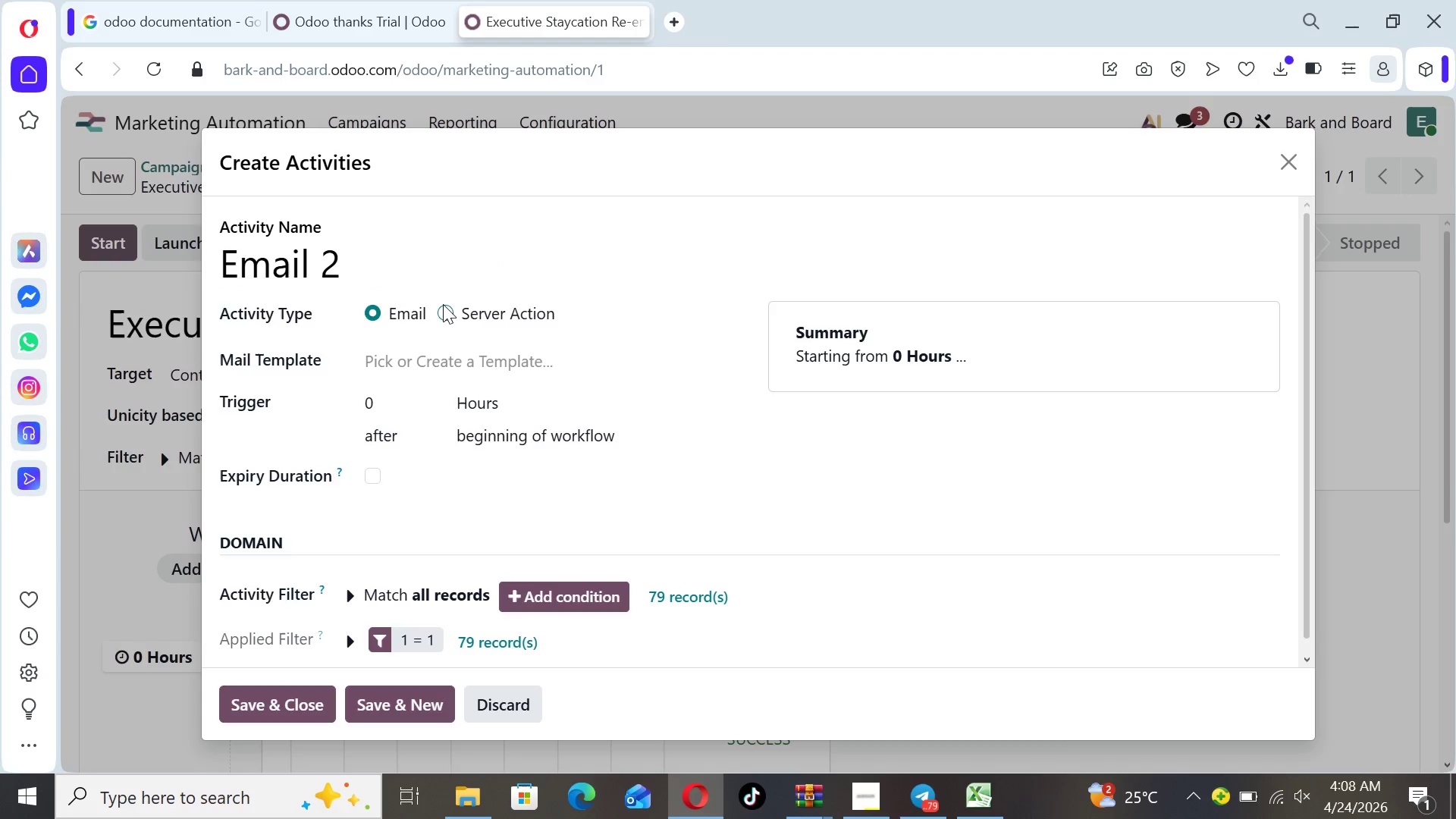 
left_click([443, 308])
 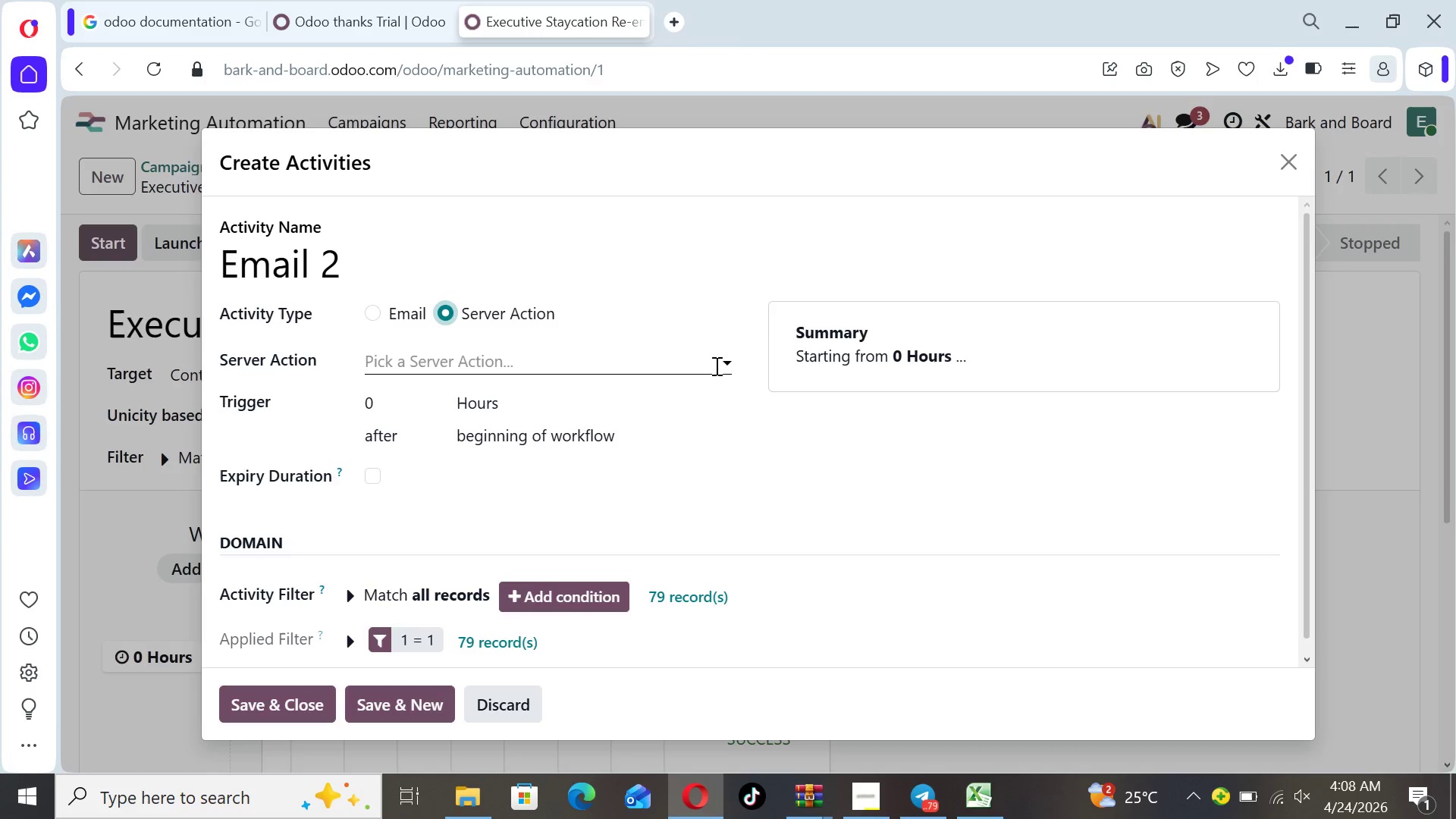 
left_click([722, 359])
 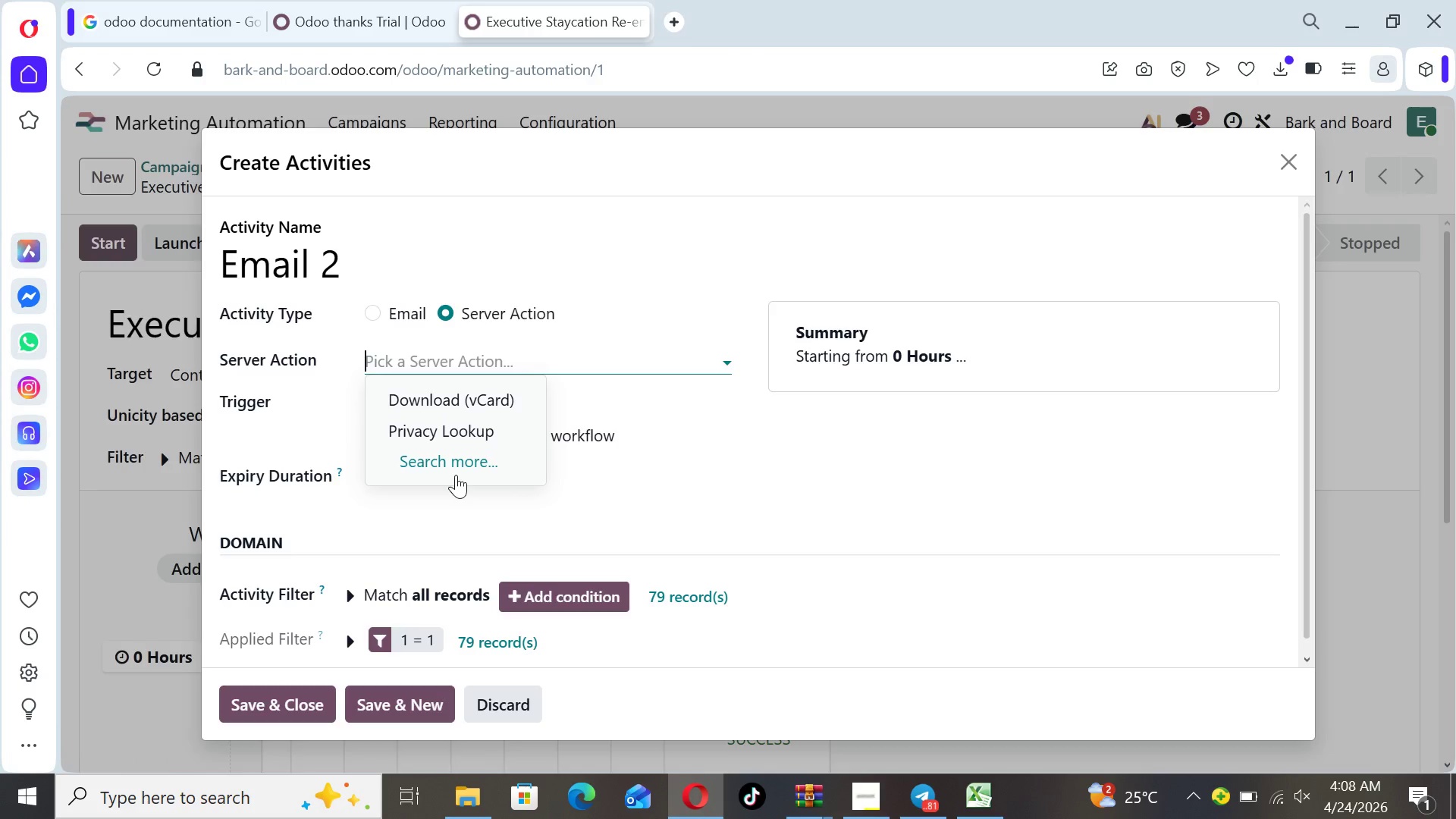 
left_click([456, 469])
 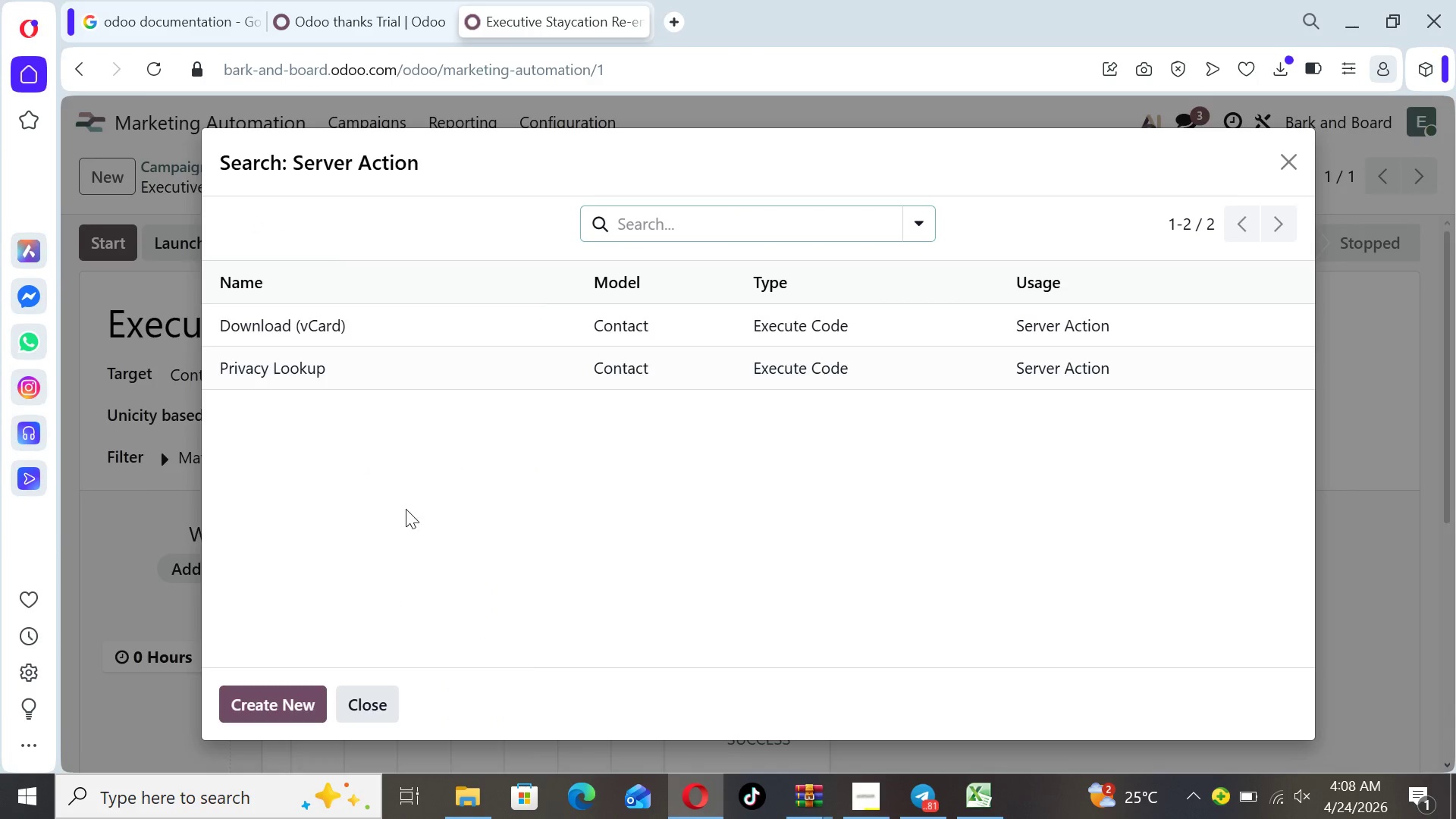 
wait(5.27)
 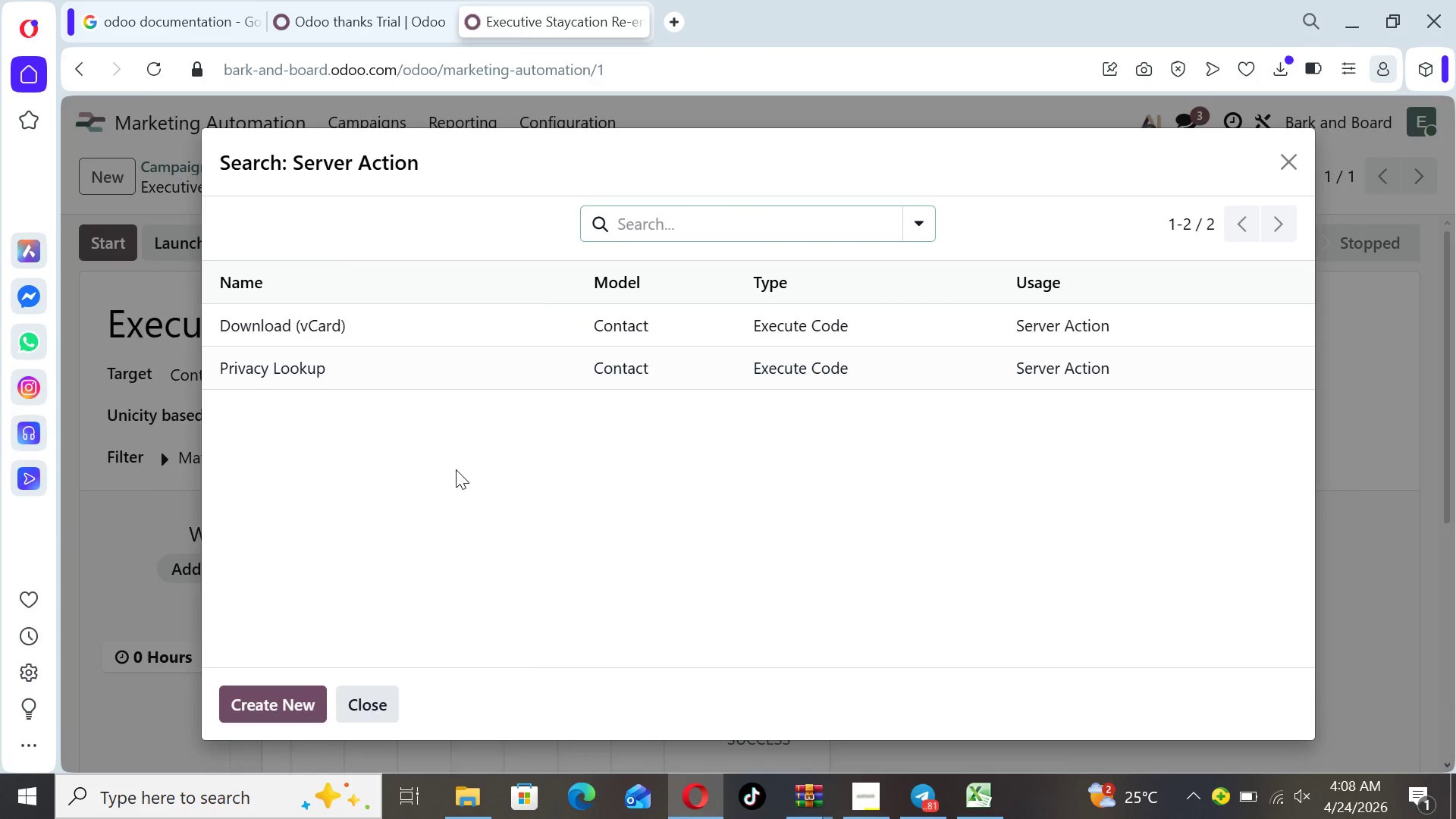 
left_click([259, 691])
 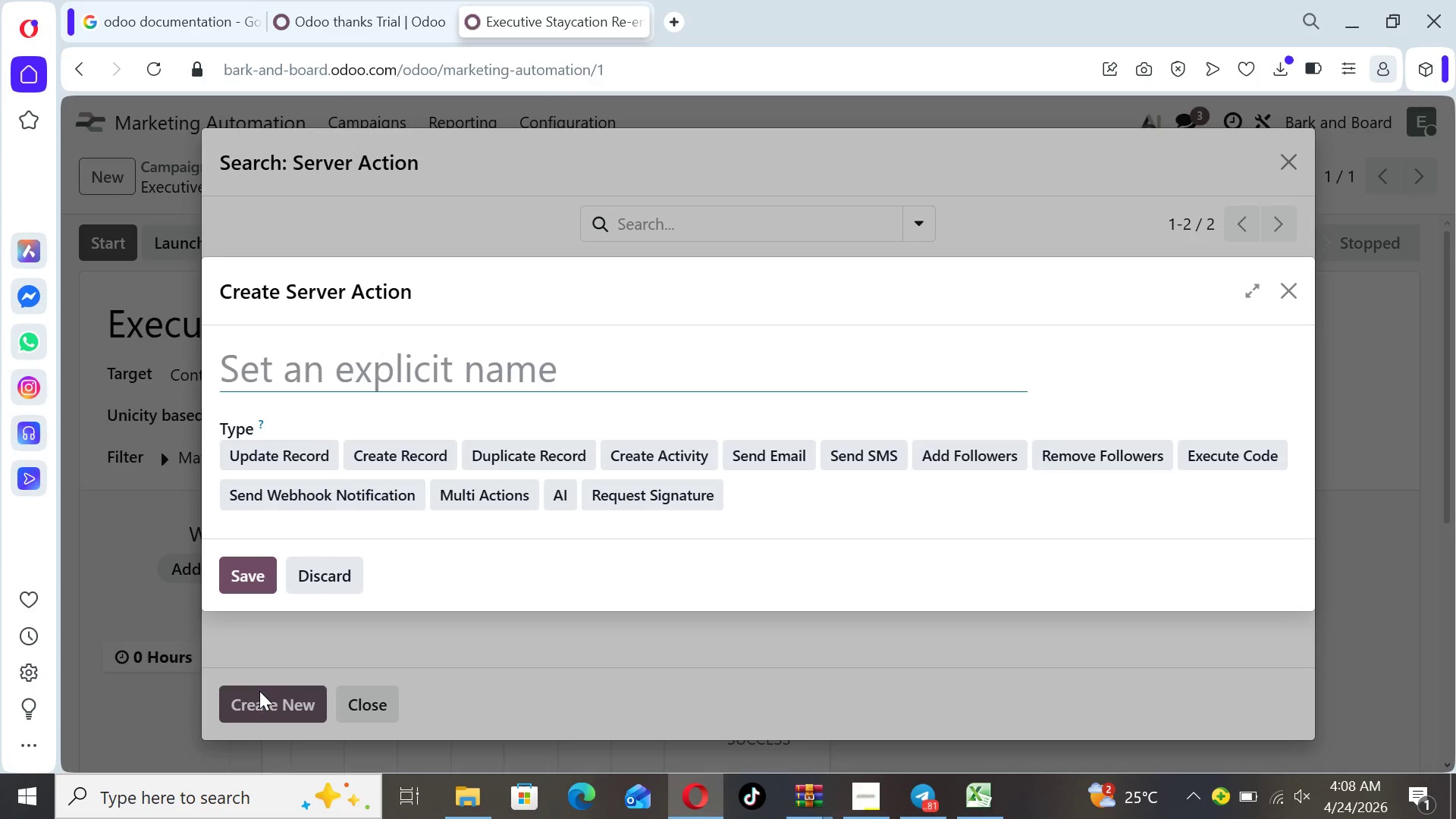 
type(Sendc )
key(Backspace)
key(Backspace)
type( Email)
 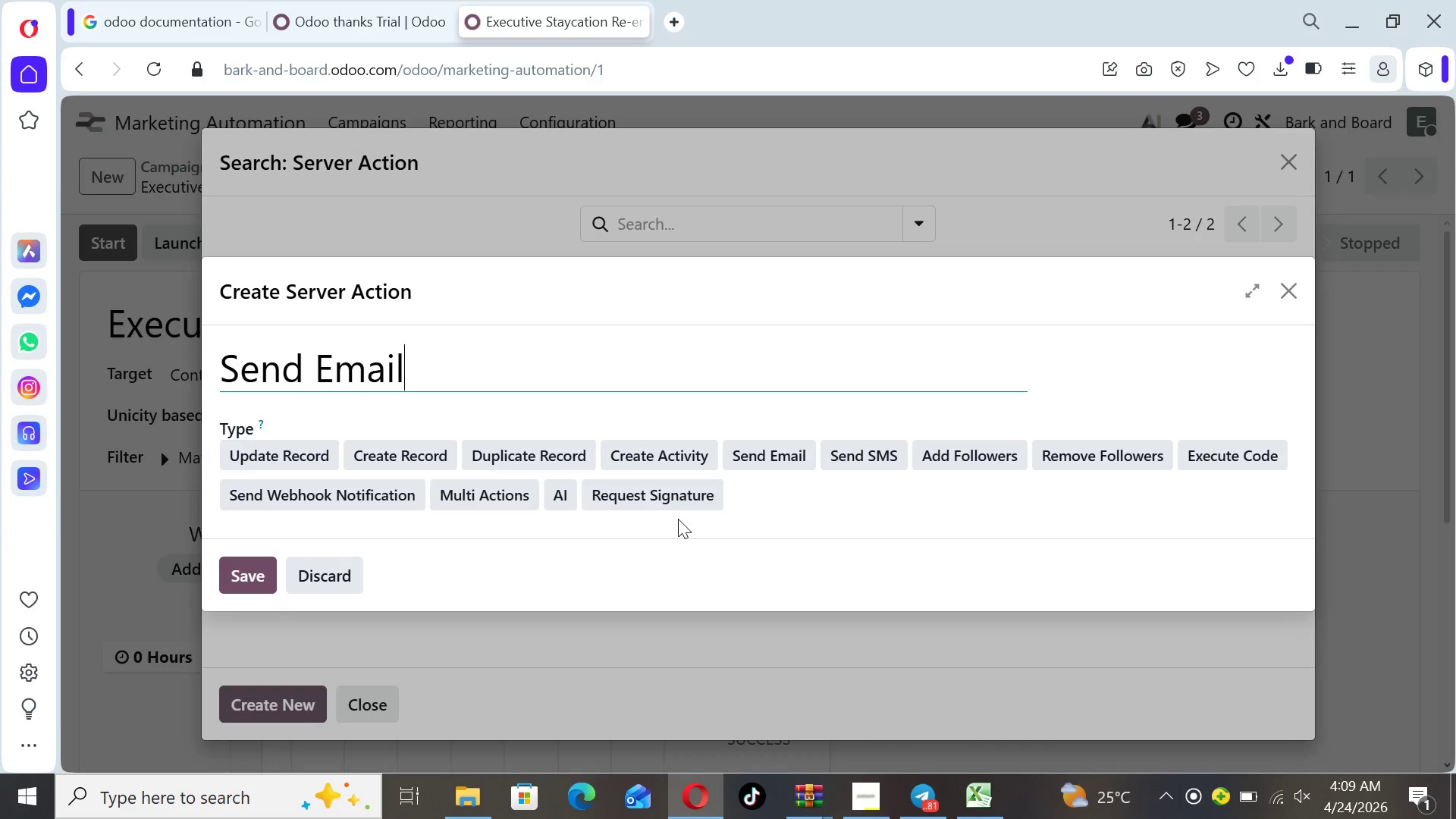 
left_click([794, 458])
 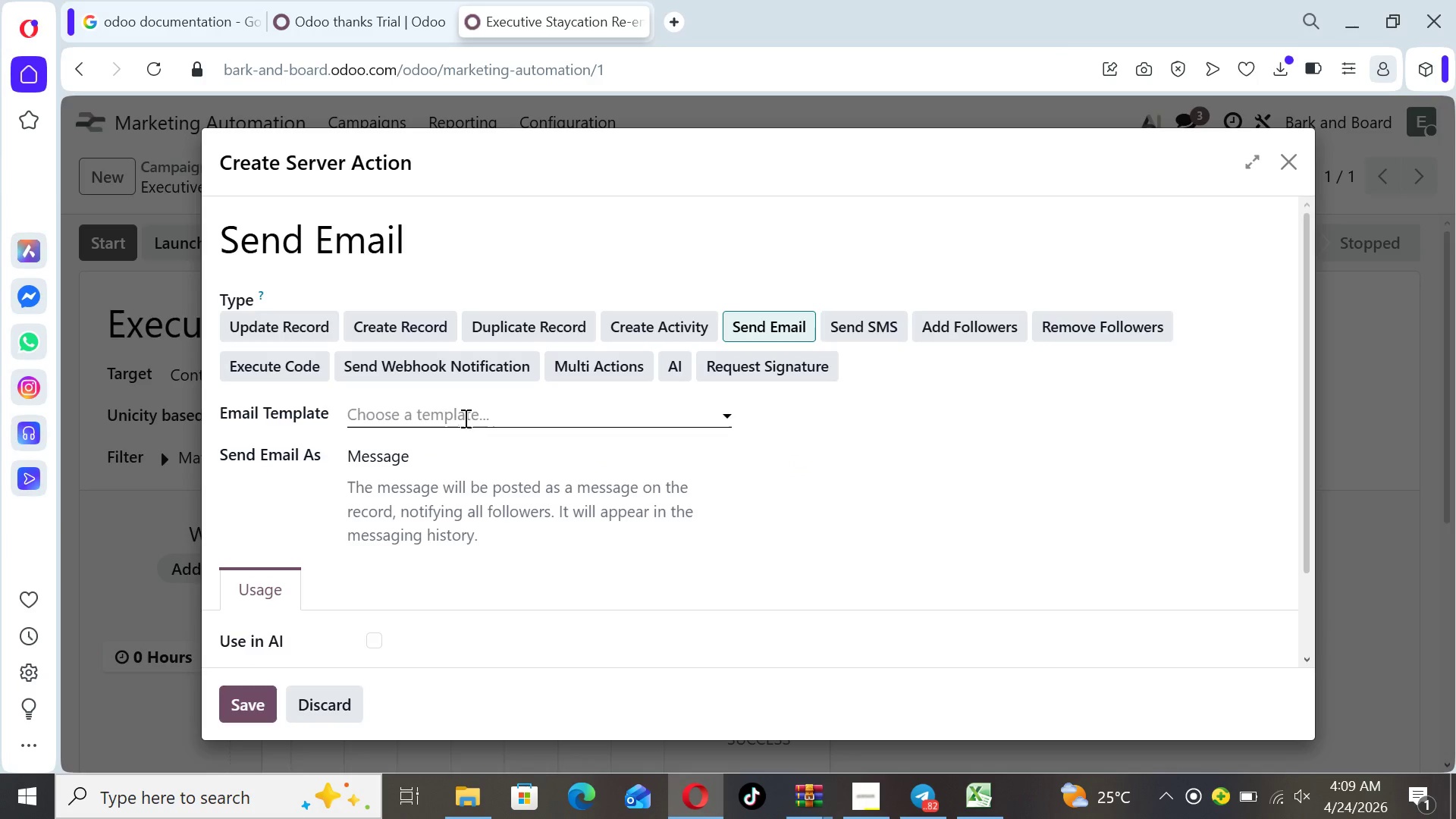 
left_click([516, 413])
 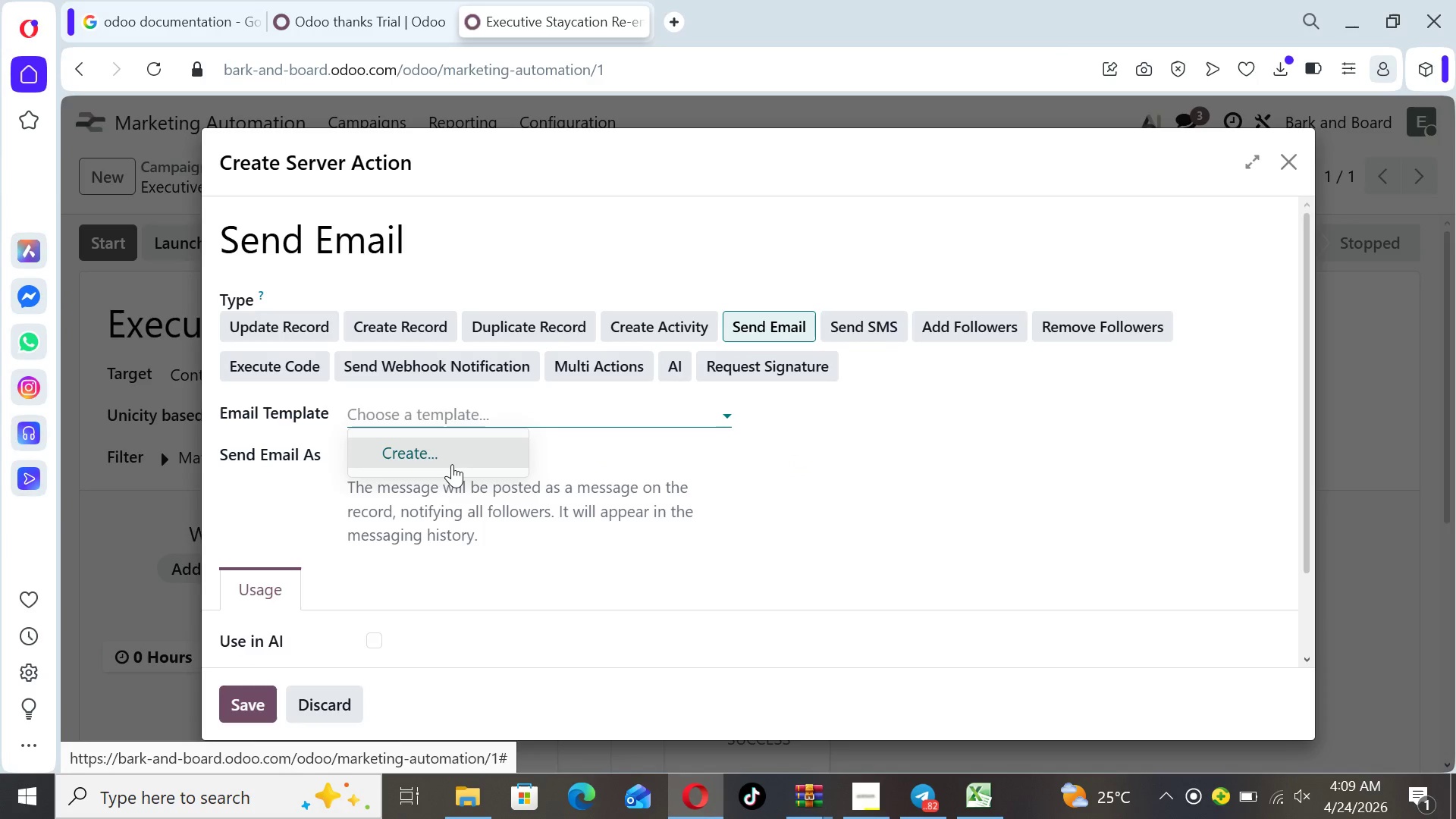 
left_click([452, 458])
 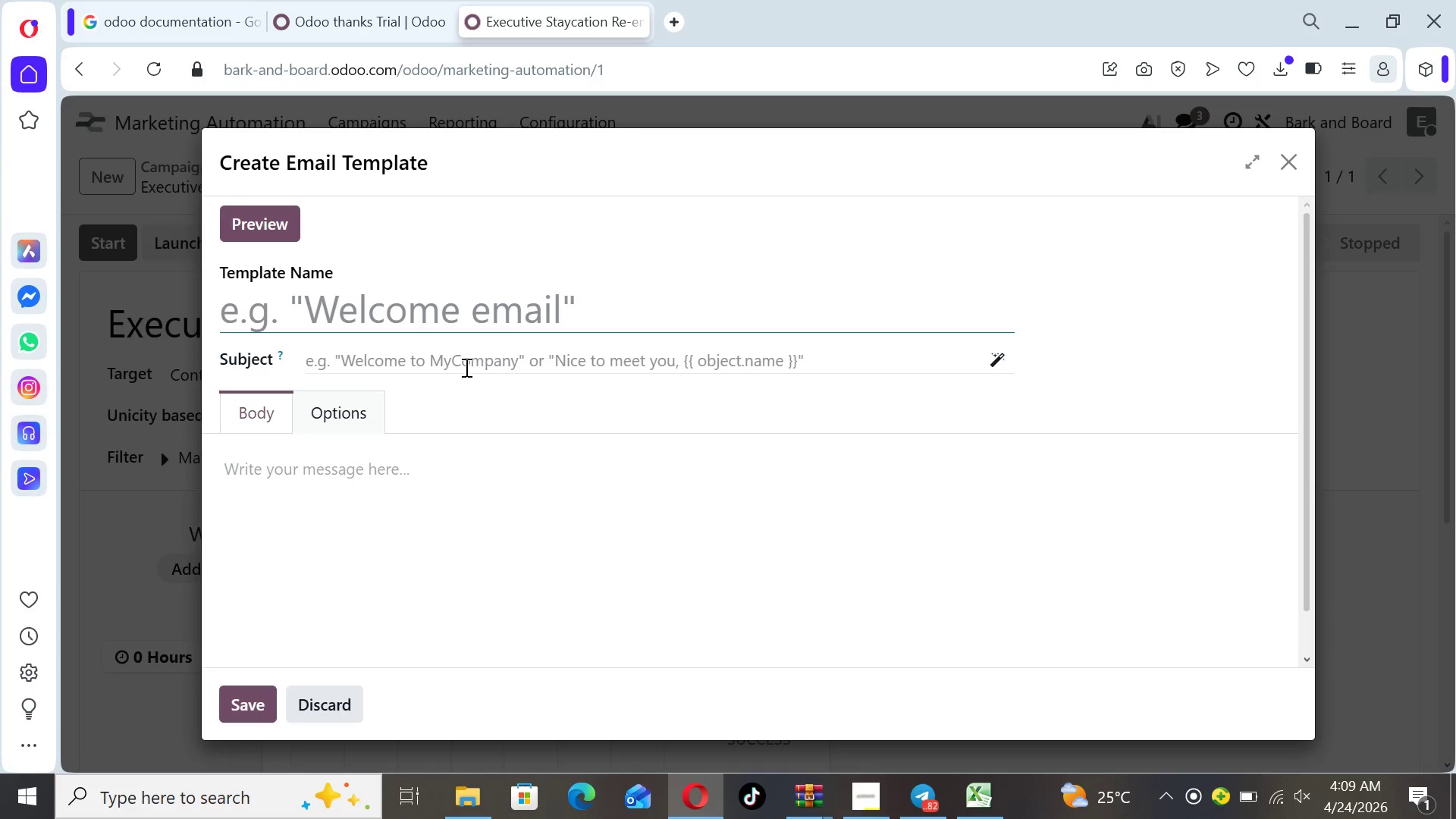 
wait(19.5)
 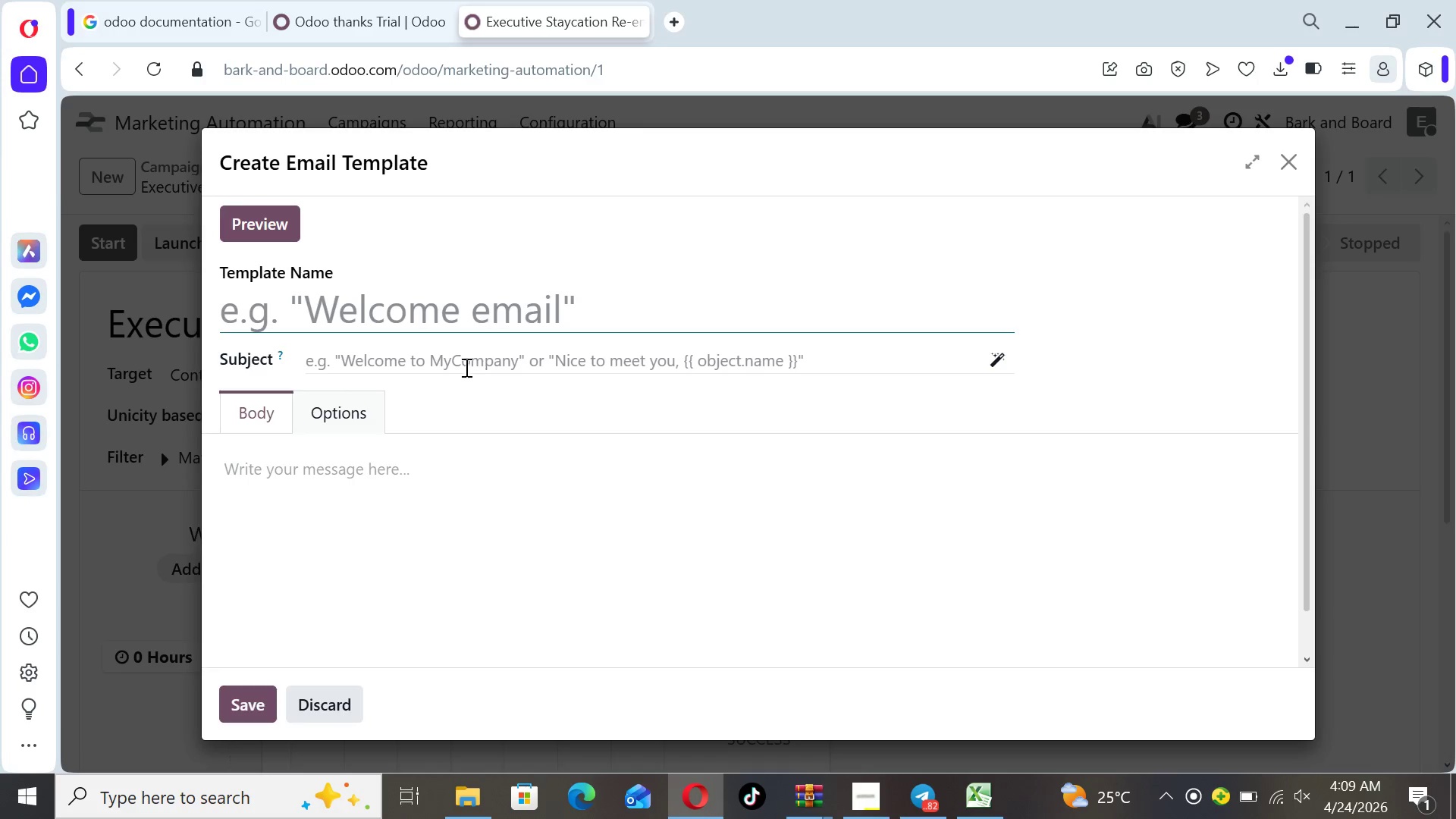 
type(Emai)
 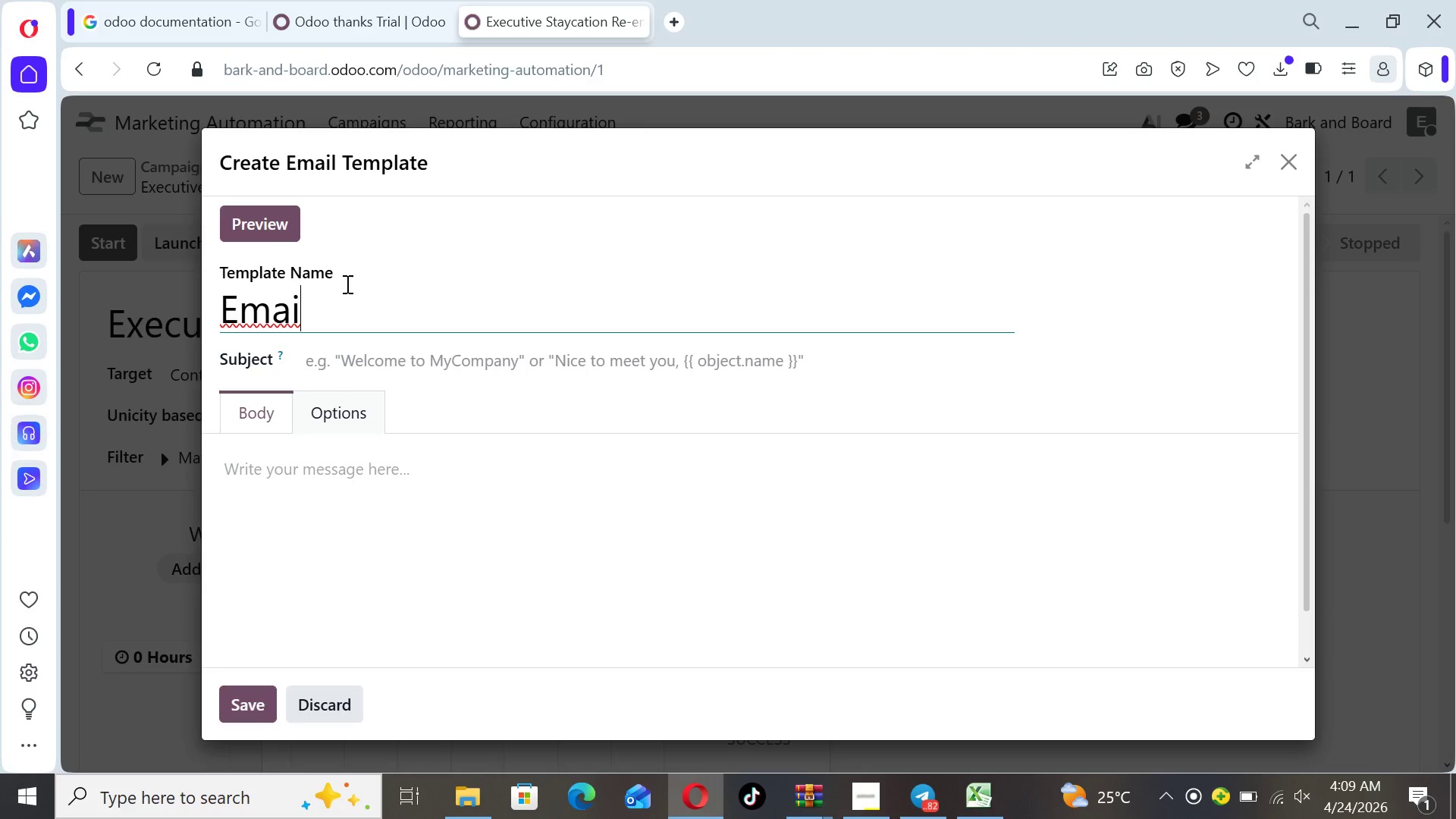 
key(Backspace)
key(Backspace)
key(Backspace)
key(Backspace)
type(Social proof)
 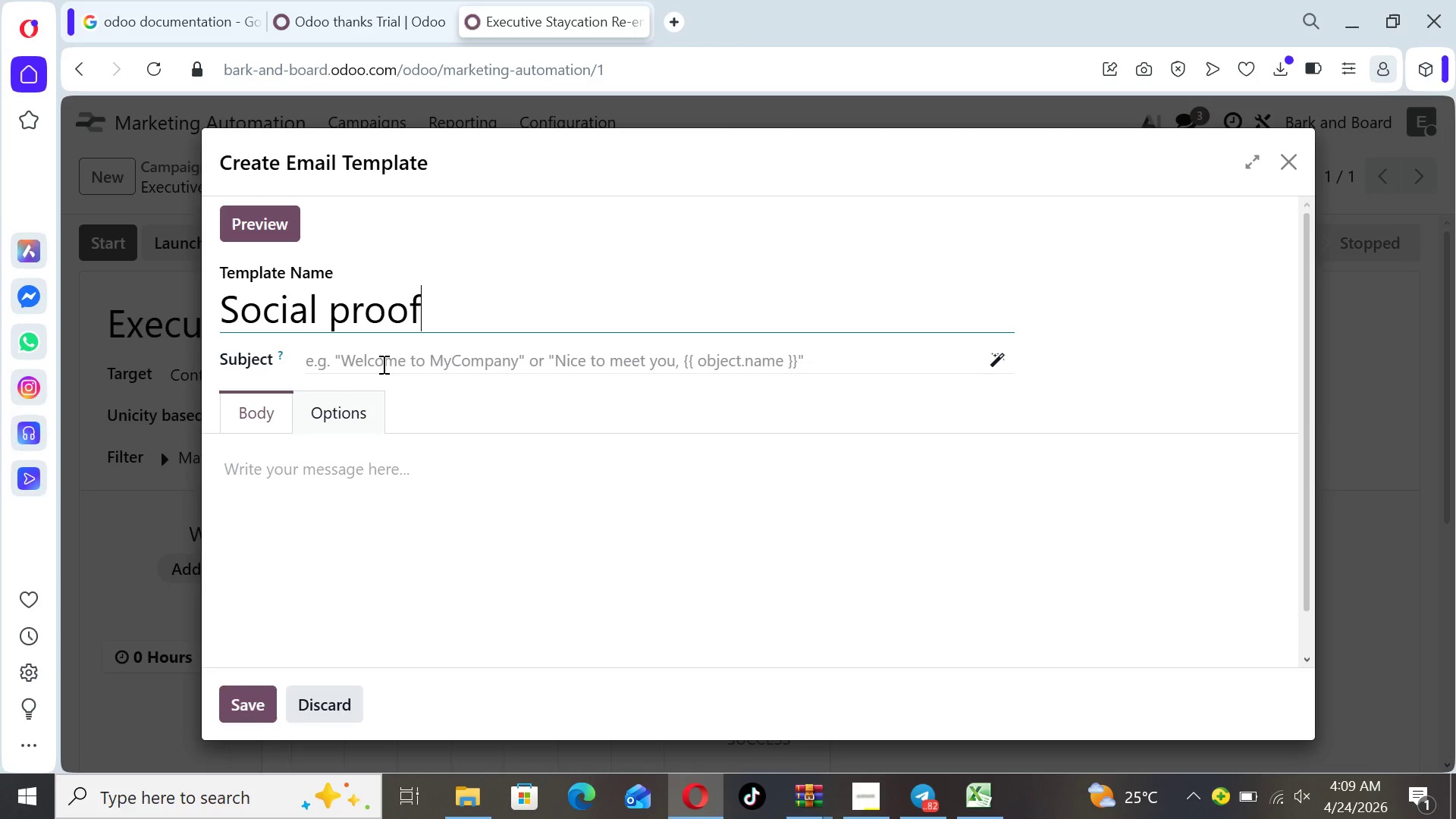 
left_click([397, 359])
 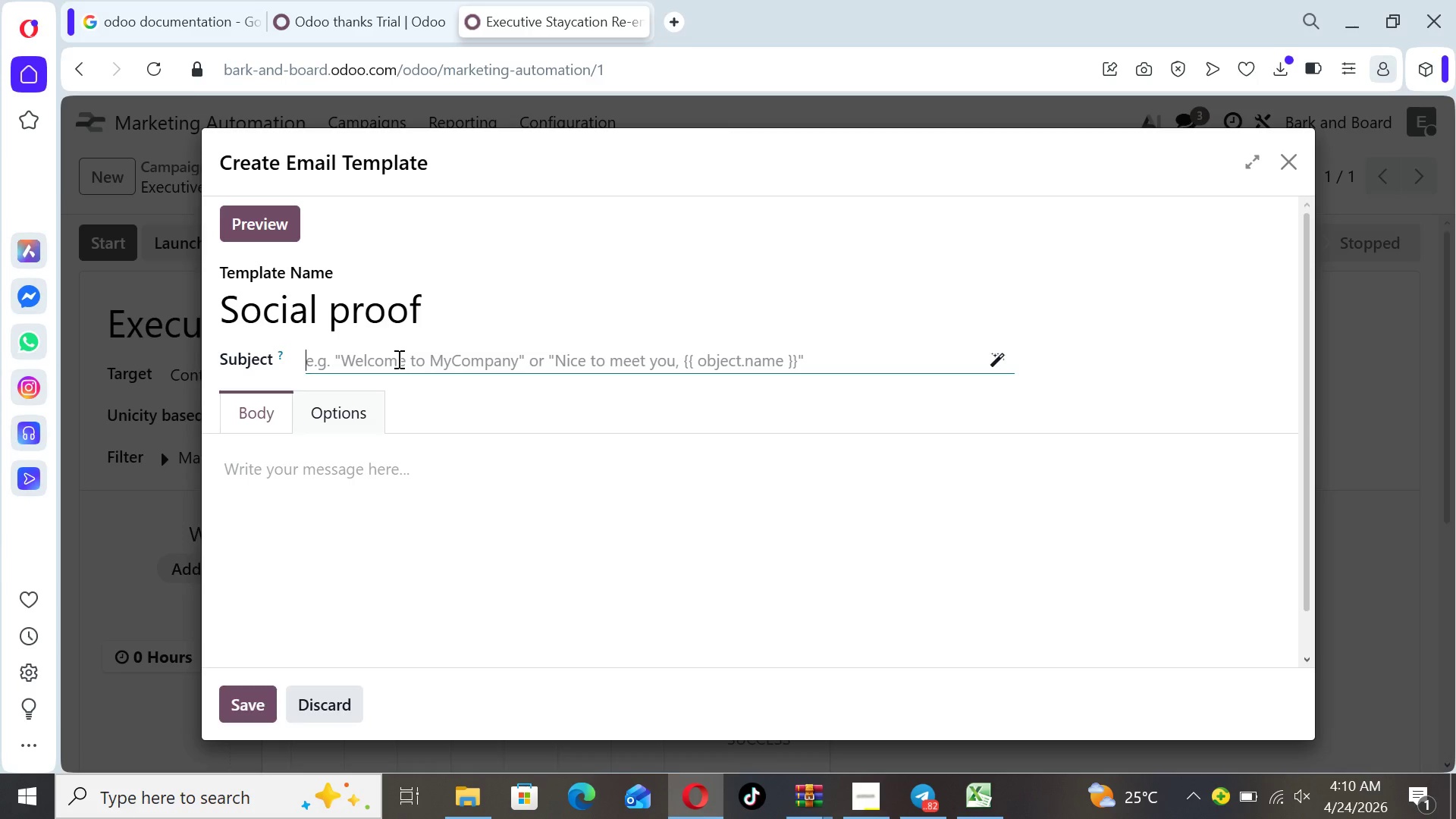 
wait(18.0)
 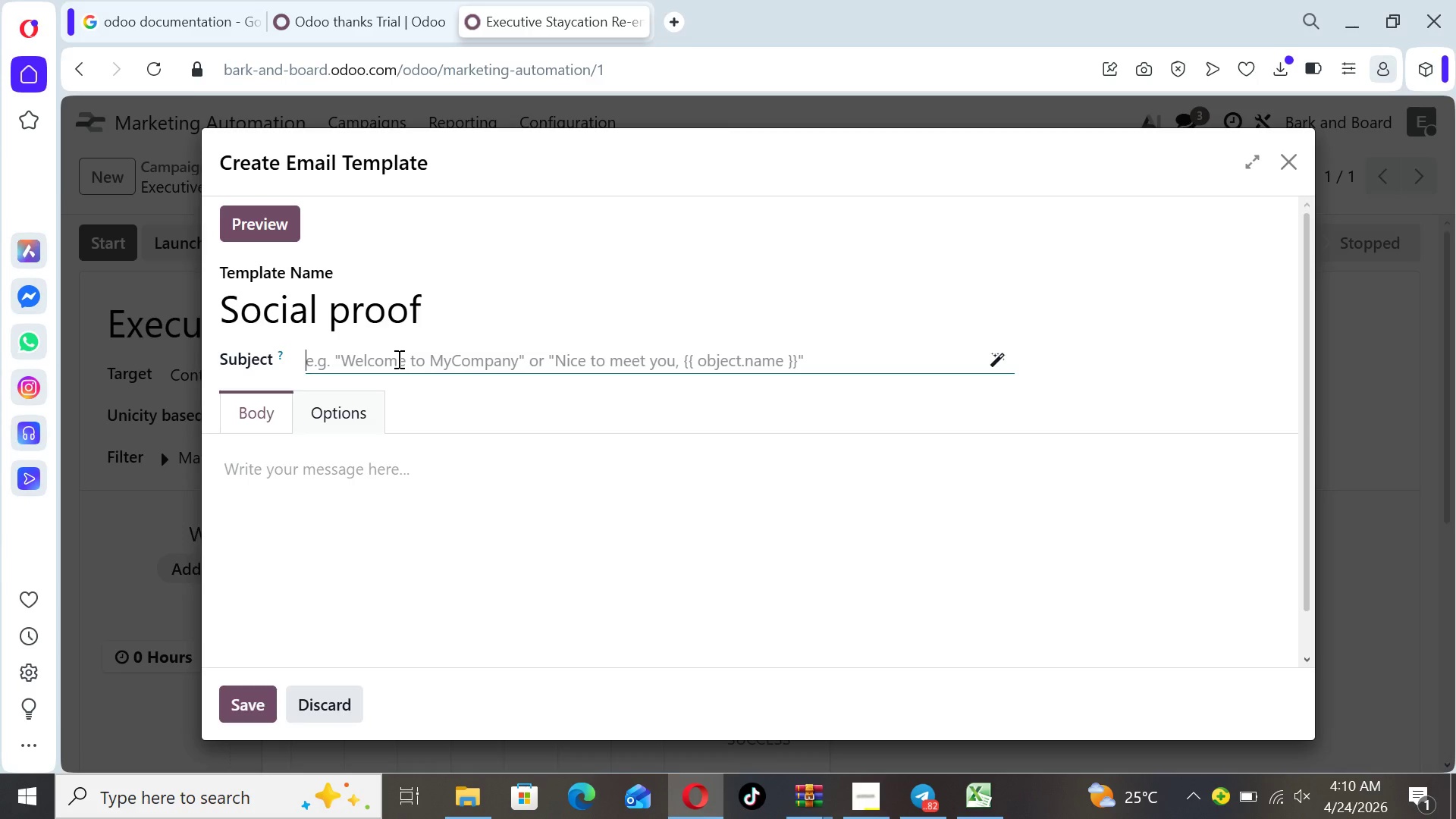 
type(Why pet parents trust our Executive Staycation Experience)
 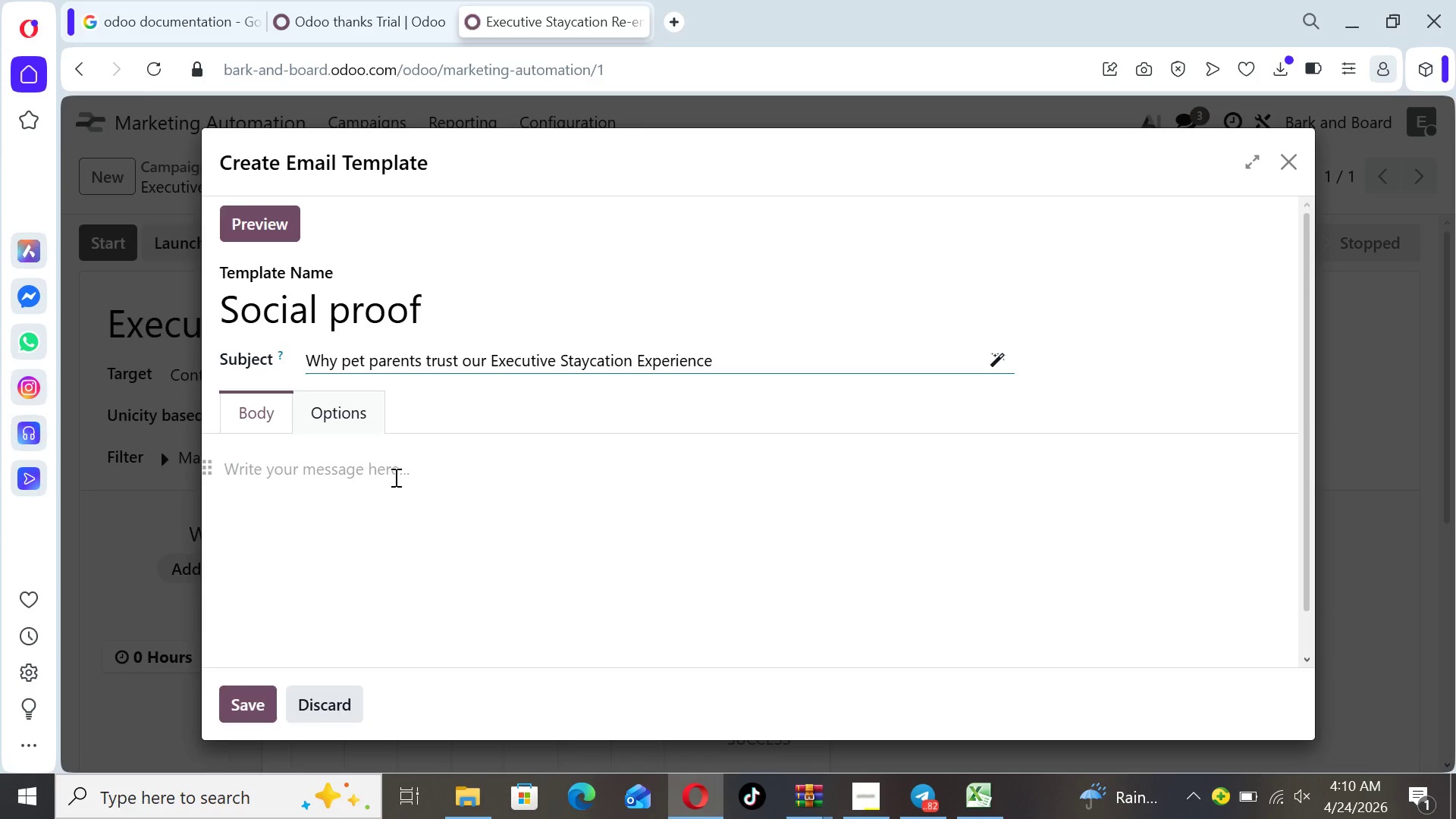 
wait(5.25)
 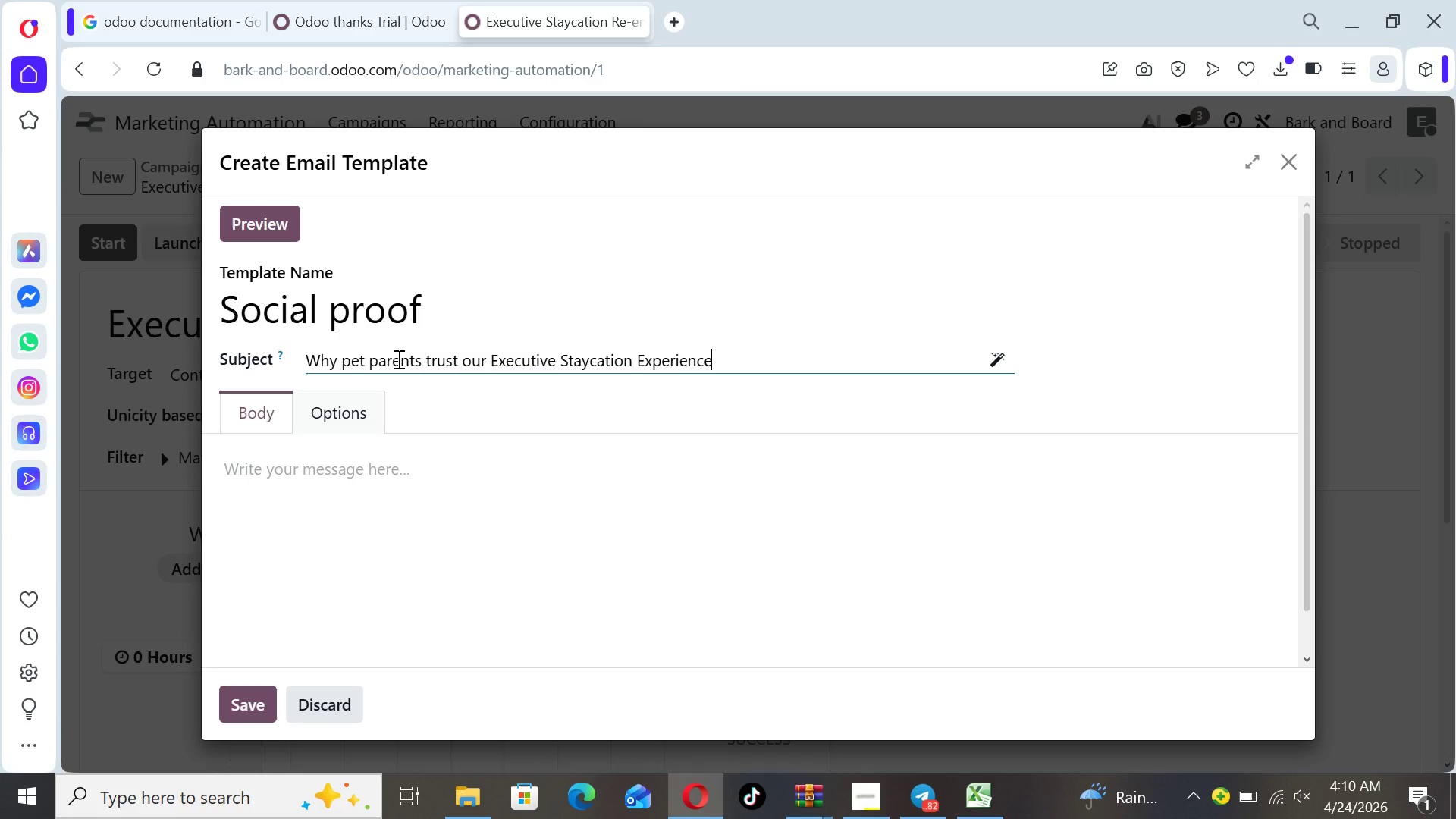 
left_click([369, 465])
 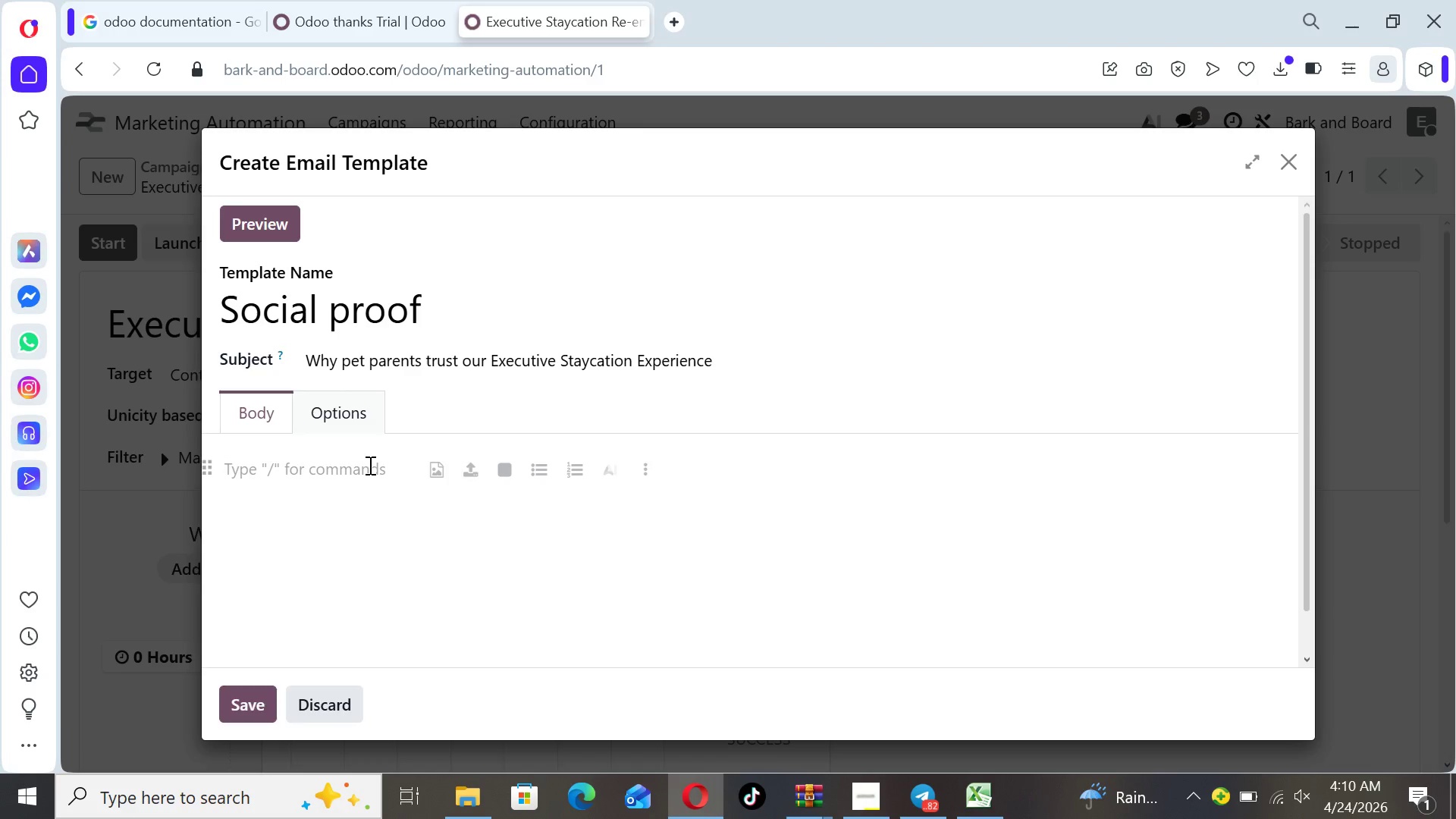 
wait(16.16)
 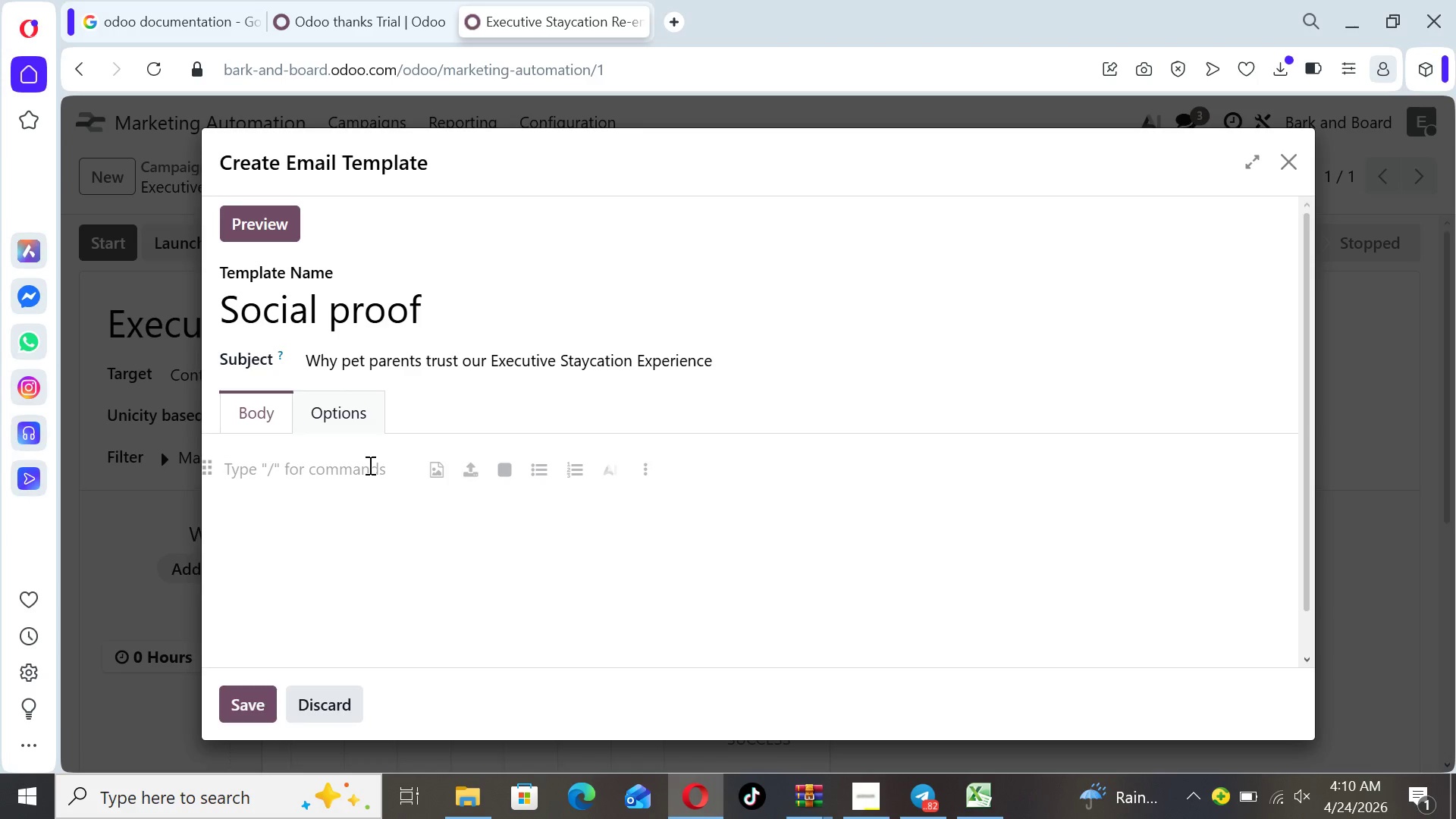 
left_click([336, 693])
 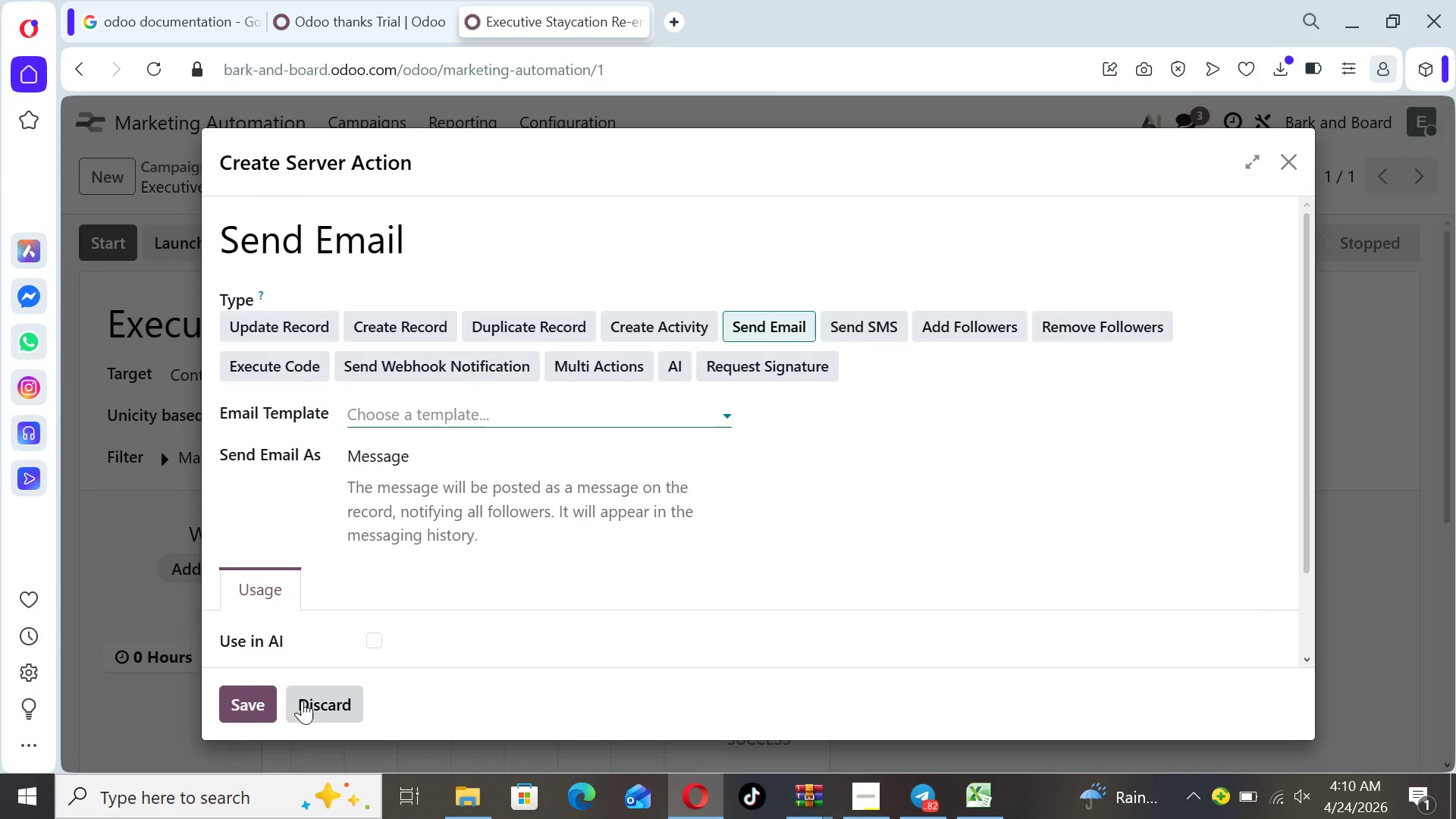 
left_click([325, 703])
 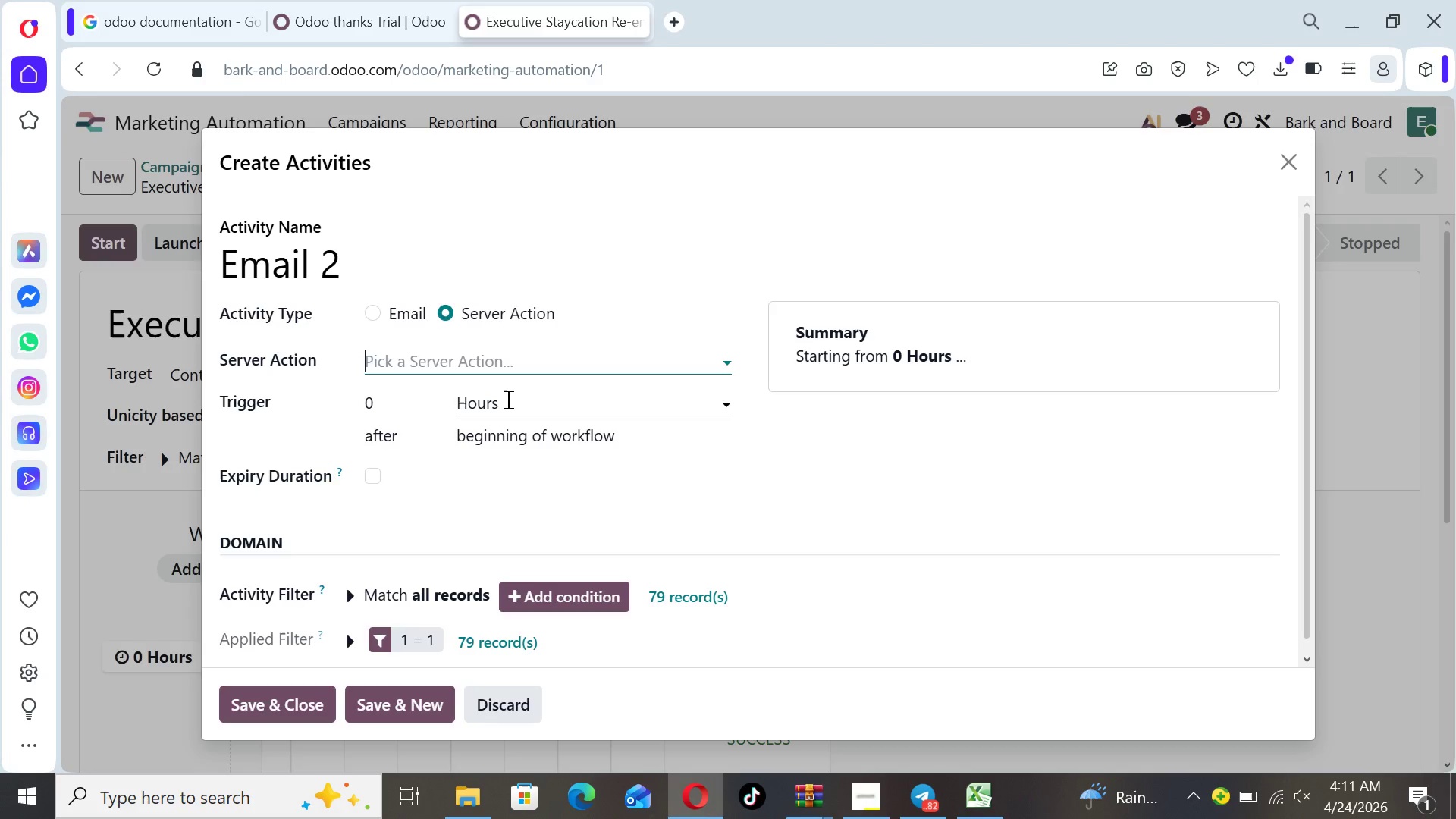 
wait(8.64)
 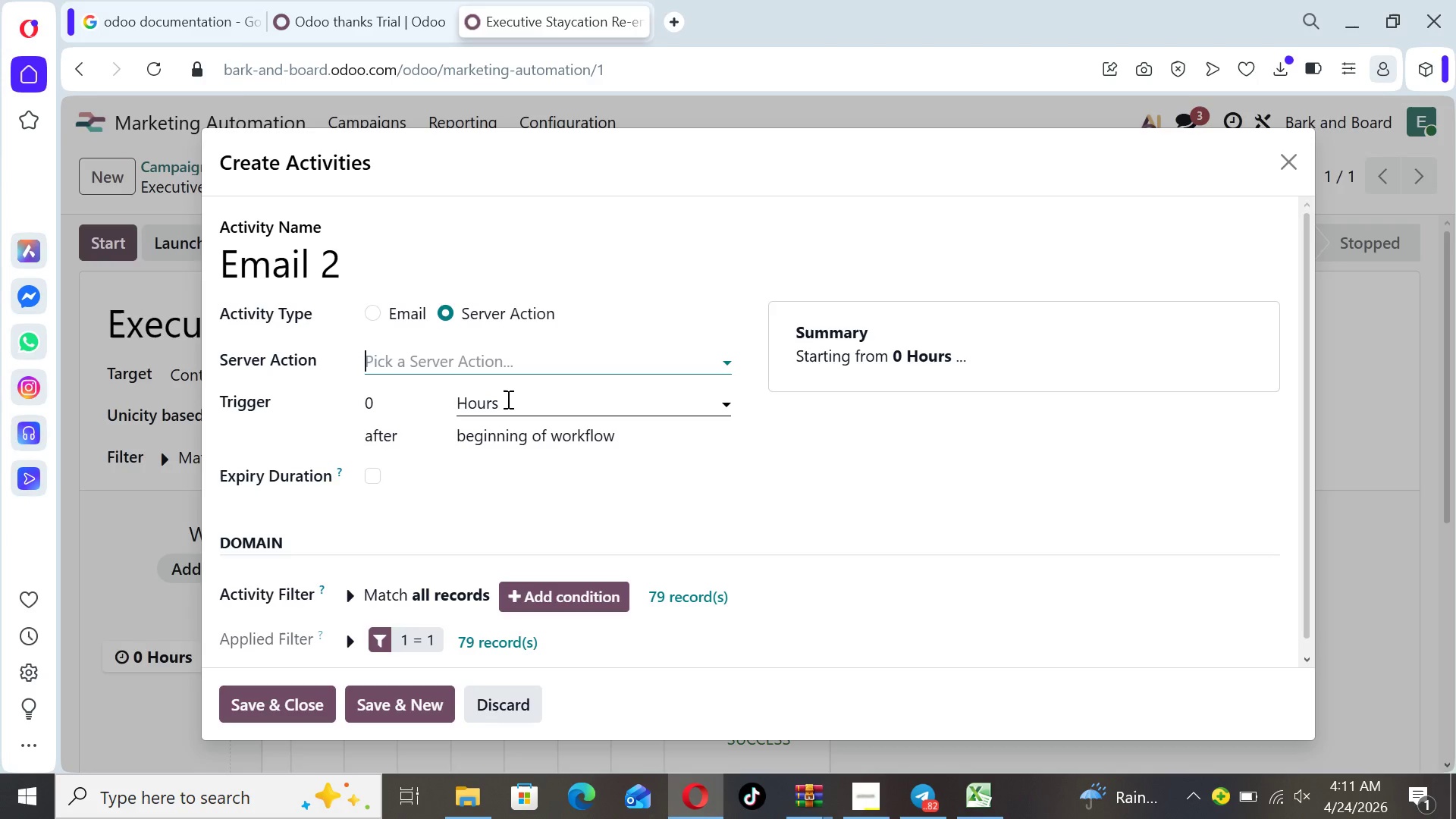 
left_click([376, 315])
 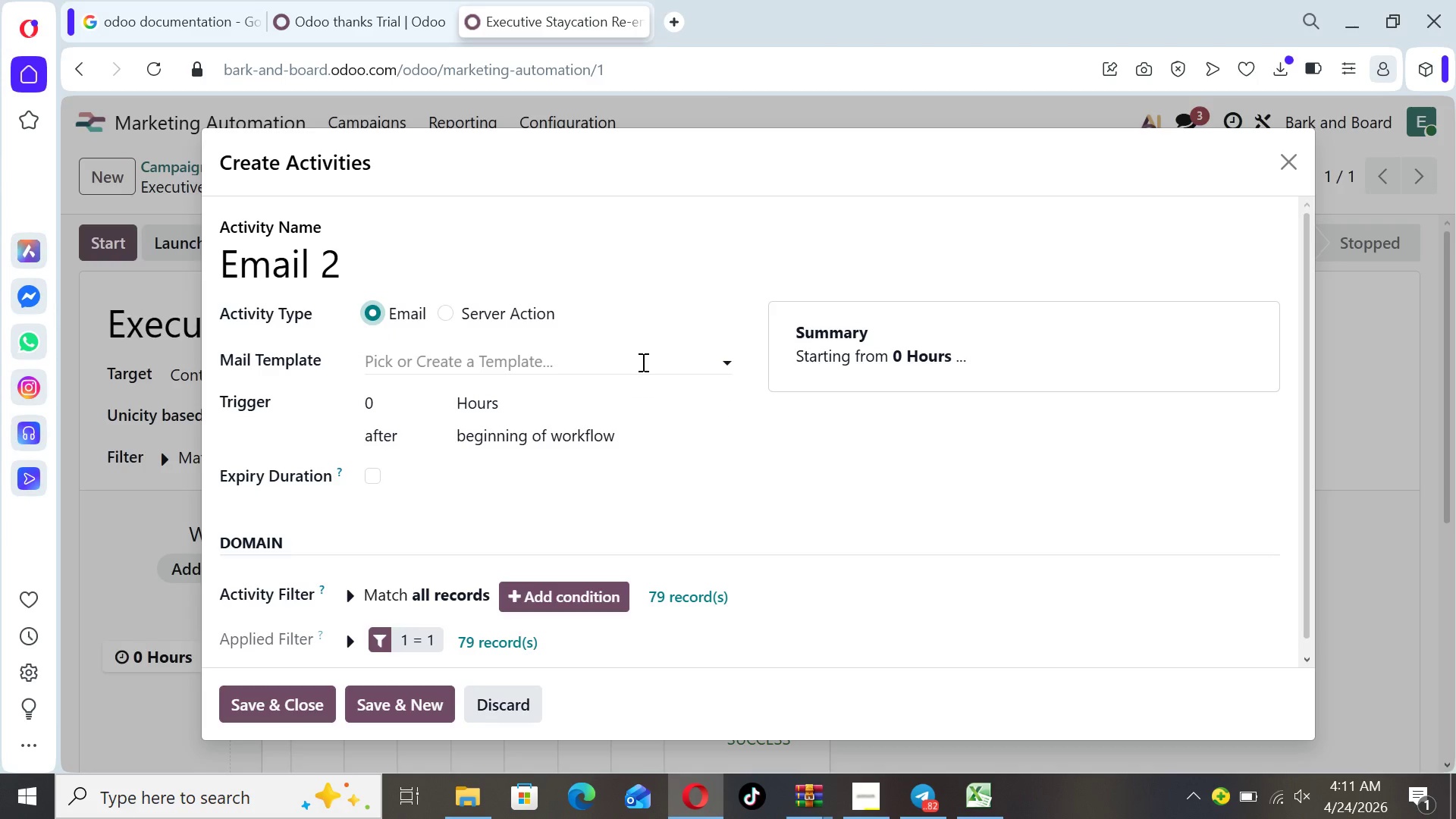 
left_click([642, 362])
 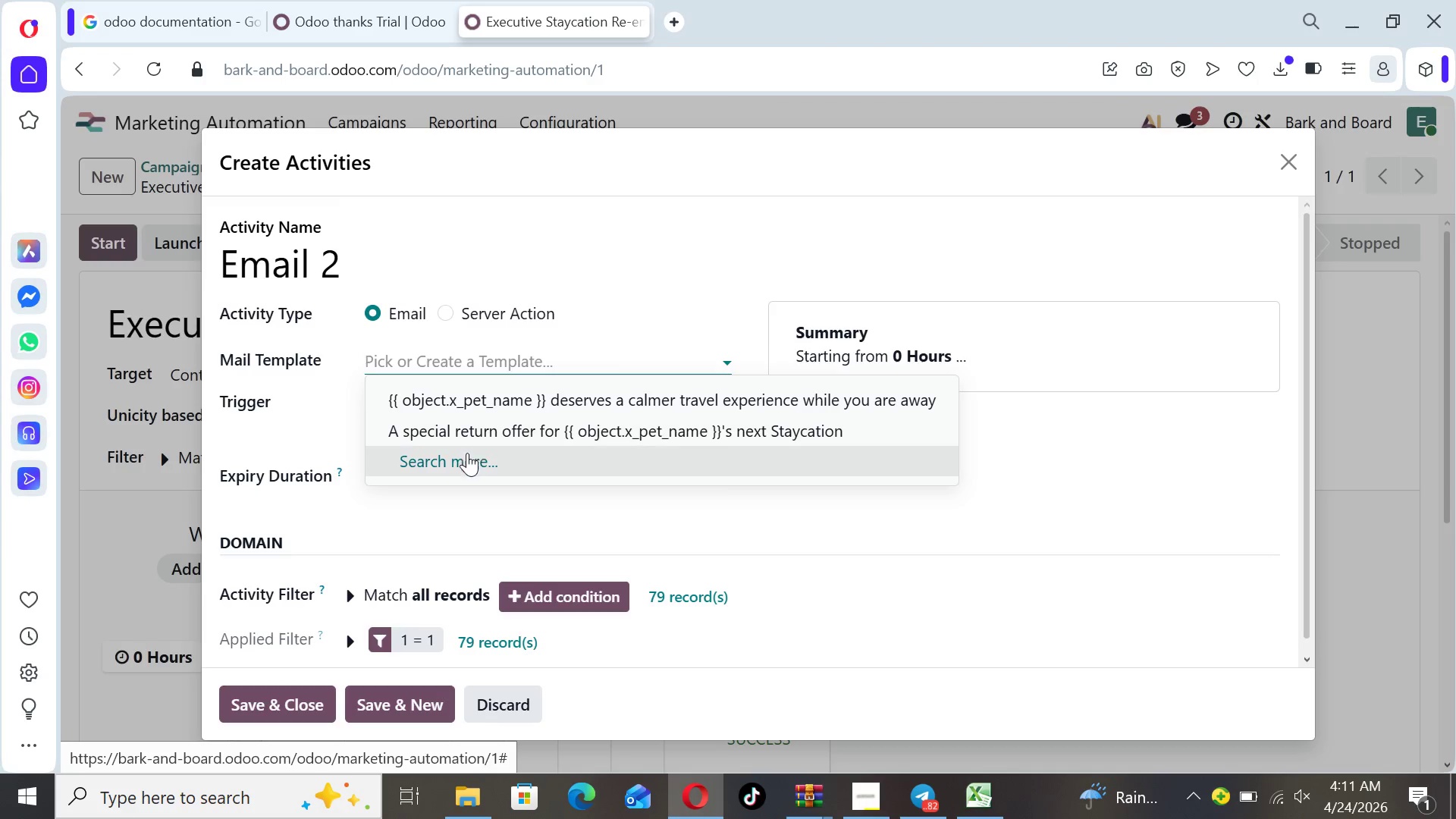 
left_click([467, 453])
 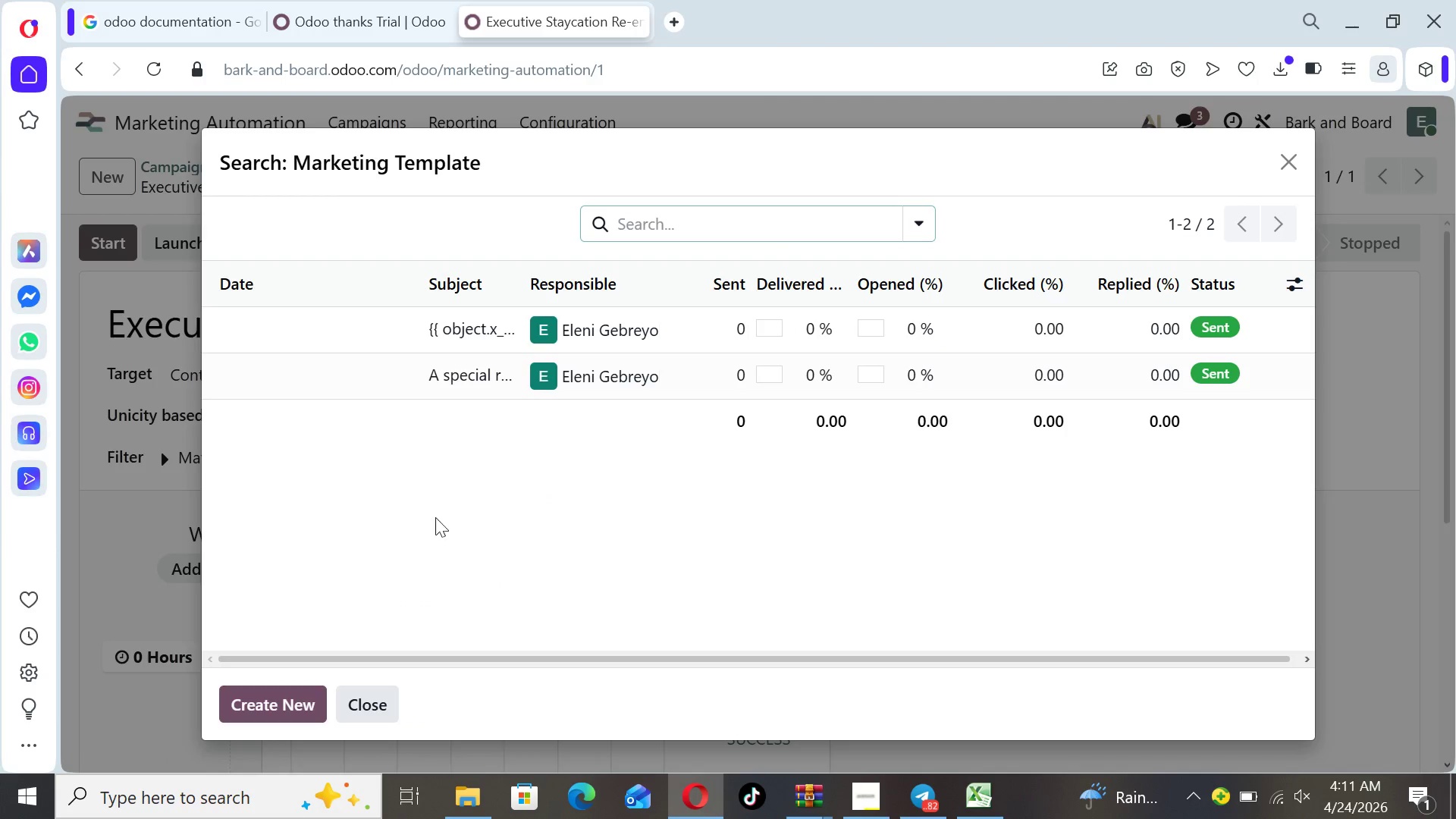 
left_click([281, 695])
 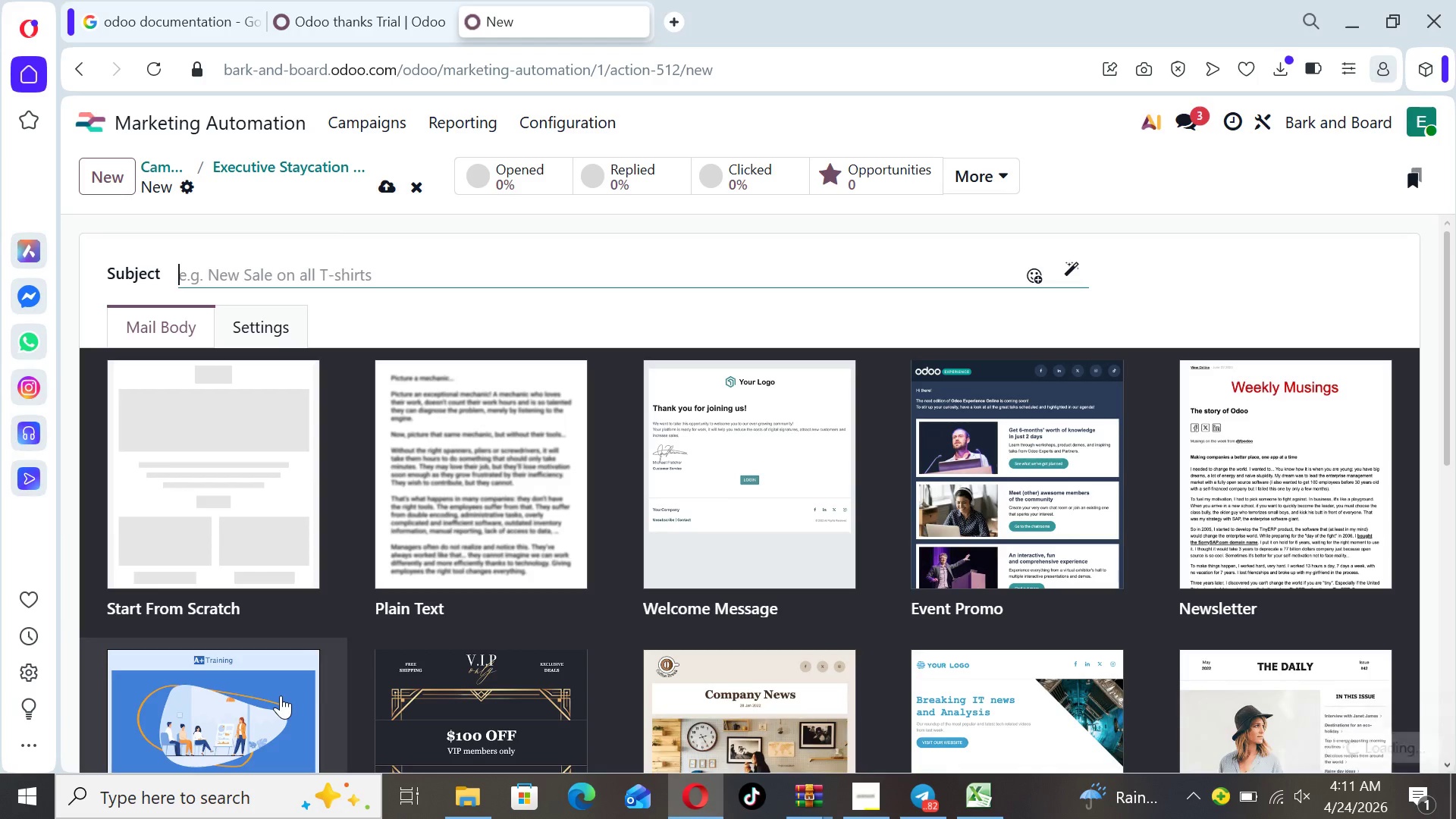 
type(Why)
 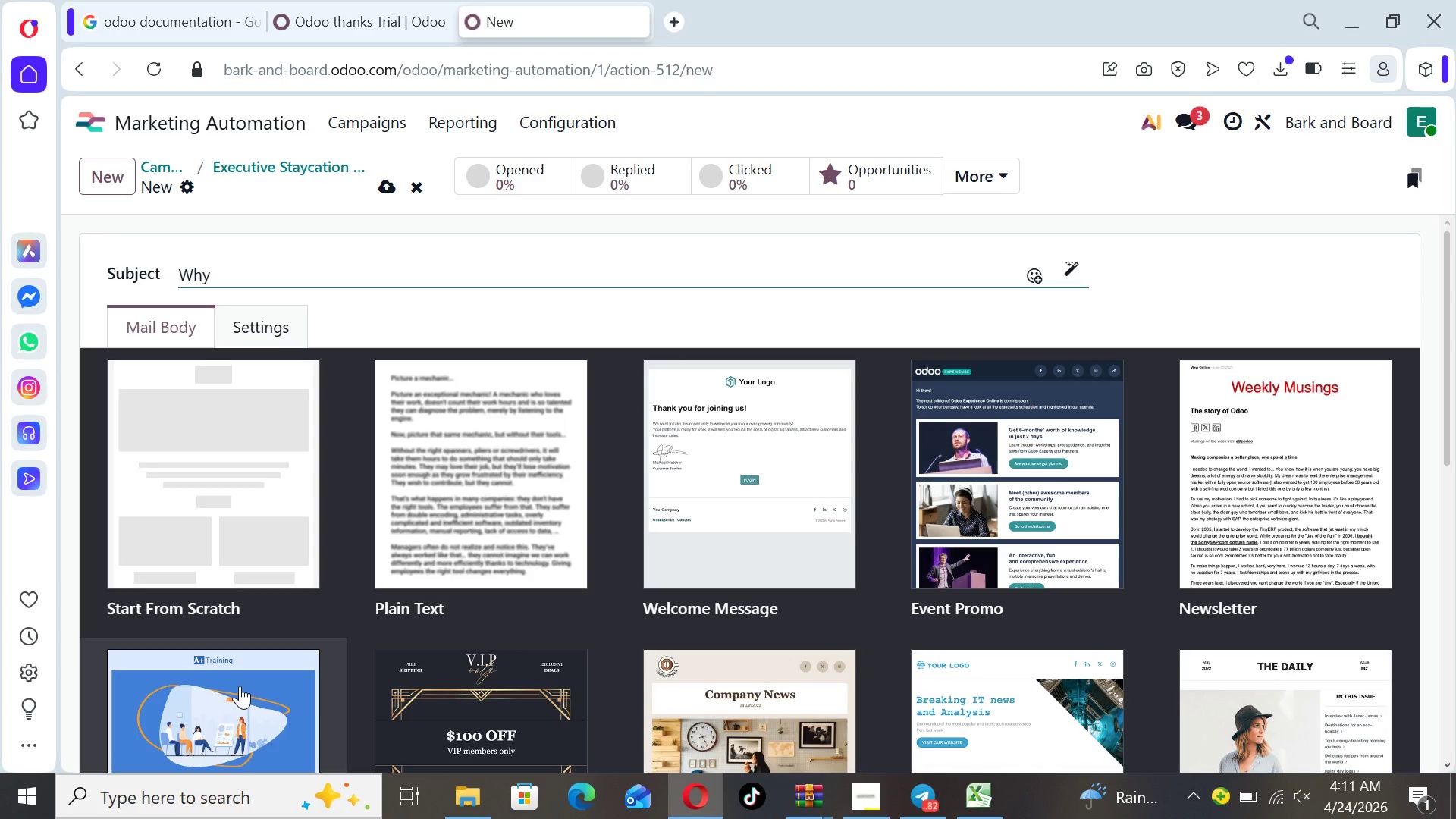 
type( pet parents trust nour)
 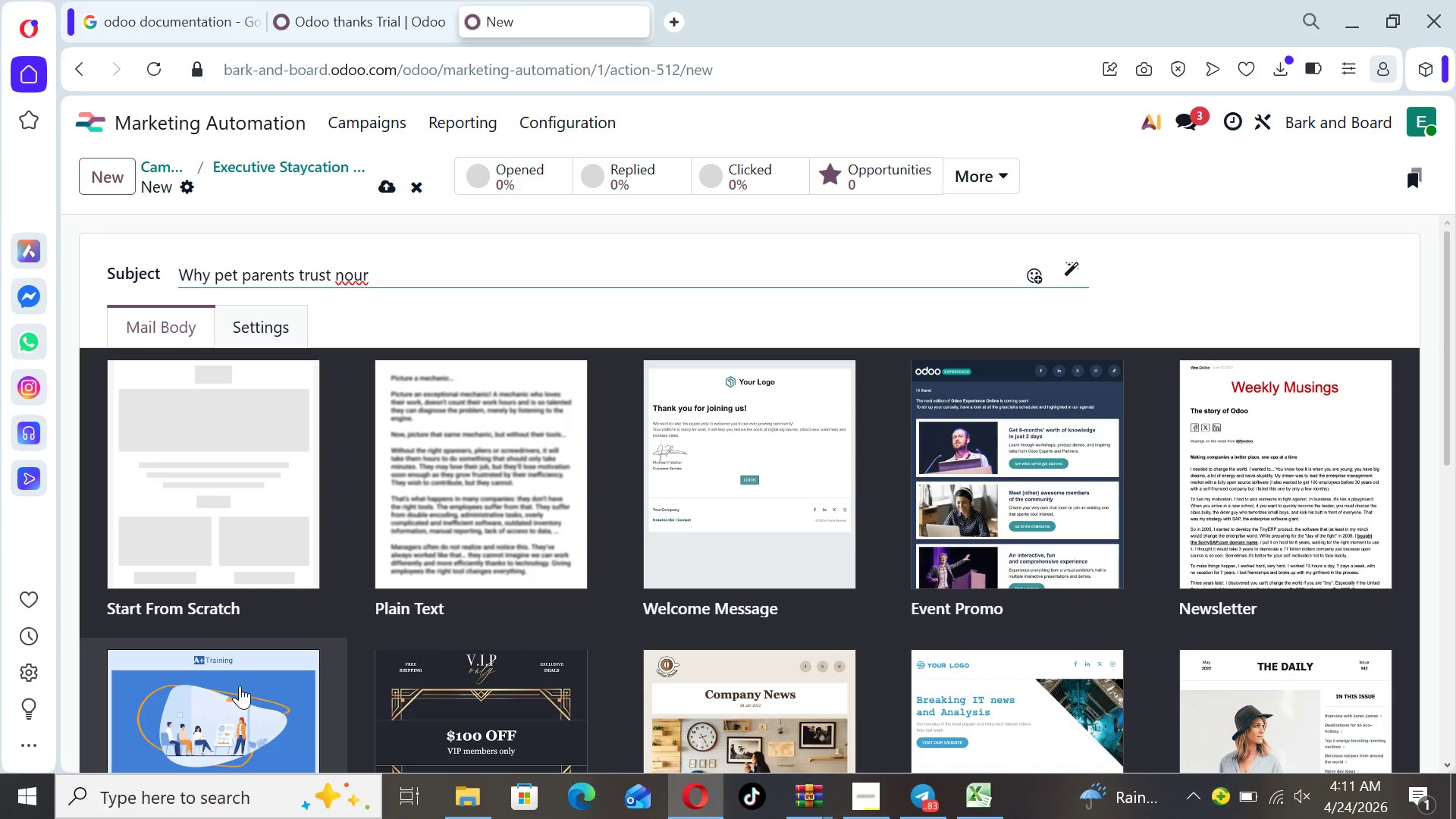 
key(ArrowLeft)
 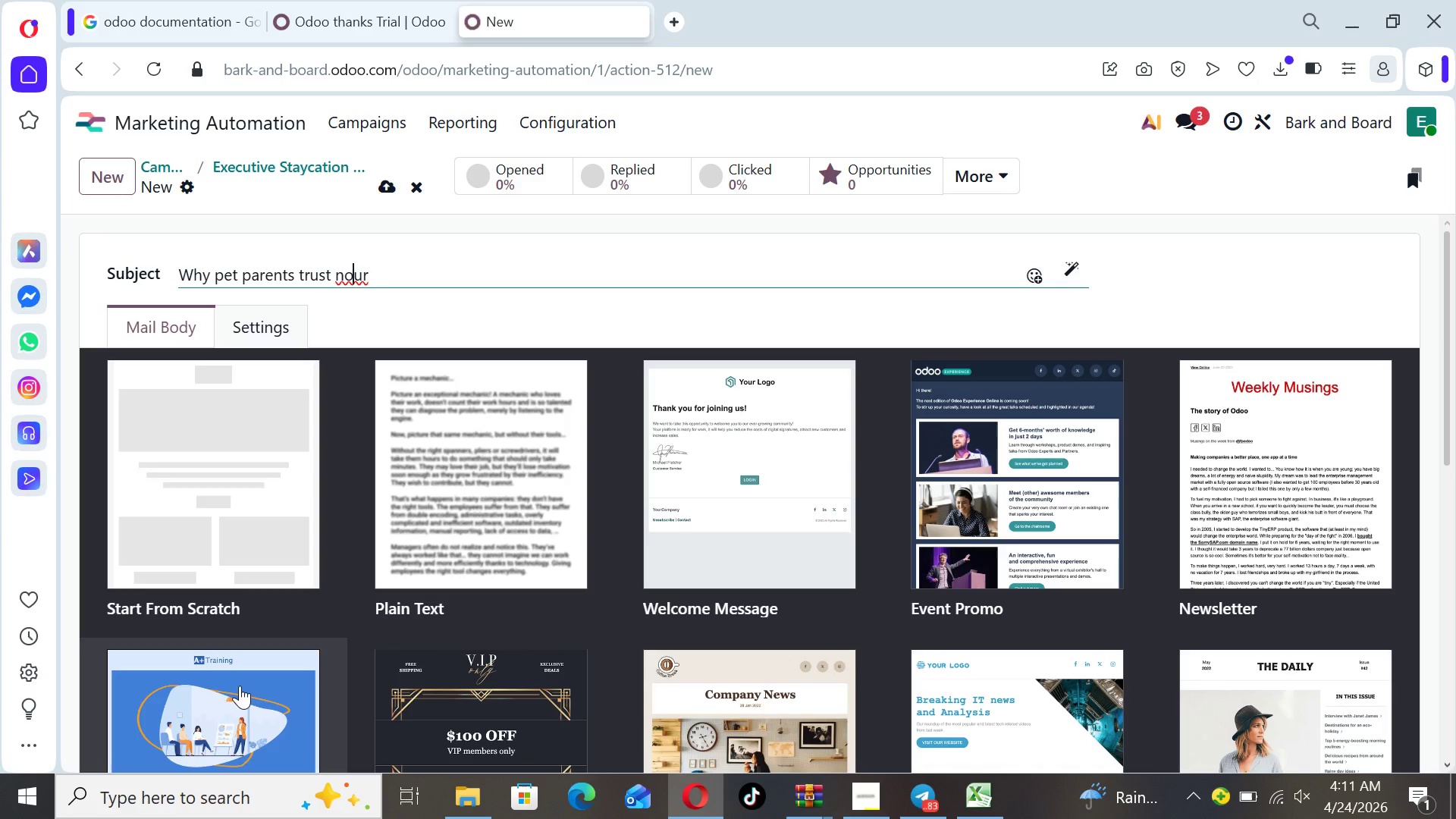 
key(ArrowLeft)
 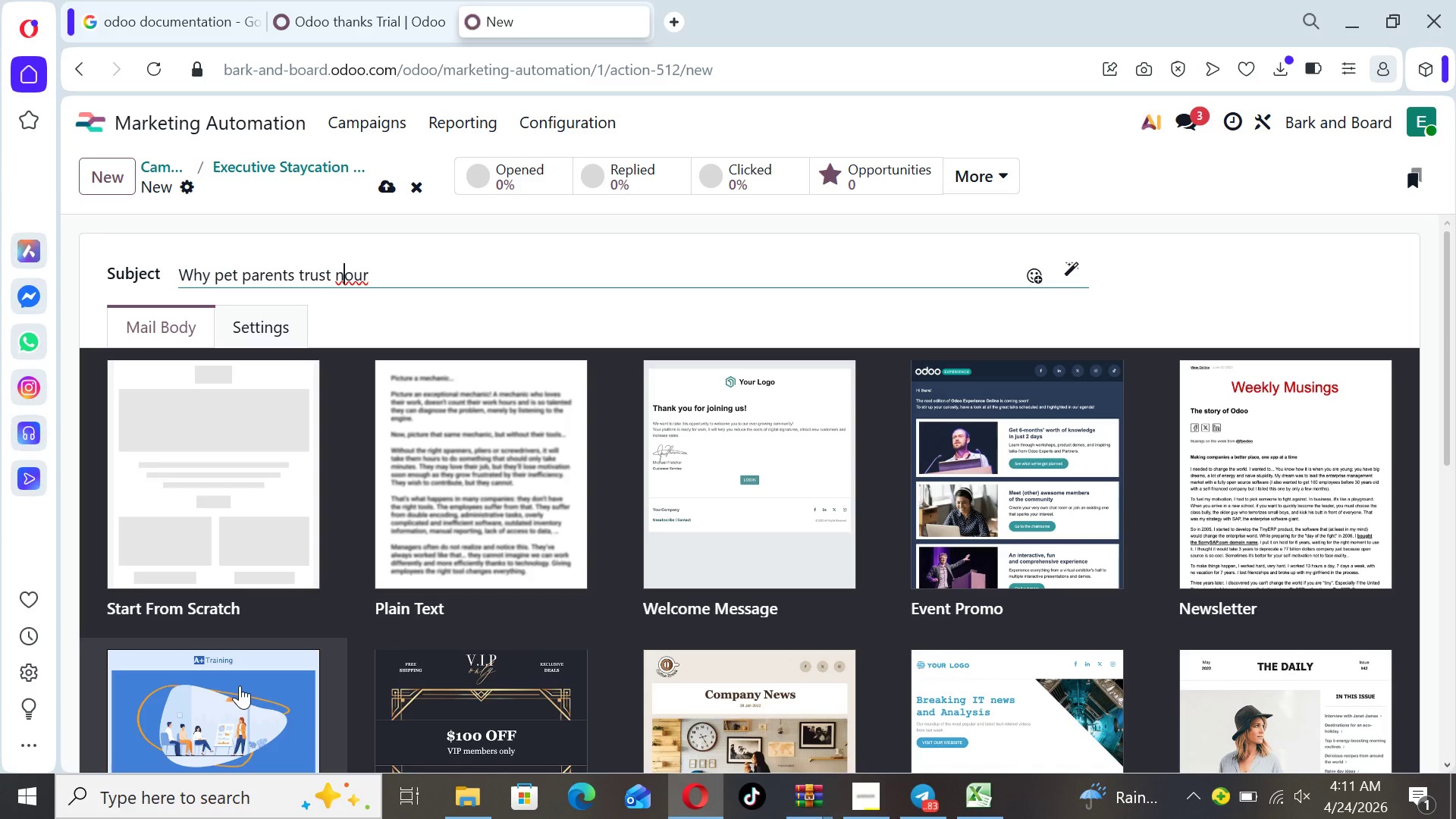 
key(ArrowLeft)
 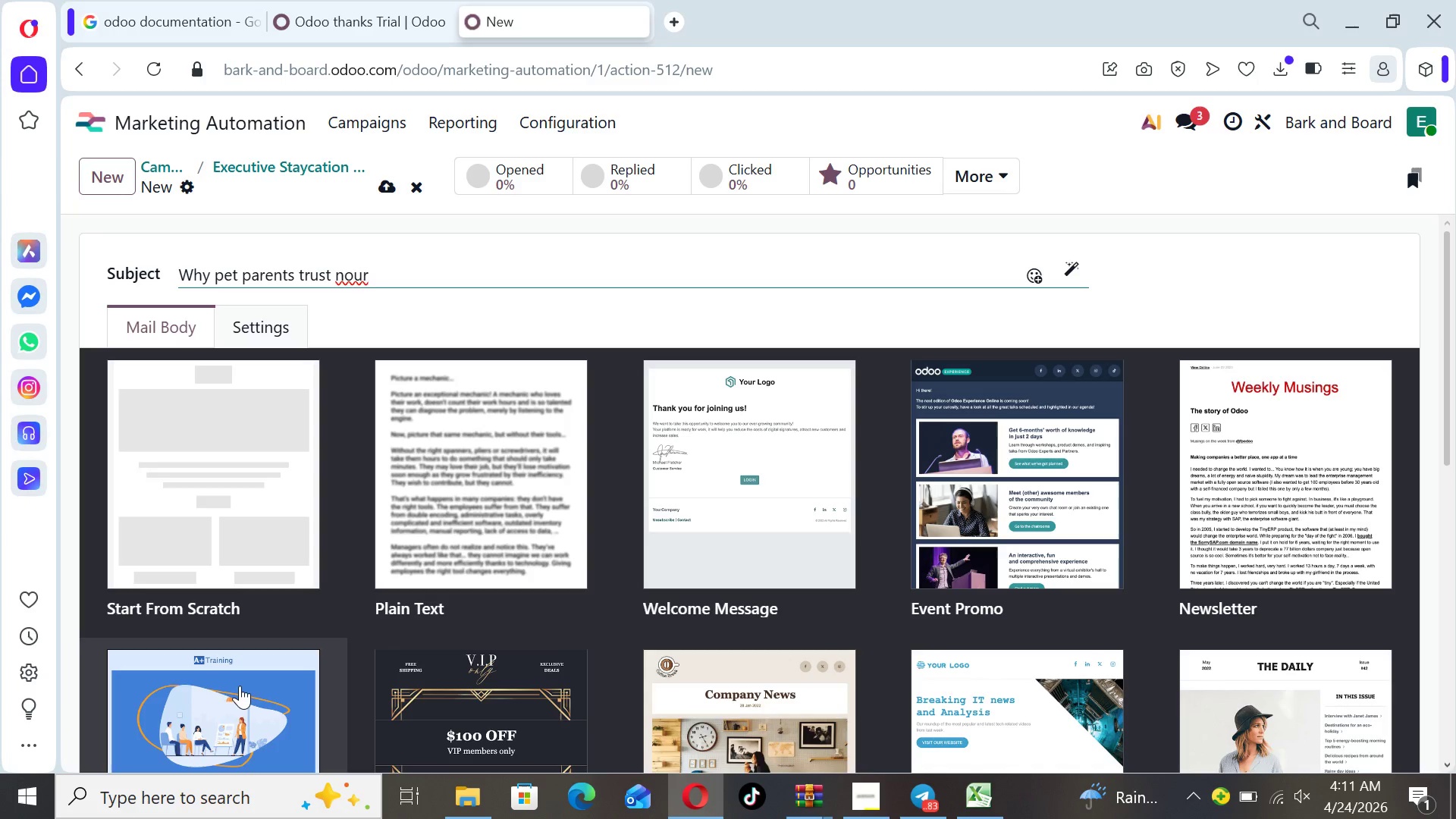 
key(Backspace)
 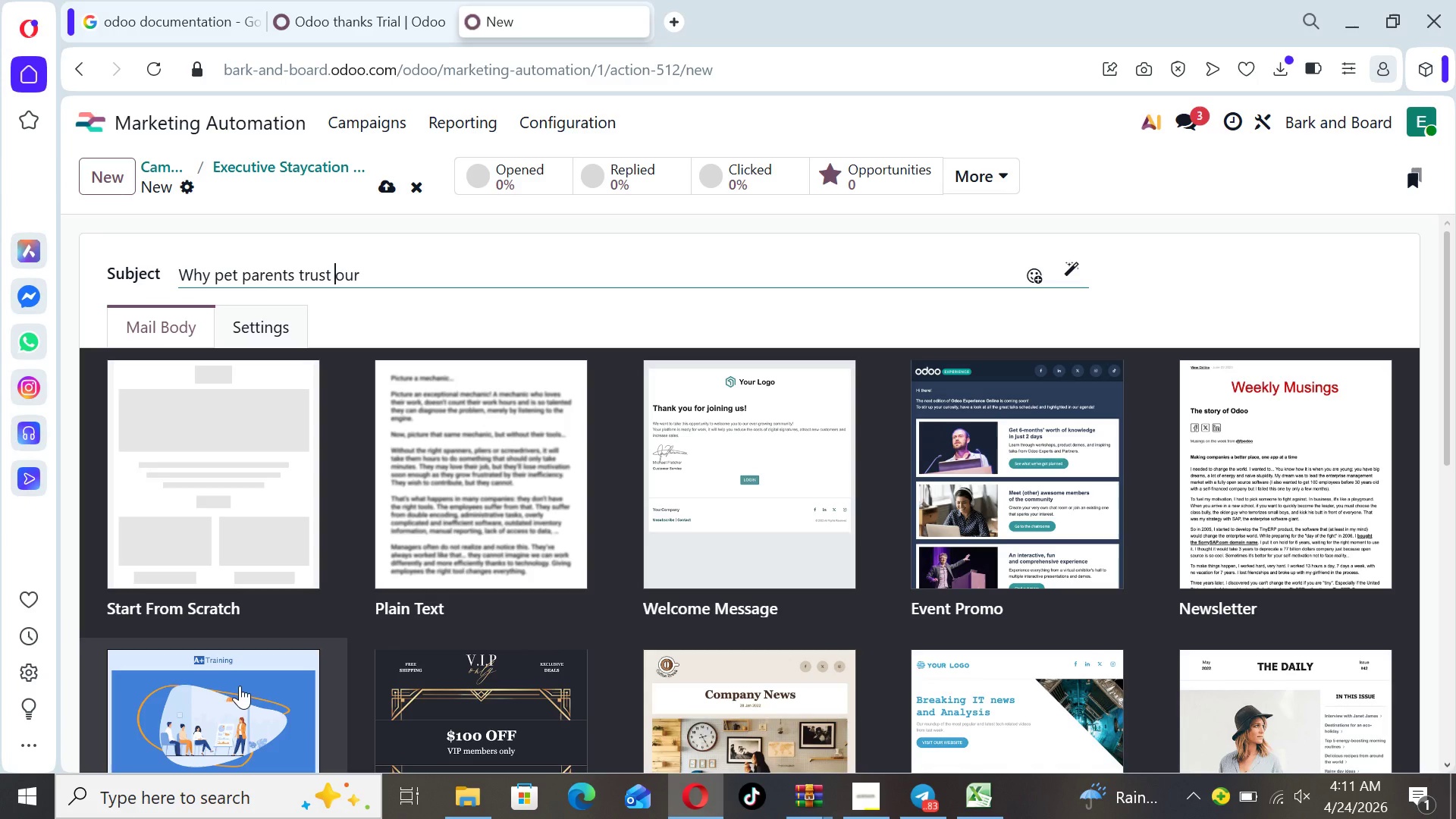 
key(ArrowRight)
 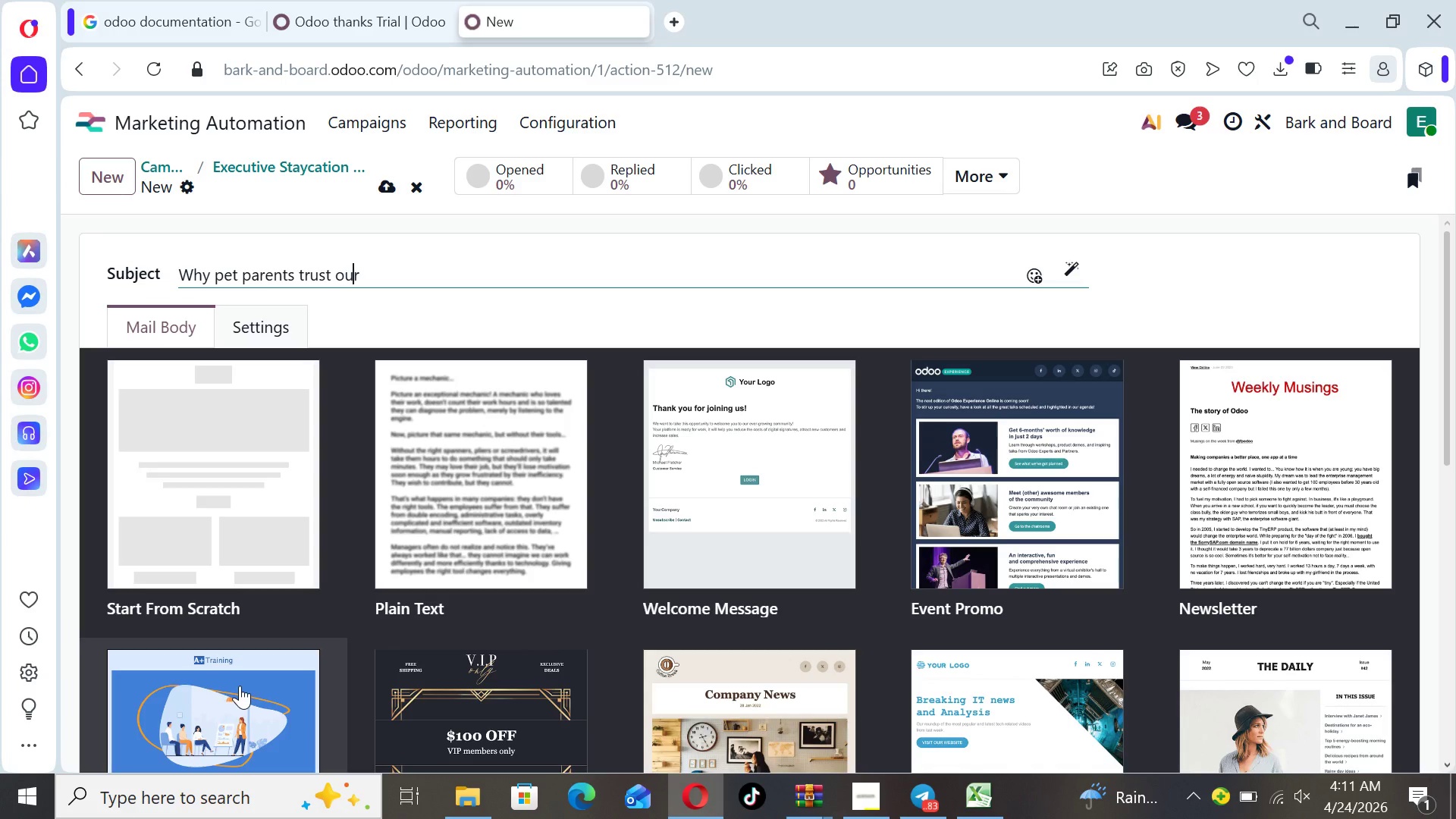 
key(ArrowRight)
 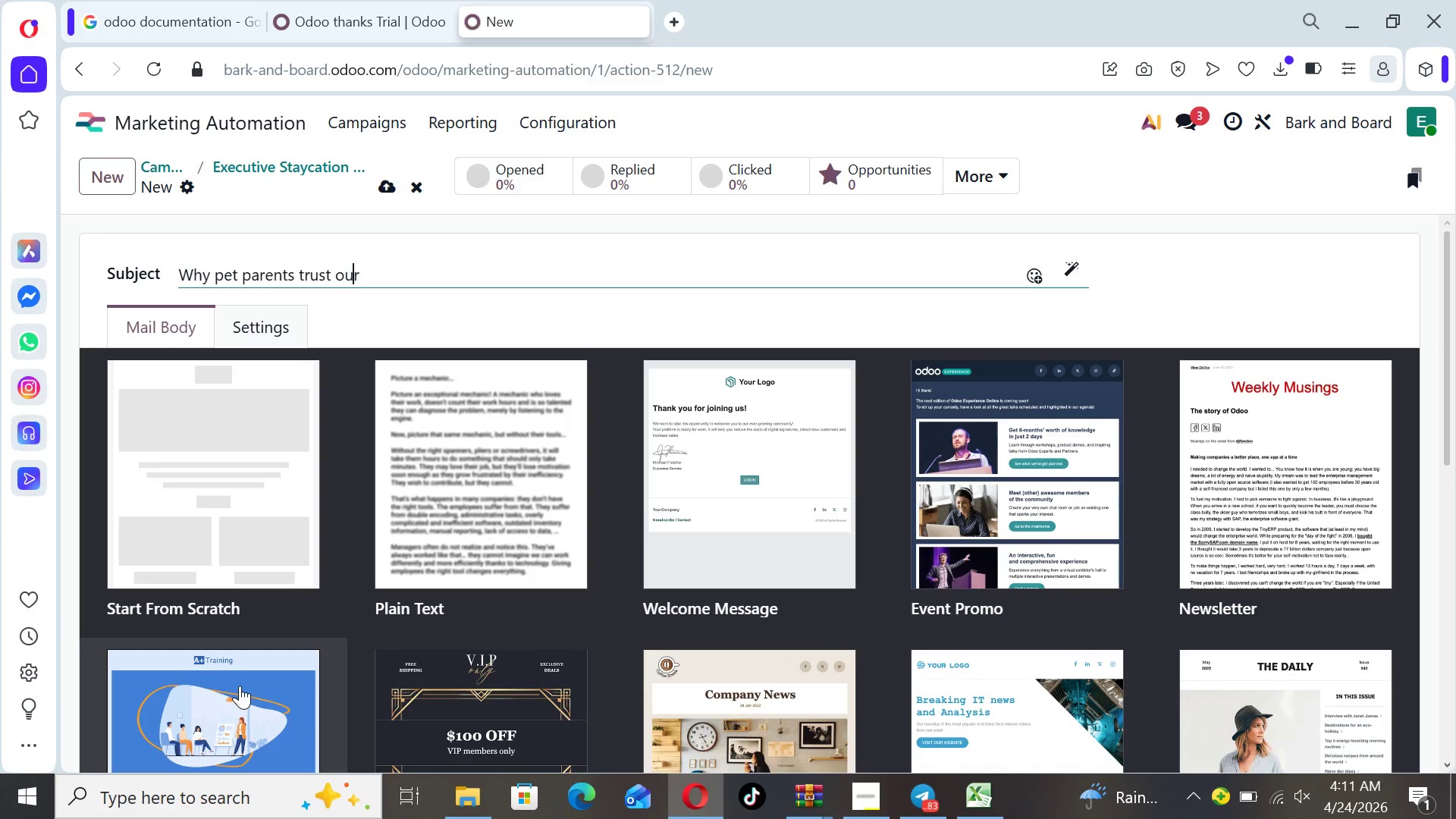 
key(Shift+ShiftRight)
 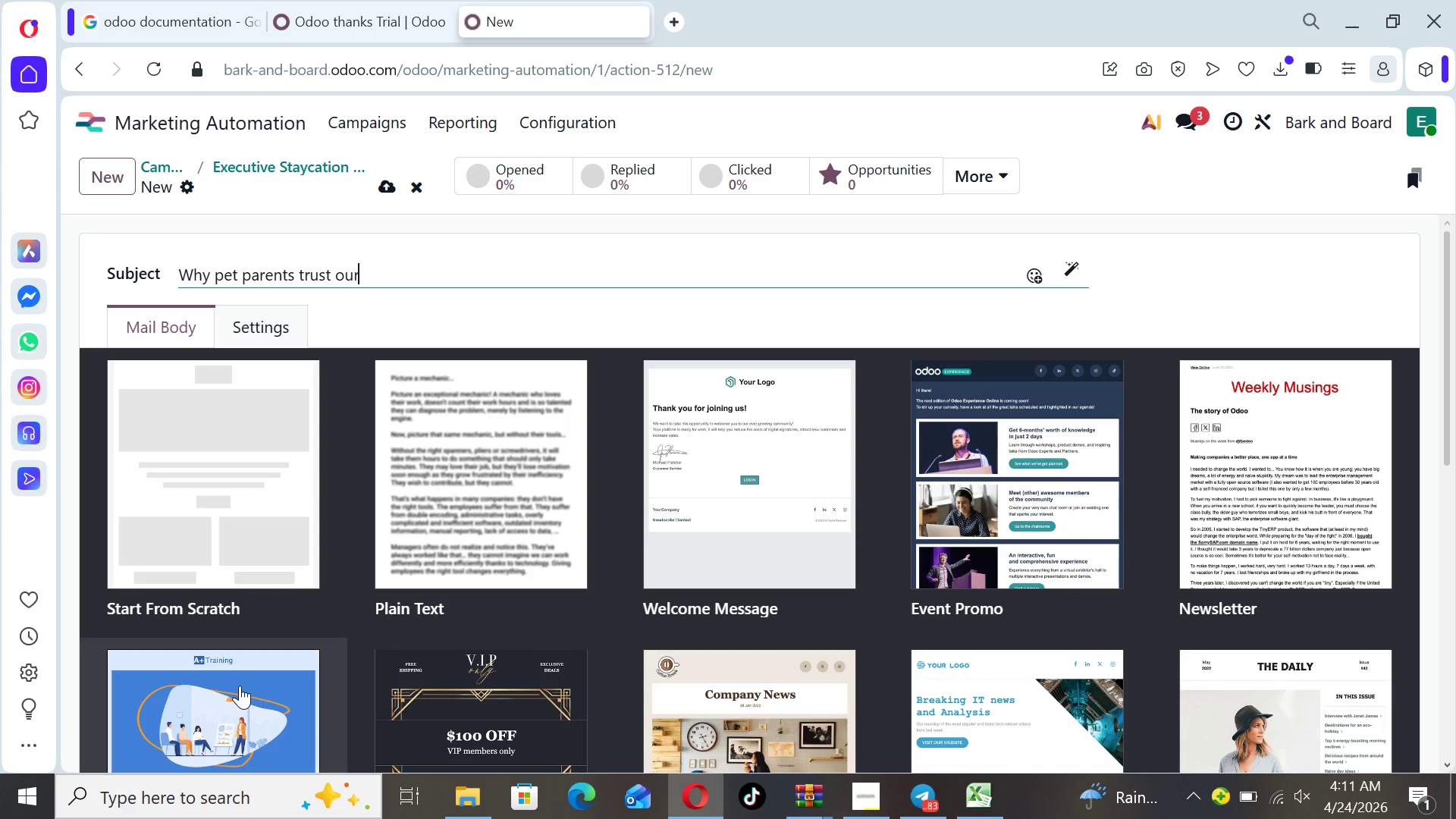 
key(ArrowRight)
 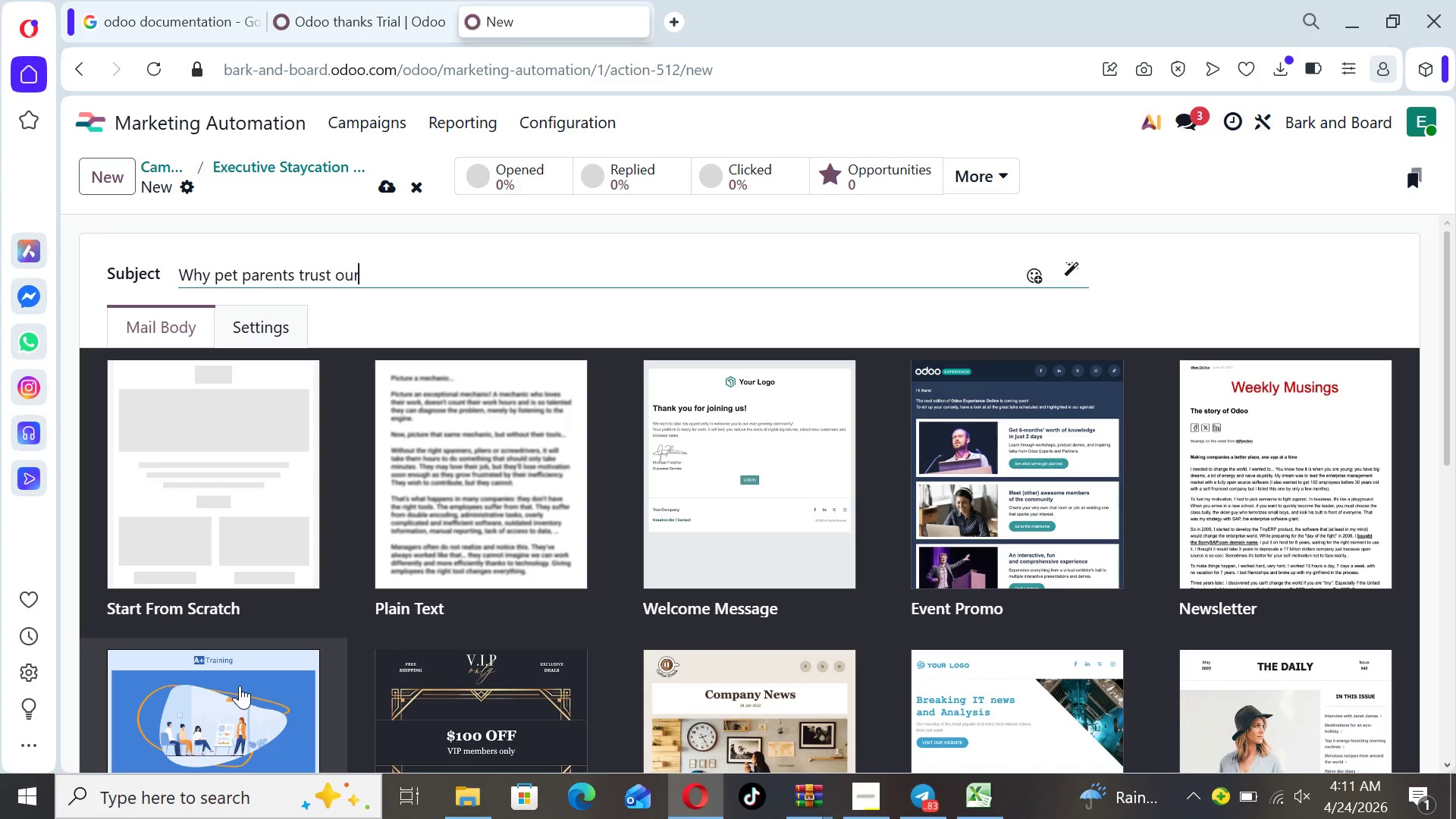 
type( nExe)
 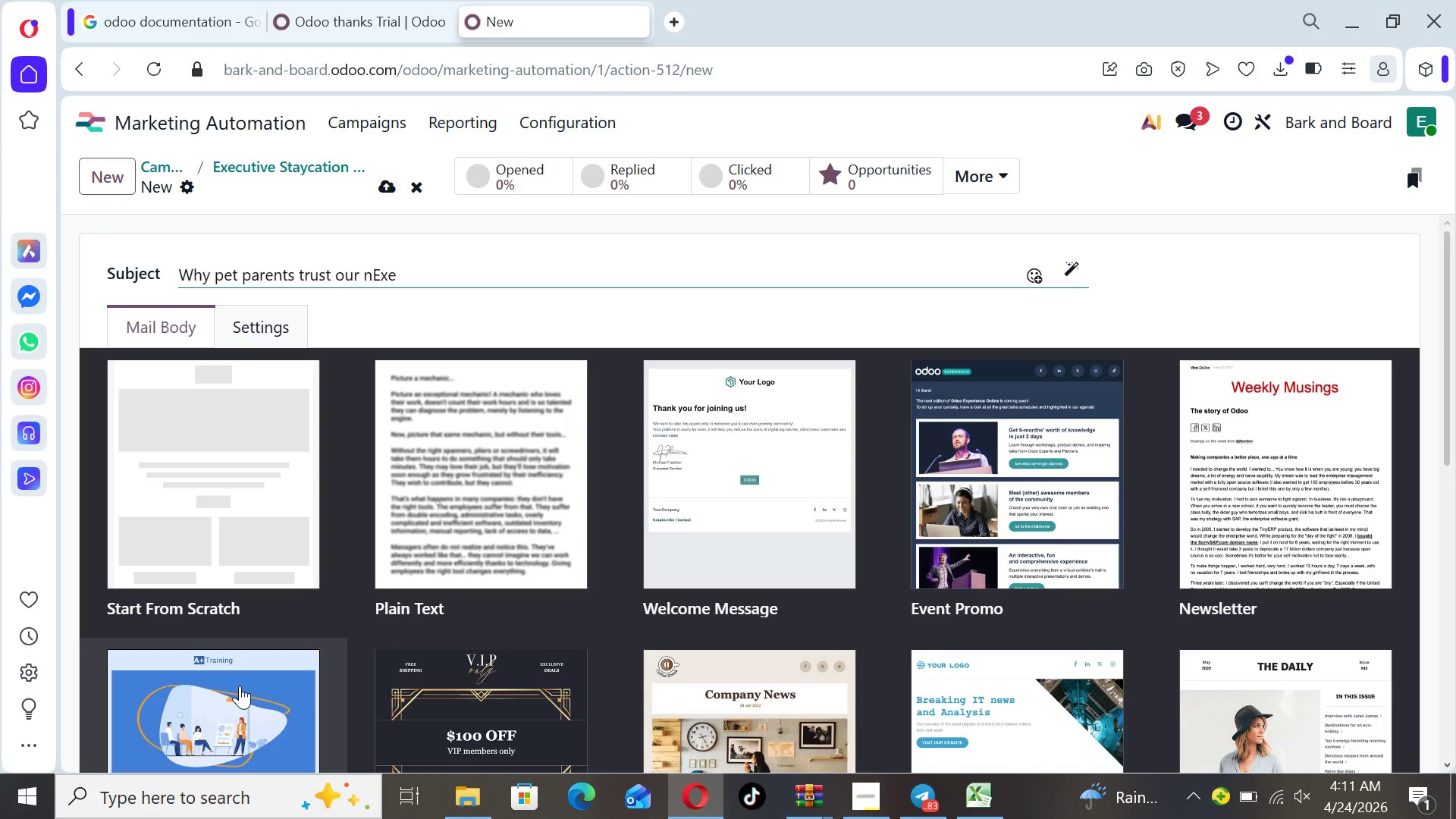 
key(ArrowLeft)
 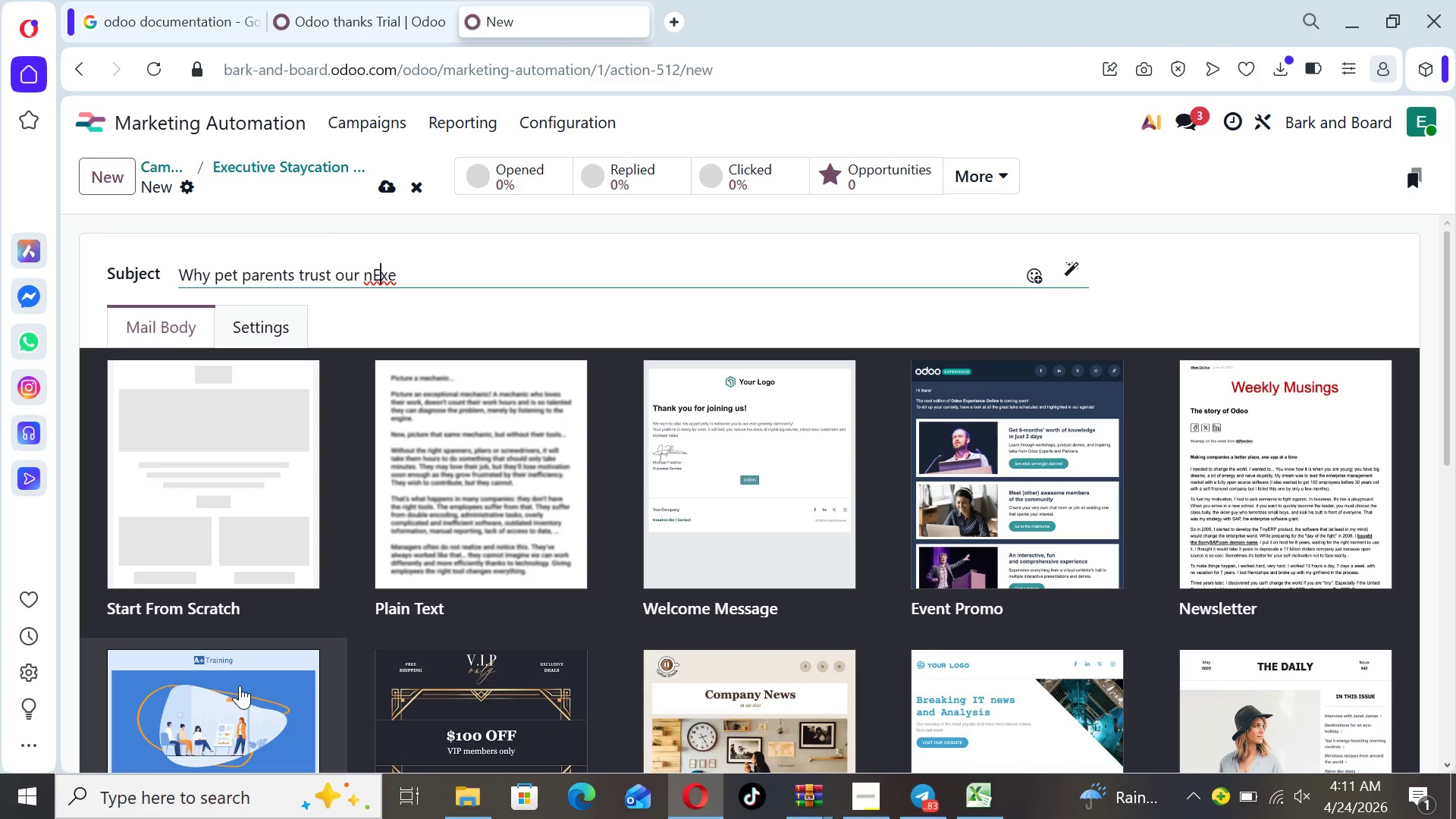 
key(ArrowLeft)
 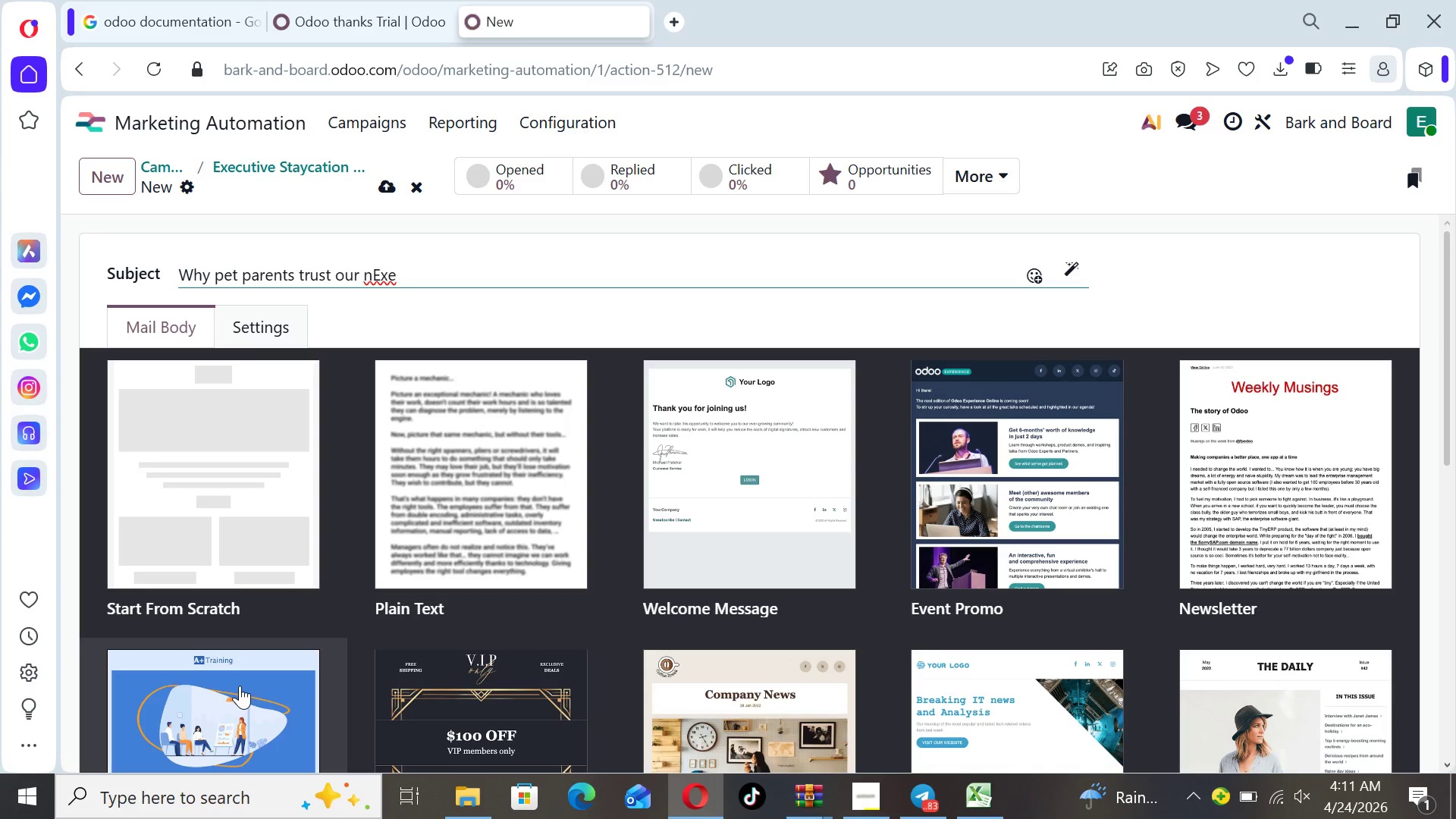 
key(ArrowLeft)
 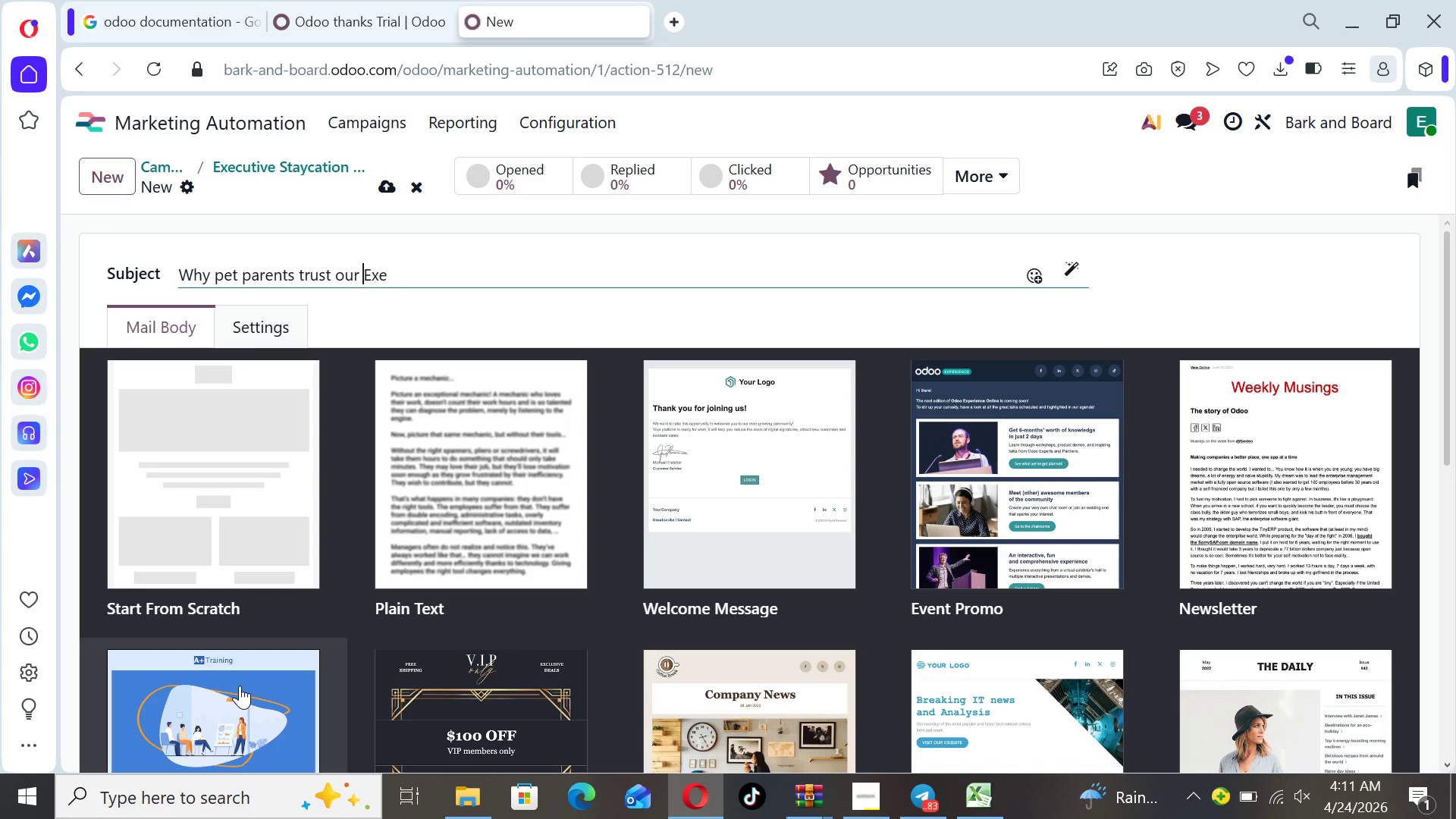 
key(Backspace)
 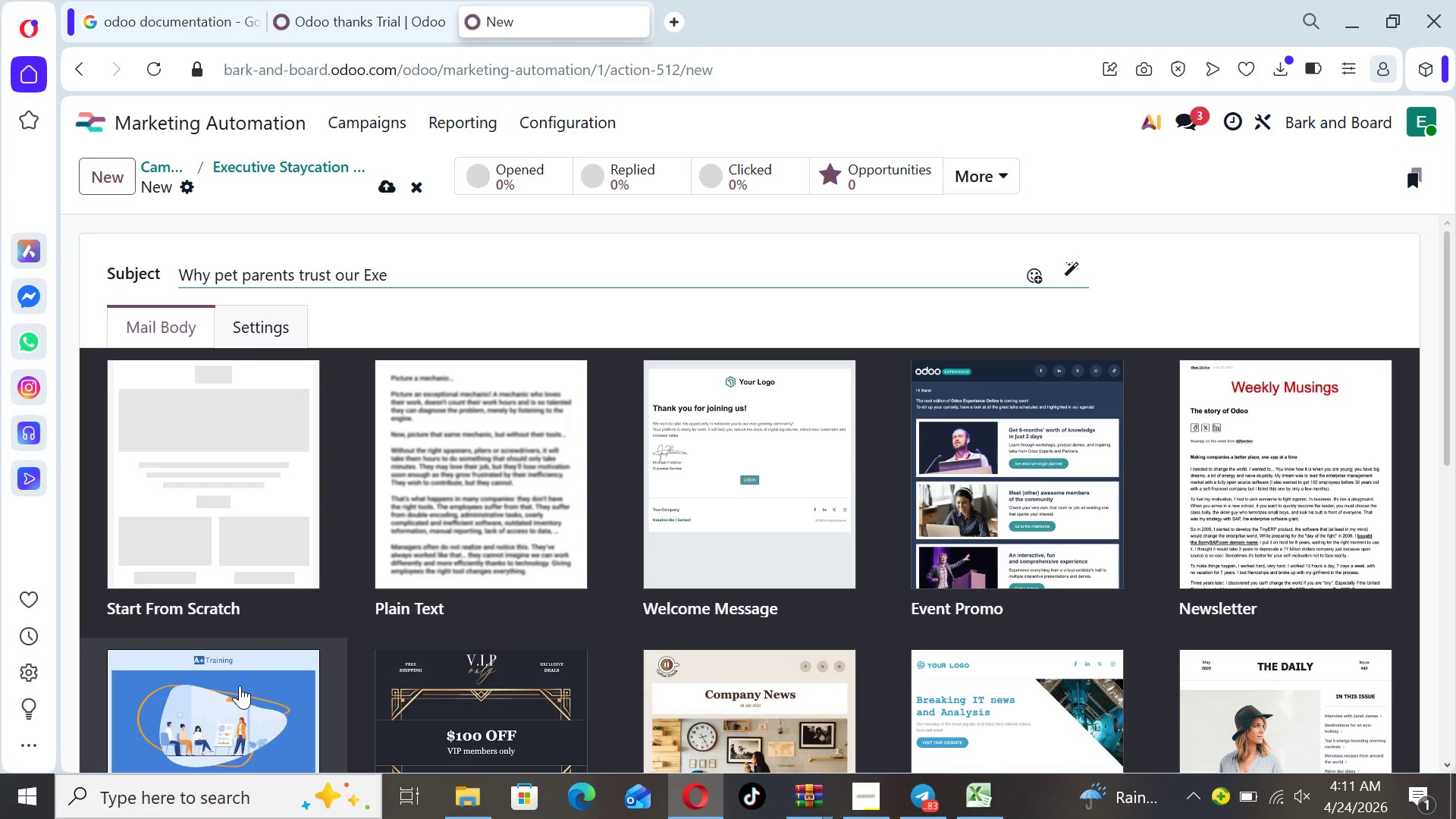 
key(ArrowRight)
 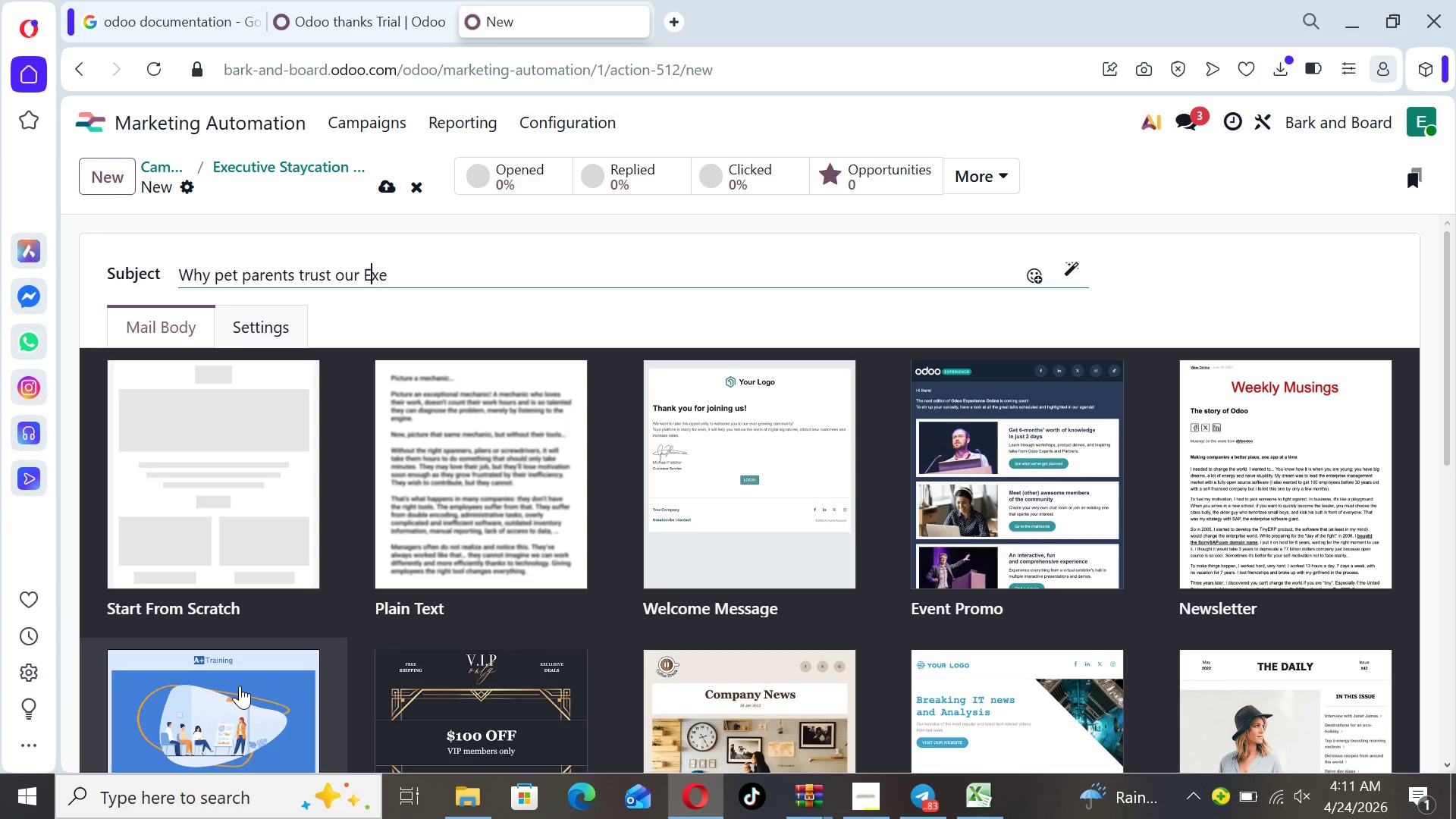 
key(ArrowRight)
 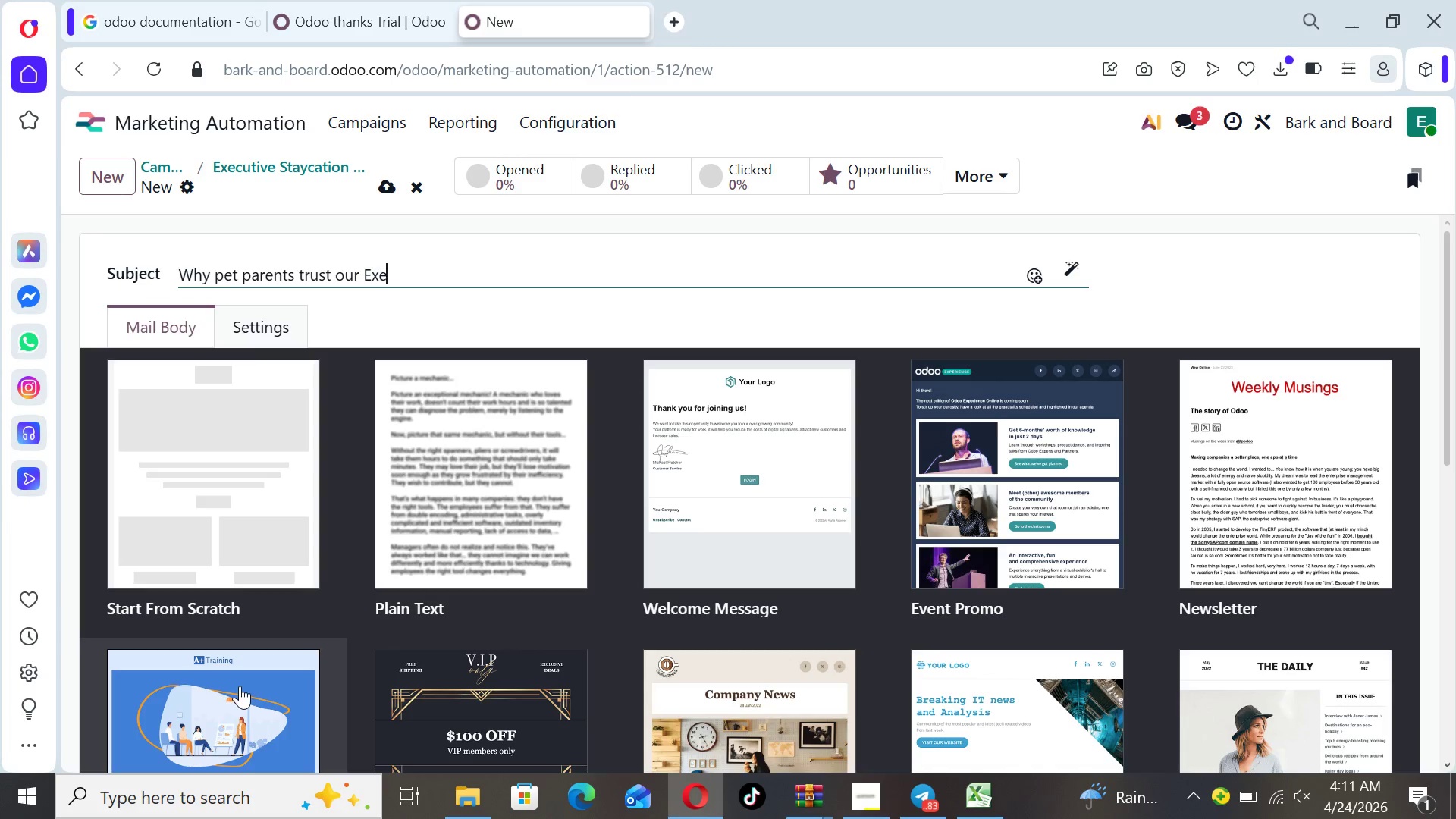 
key(ArrowRight)
 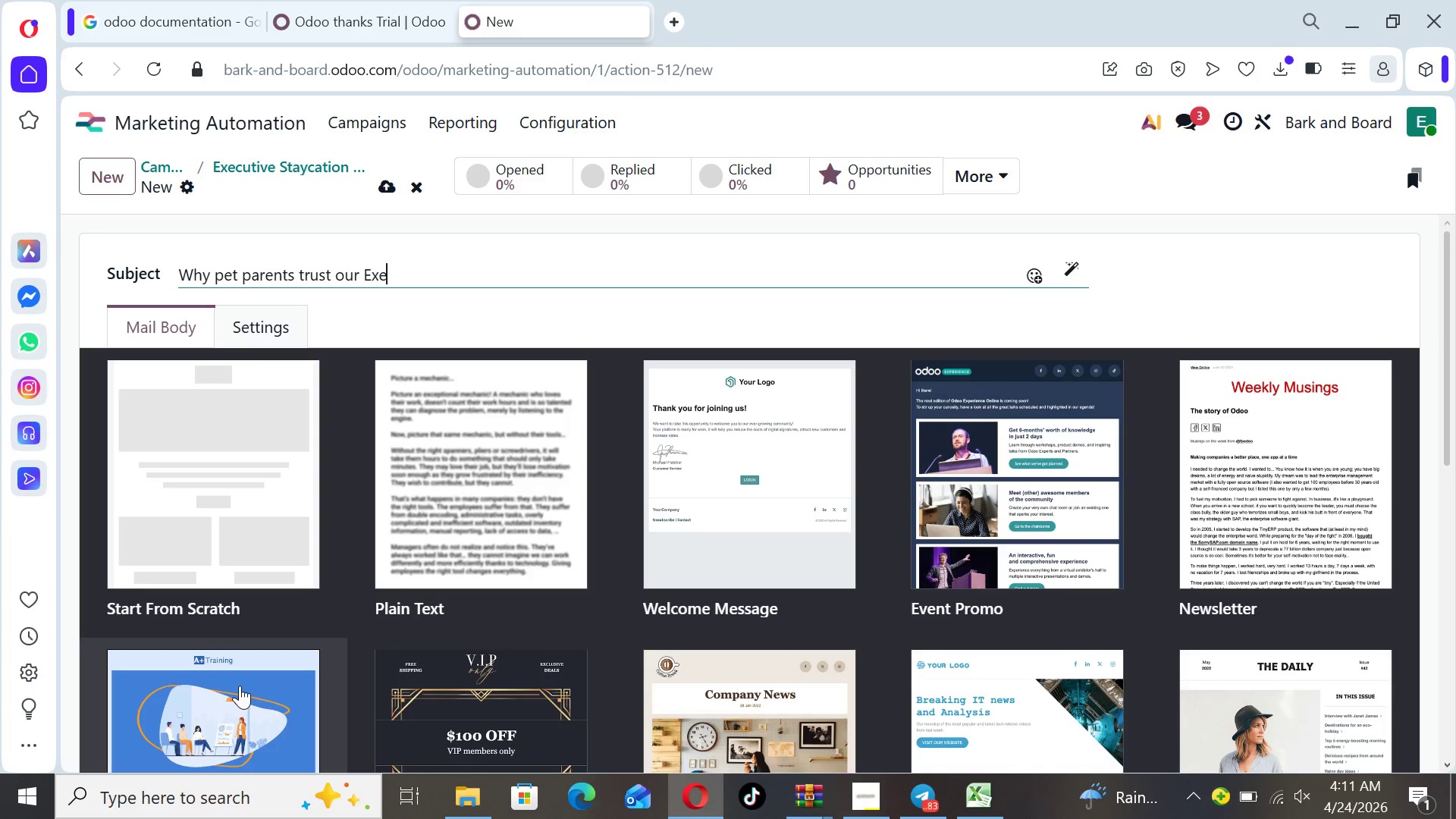 
type(cutie)
key(Backspace)
type(ve Stay )
key(Backspace)
type(cation )
 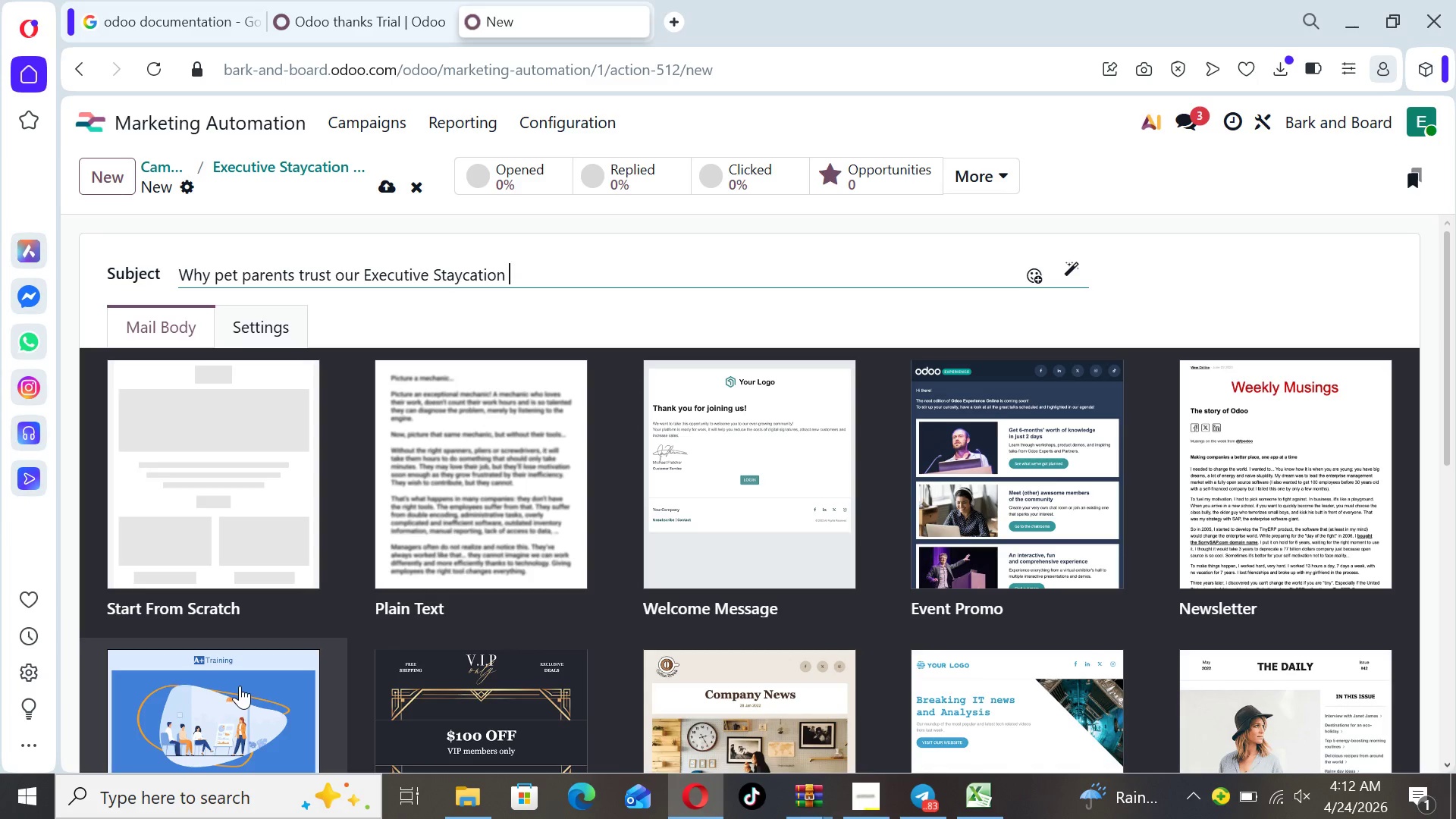 
wait(5.5)
 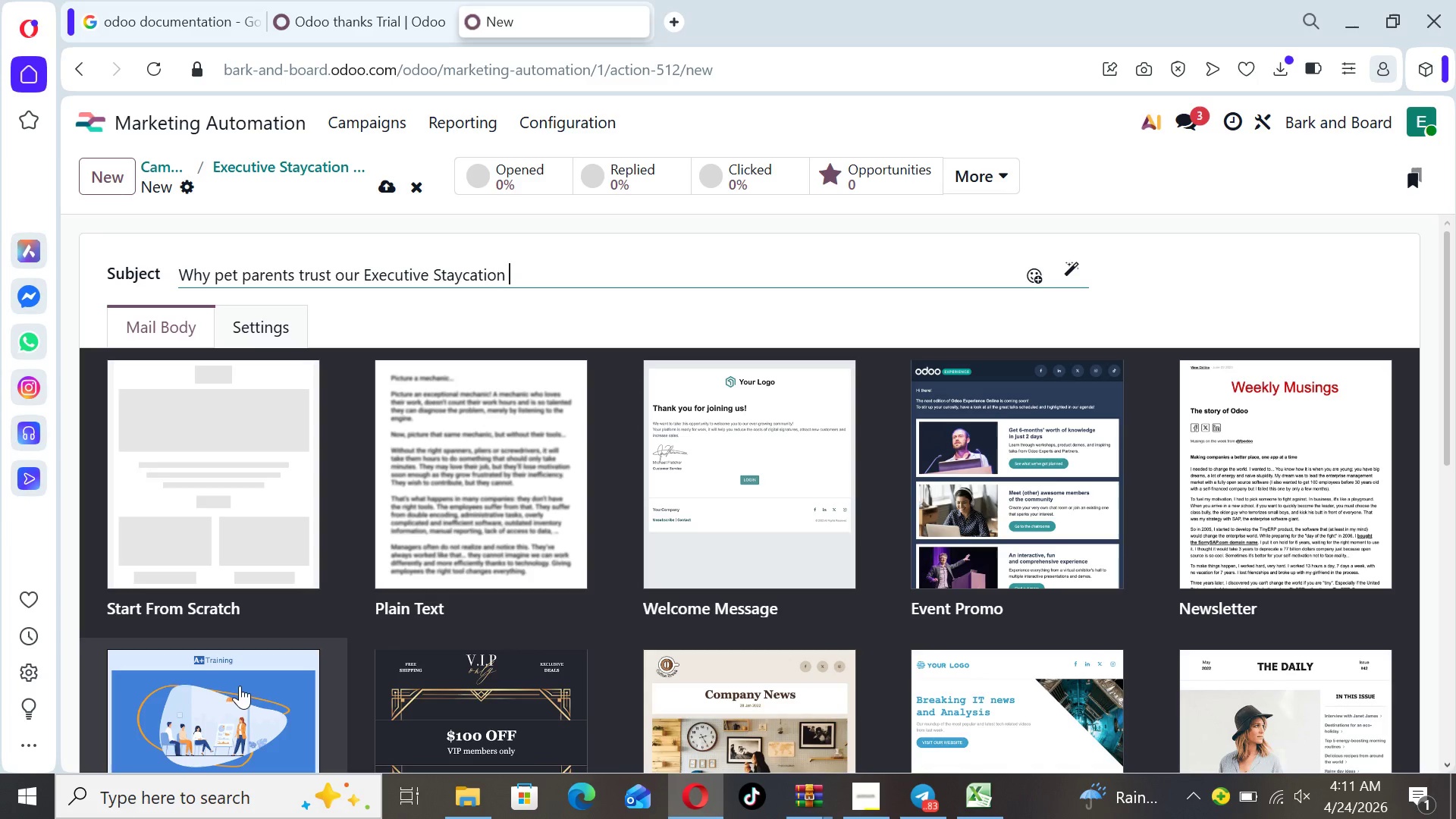 
type(experience)
 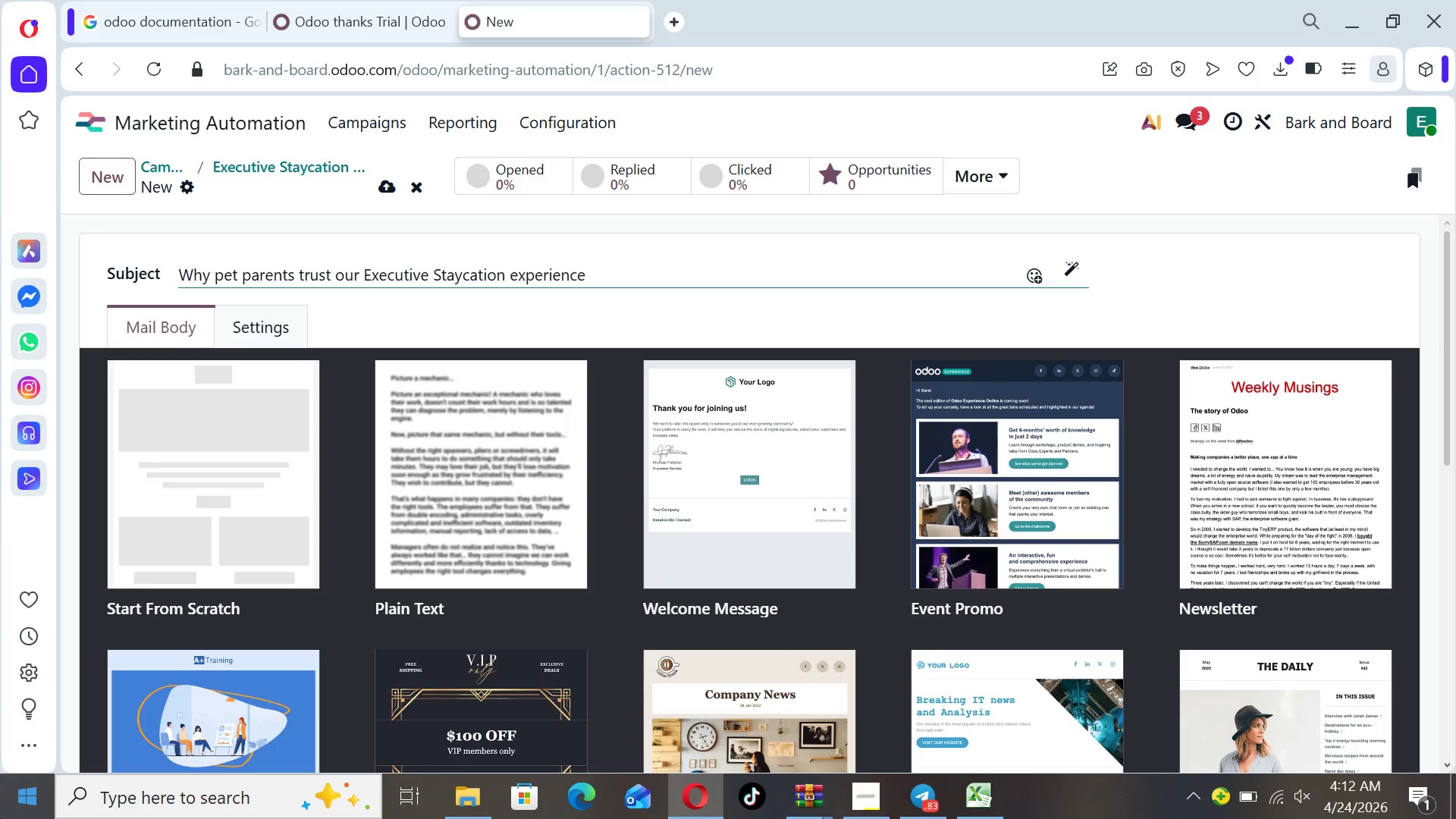 
left_click([254, 505])
 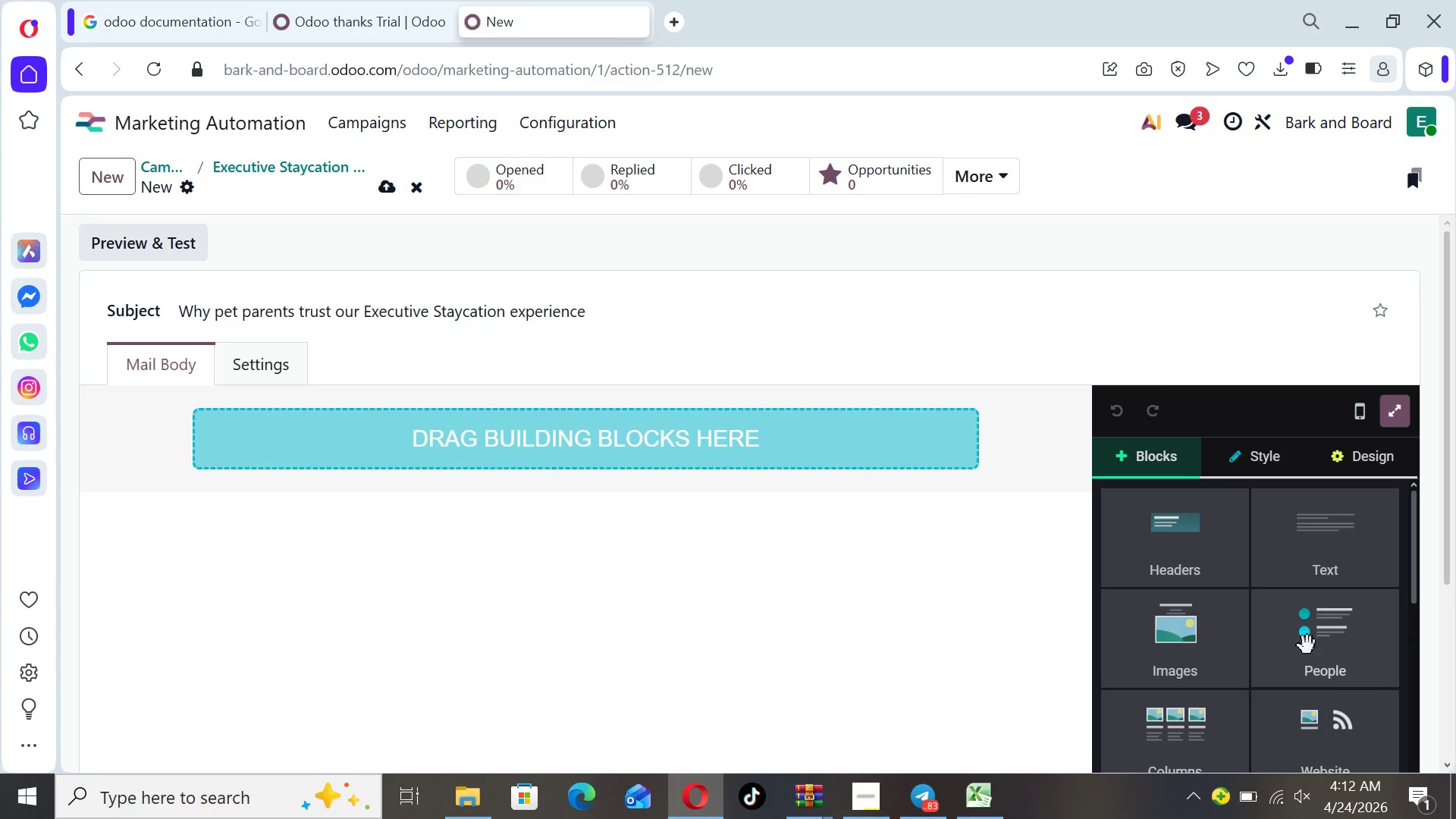 
left_click([1343, 566])
 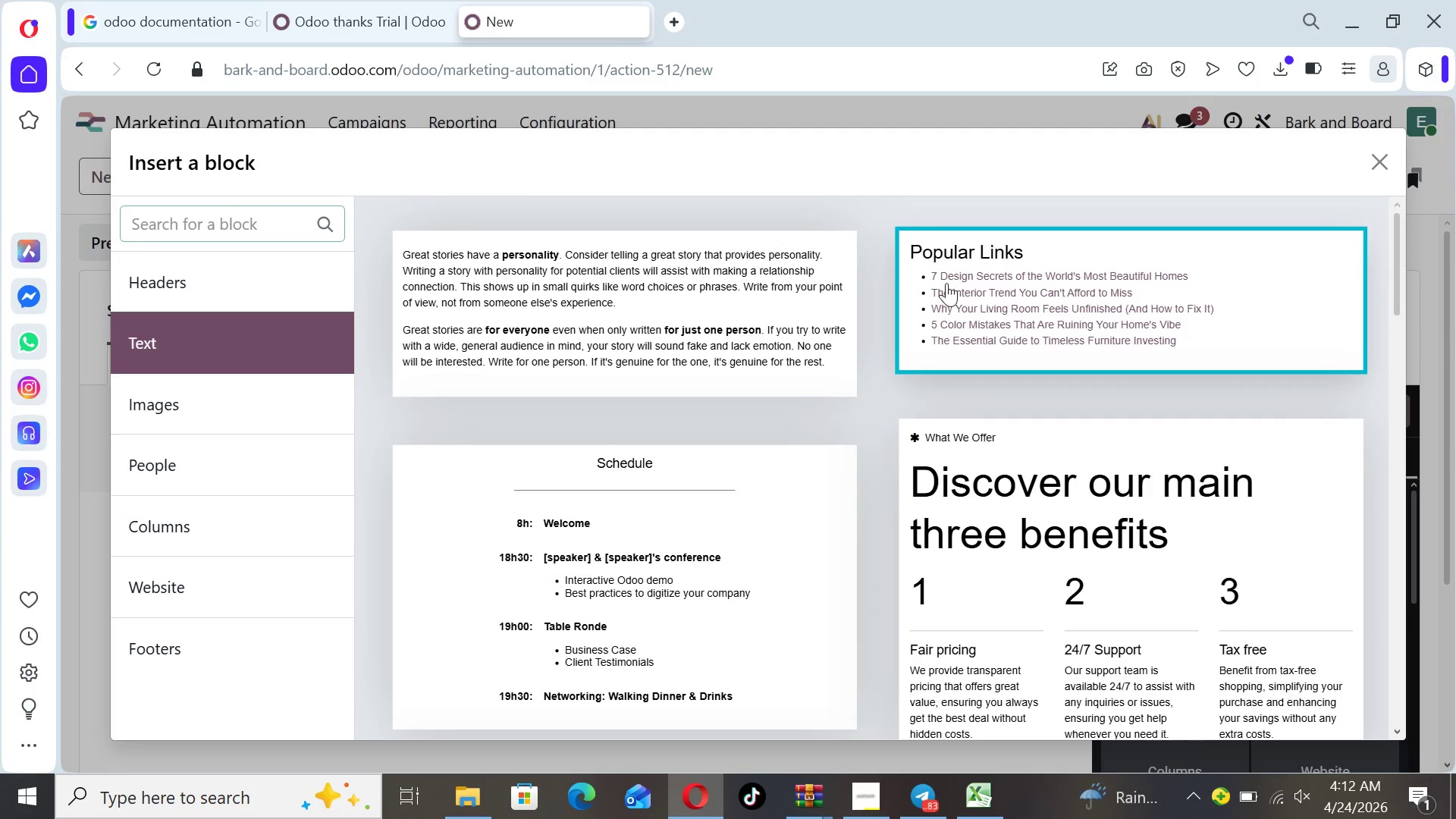 
left_click([817, 283])
 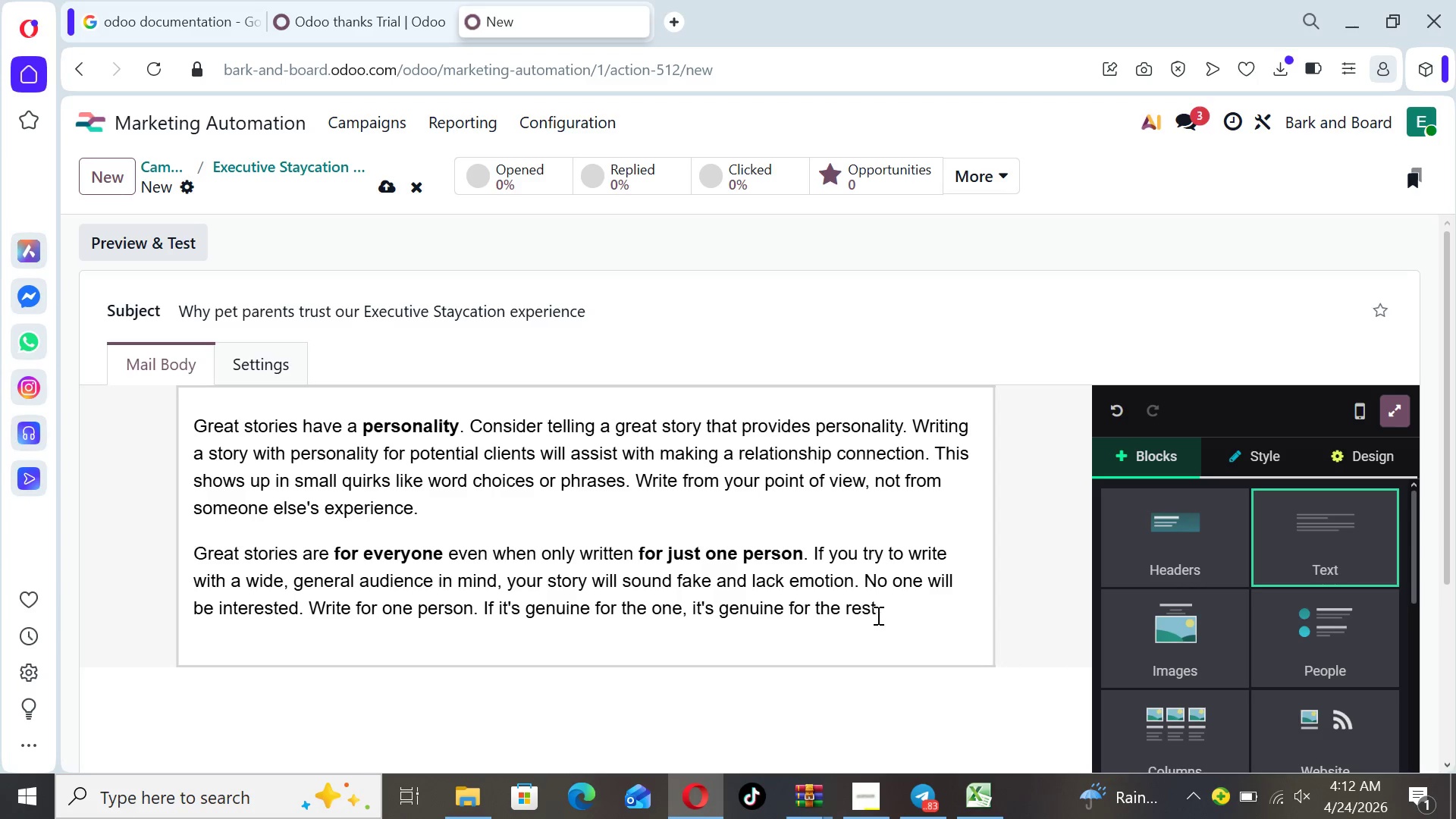 
left_click_drag(start_coordinate=[885, 610], to_coordinate=[193, 404])
 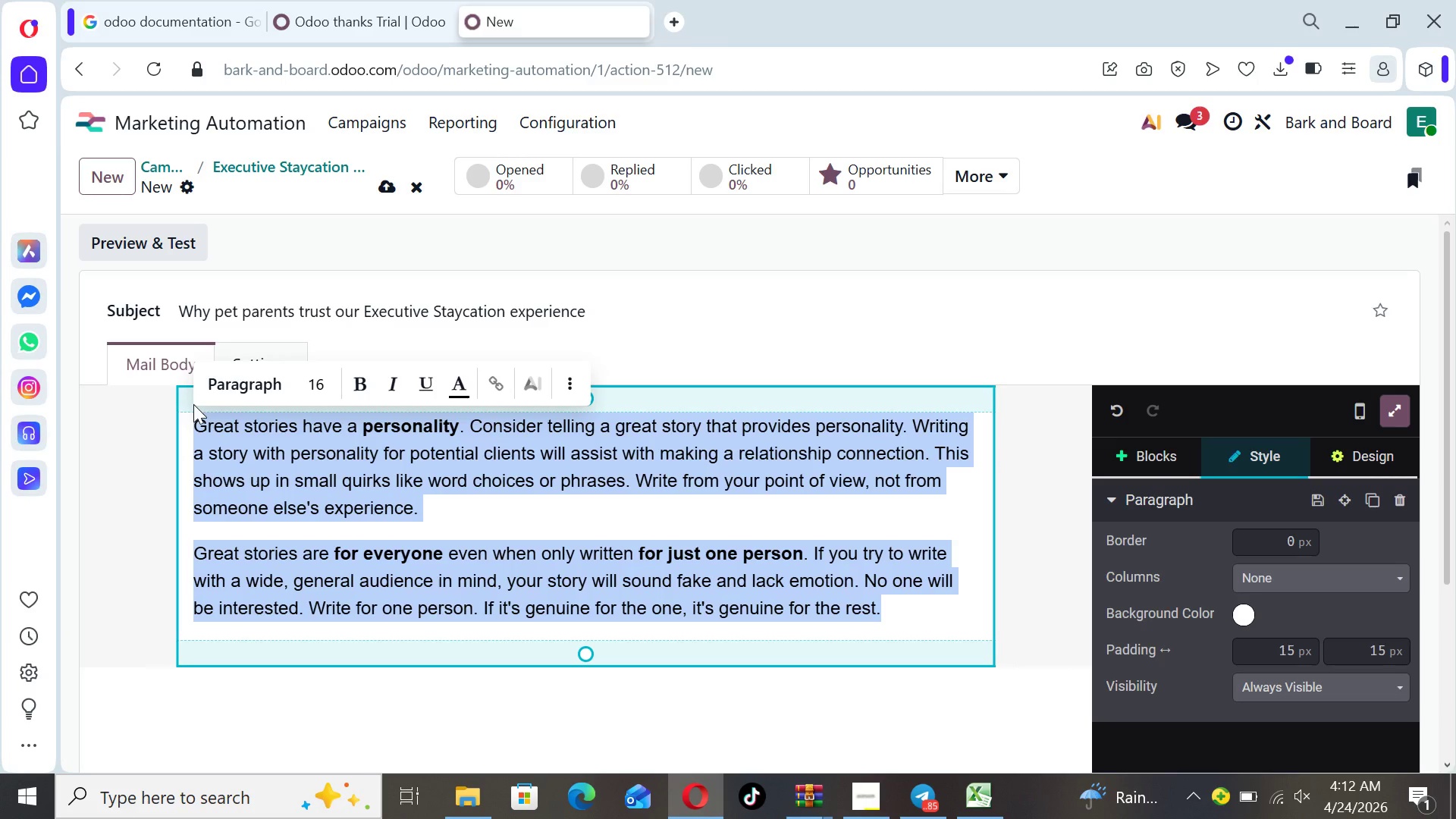 
type(Hi n{{)
key(Backspace)
key(Backspace)
key(Backspace)
type({{ nob)
key(Backspace)
key(Backspace)
key(Backspace)
type(object)
 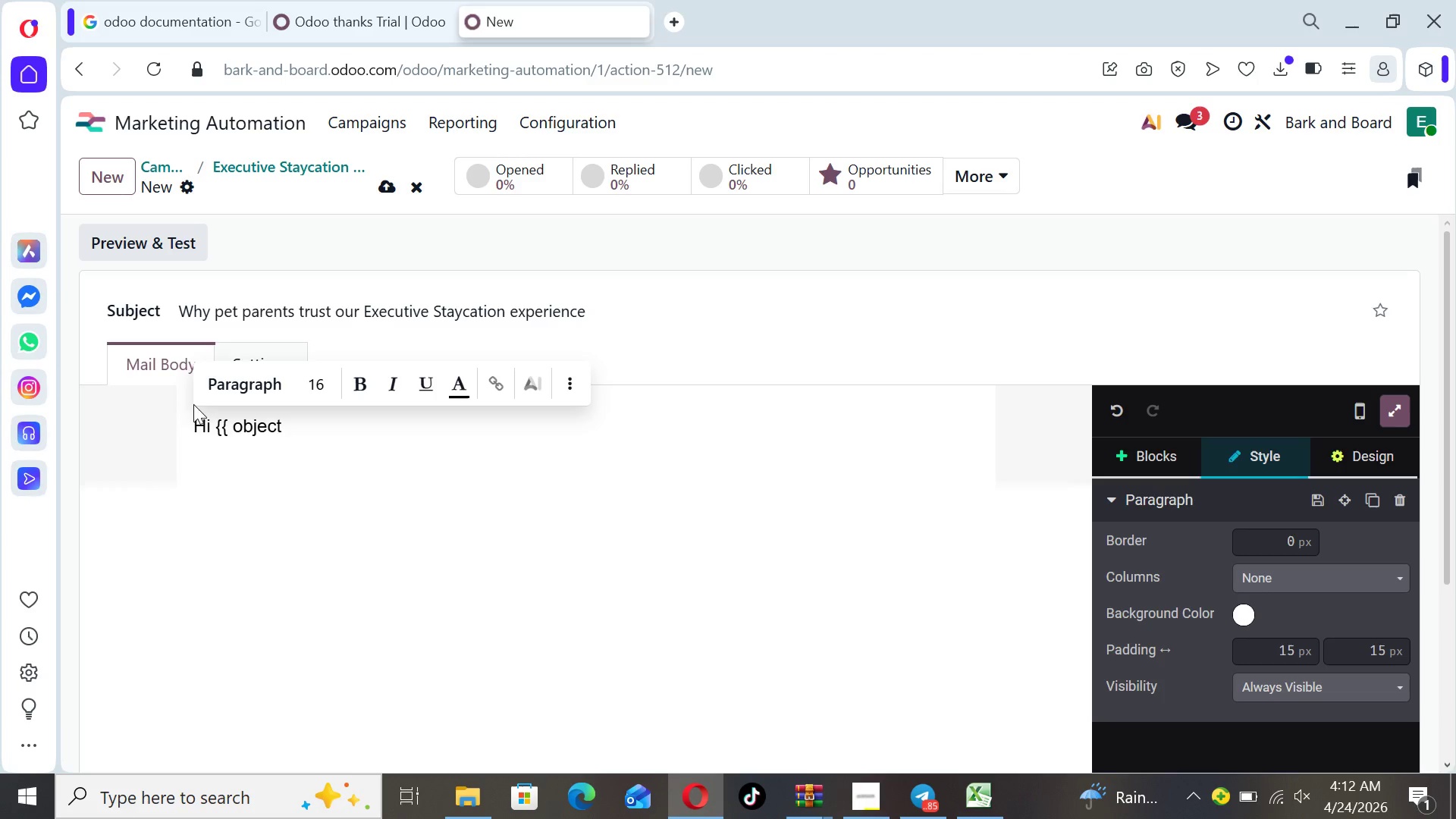 
wait(6.16)
 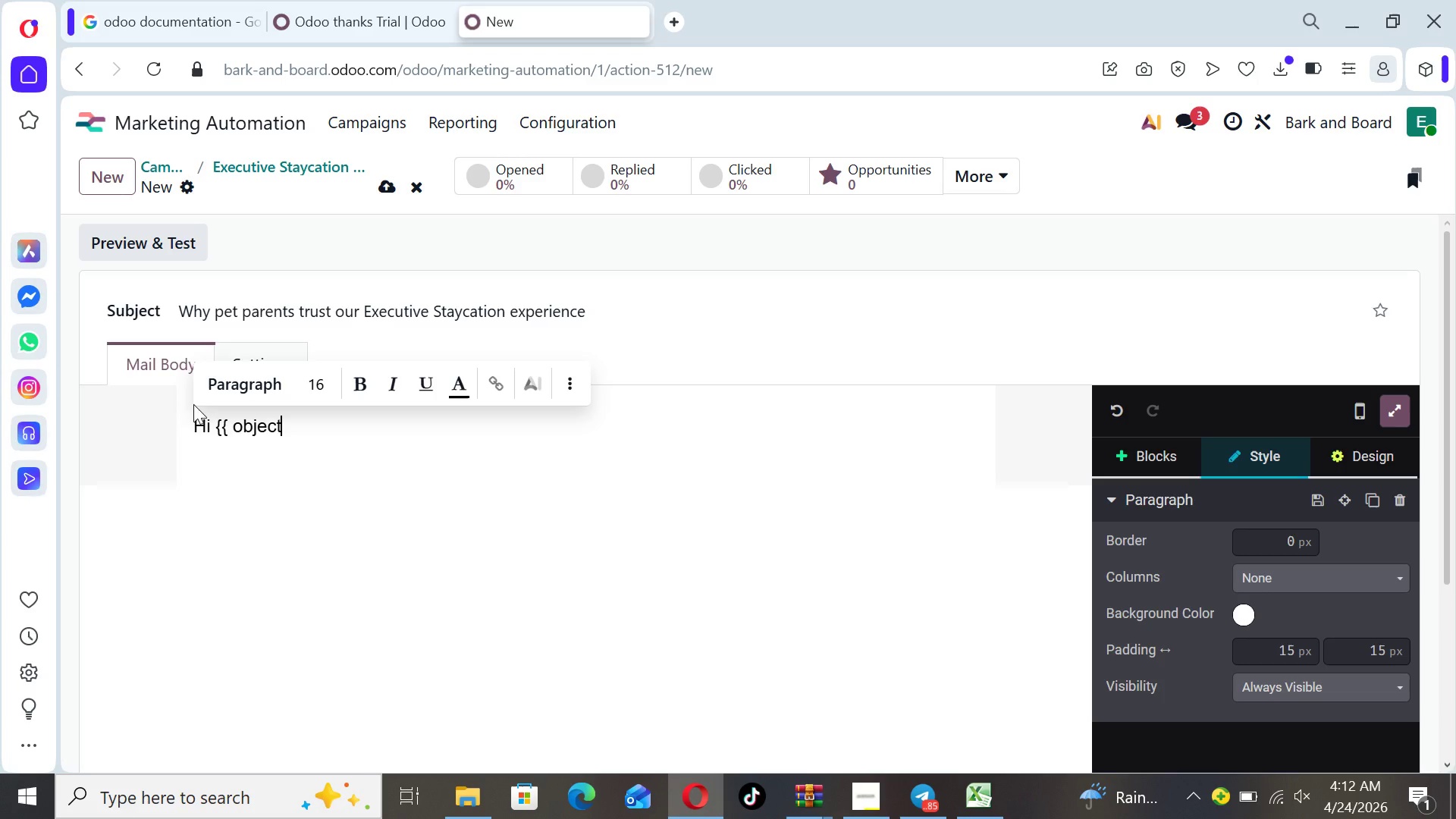 
type(.name }})
 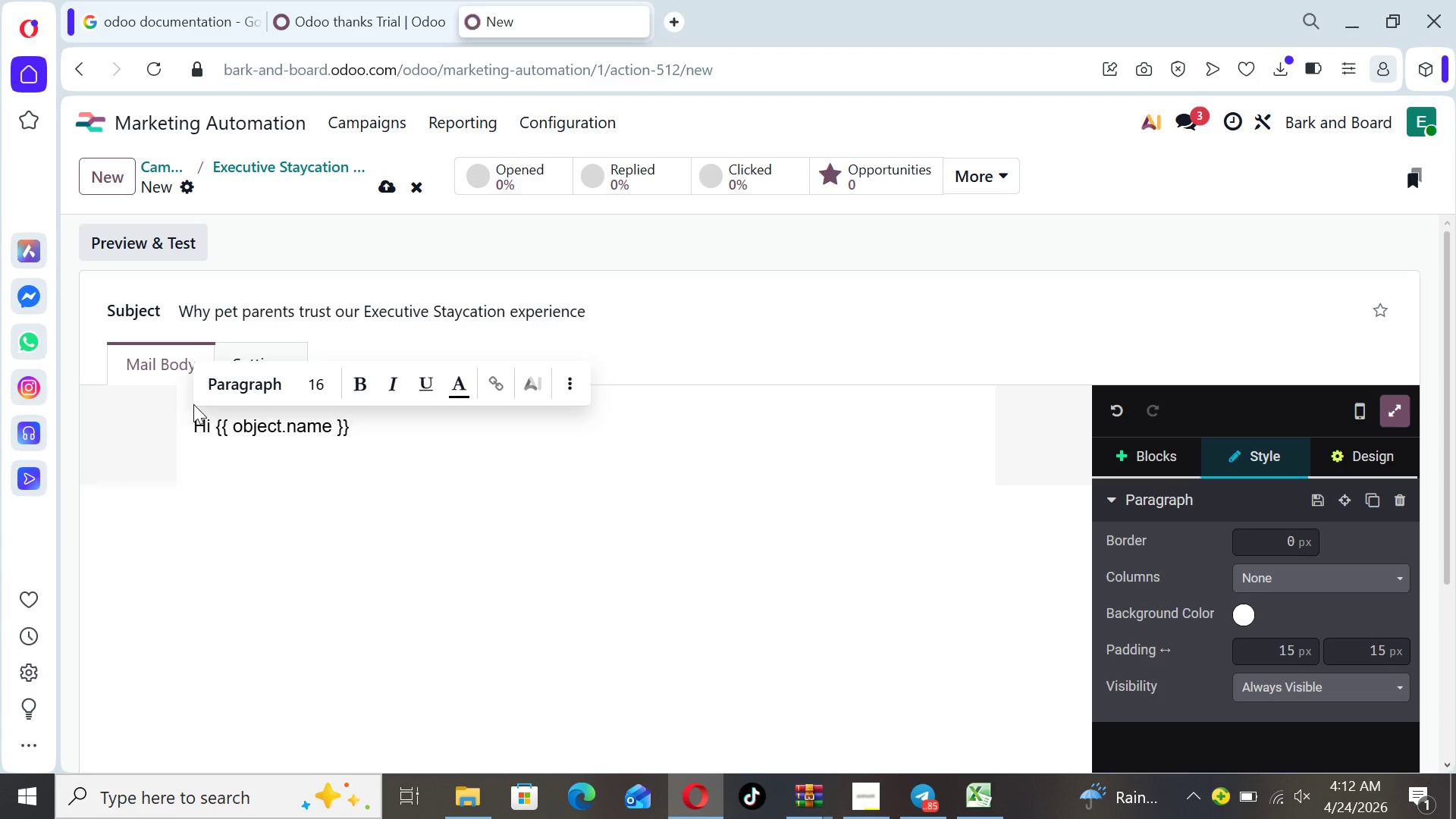 
key(Comma)
 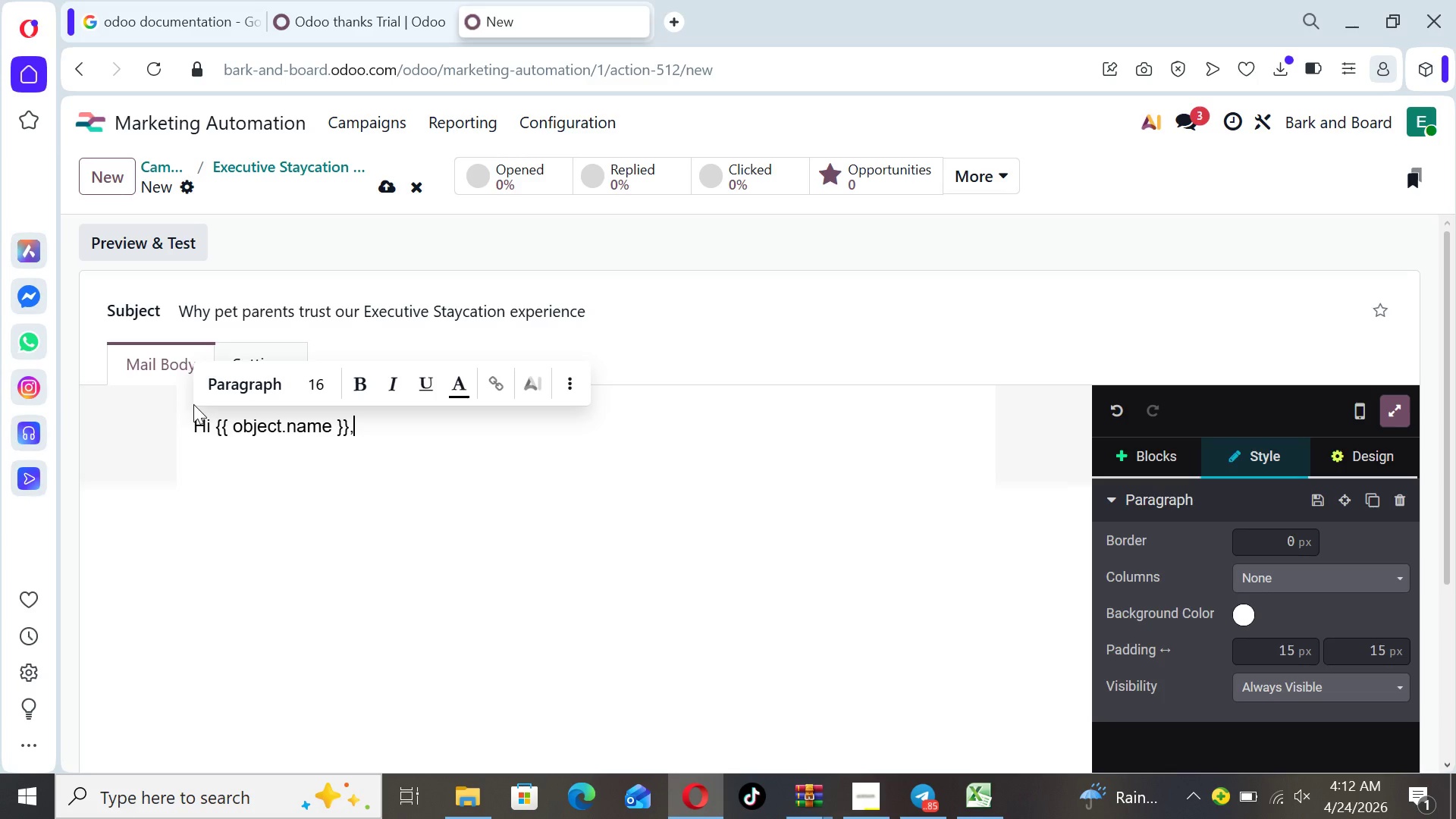 
key(Enter)
 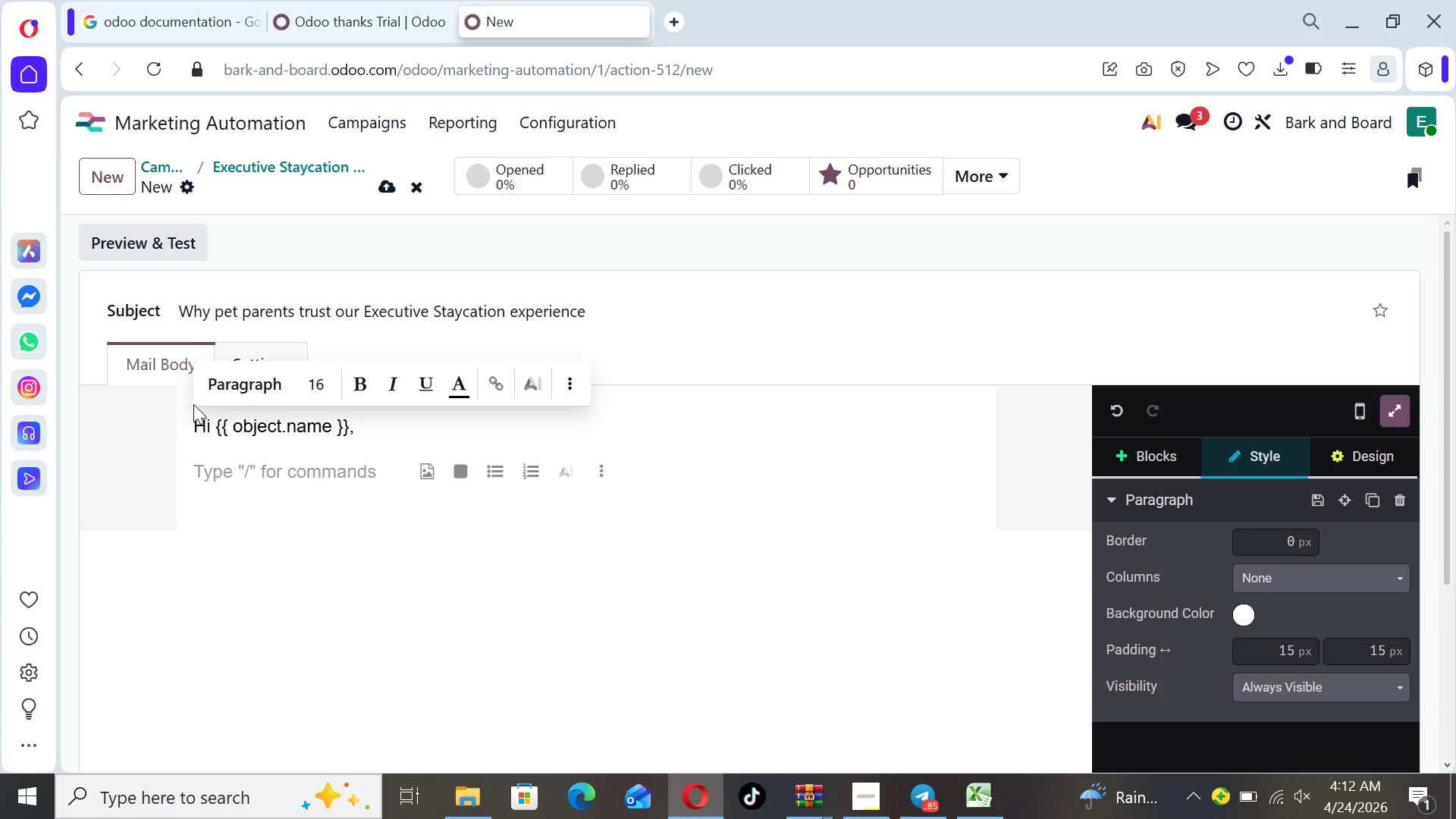 
wait(6.5)
 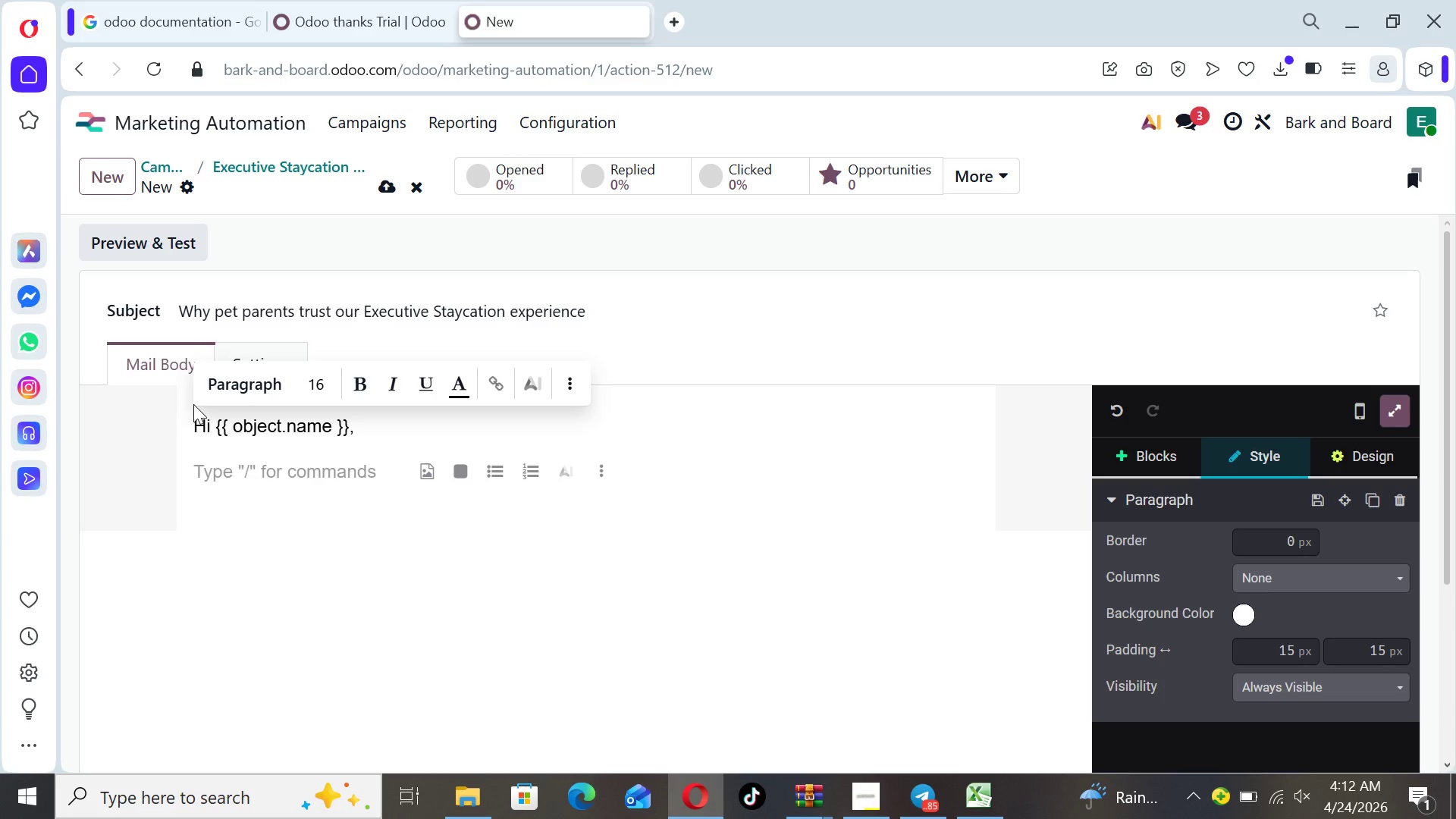 
type(We wanted to share )
 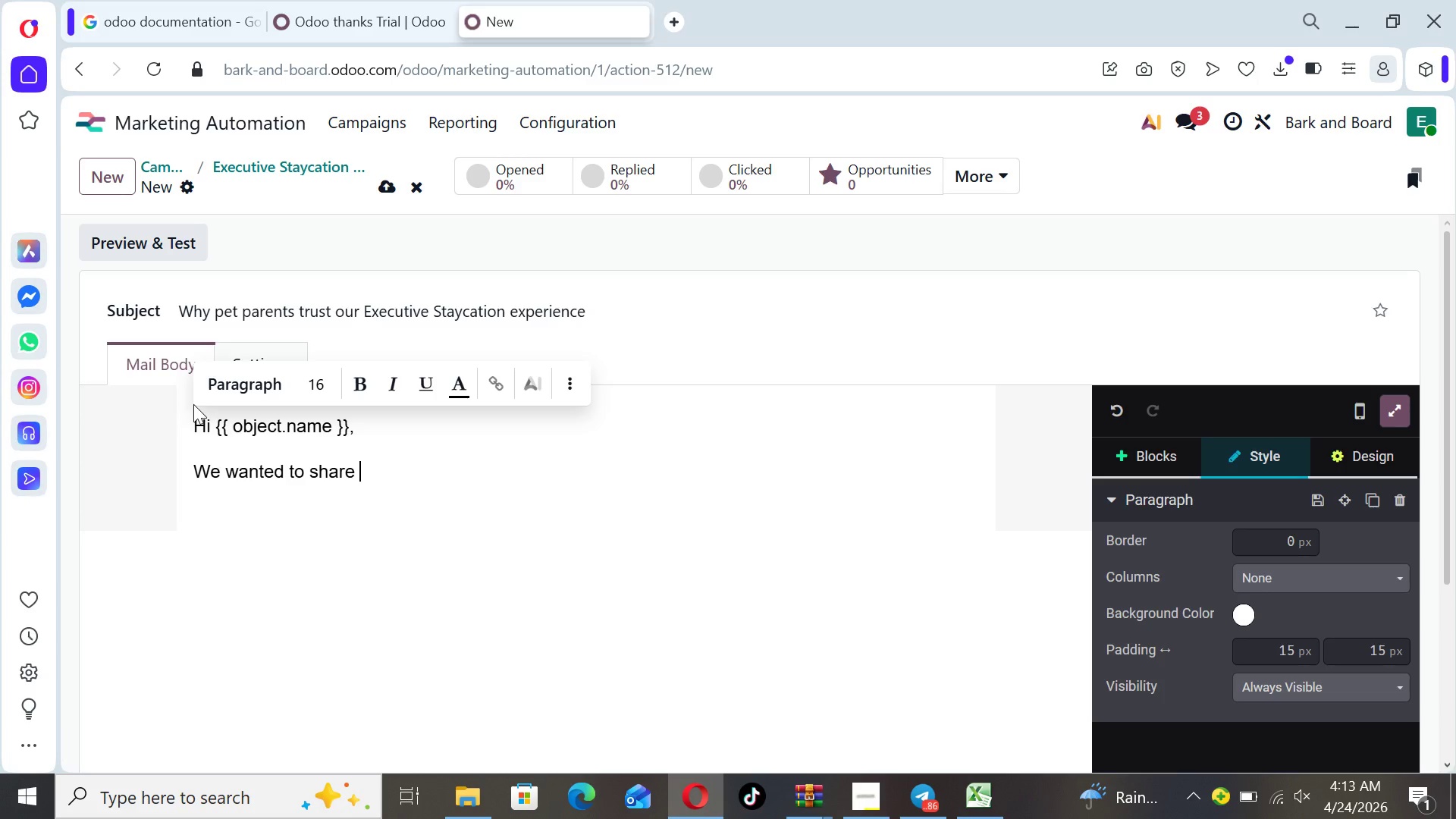 
wait(6.05)
 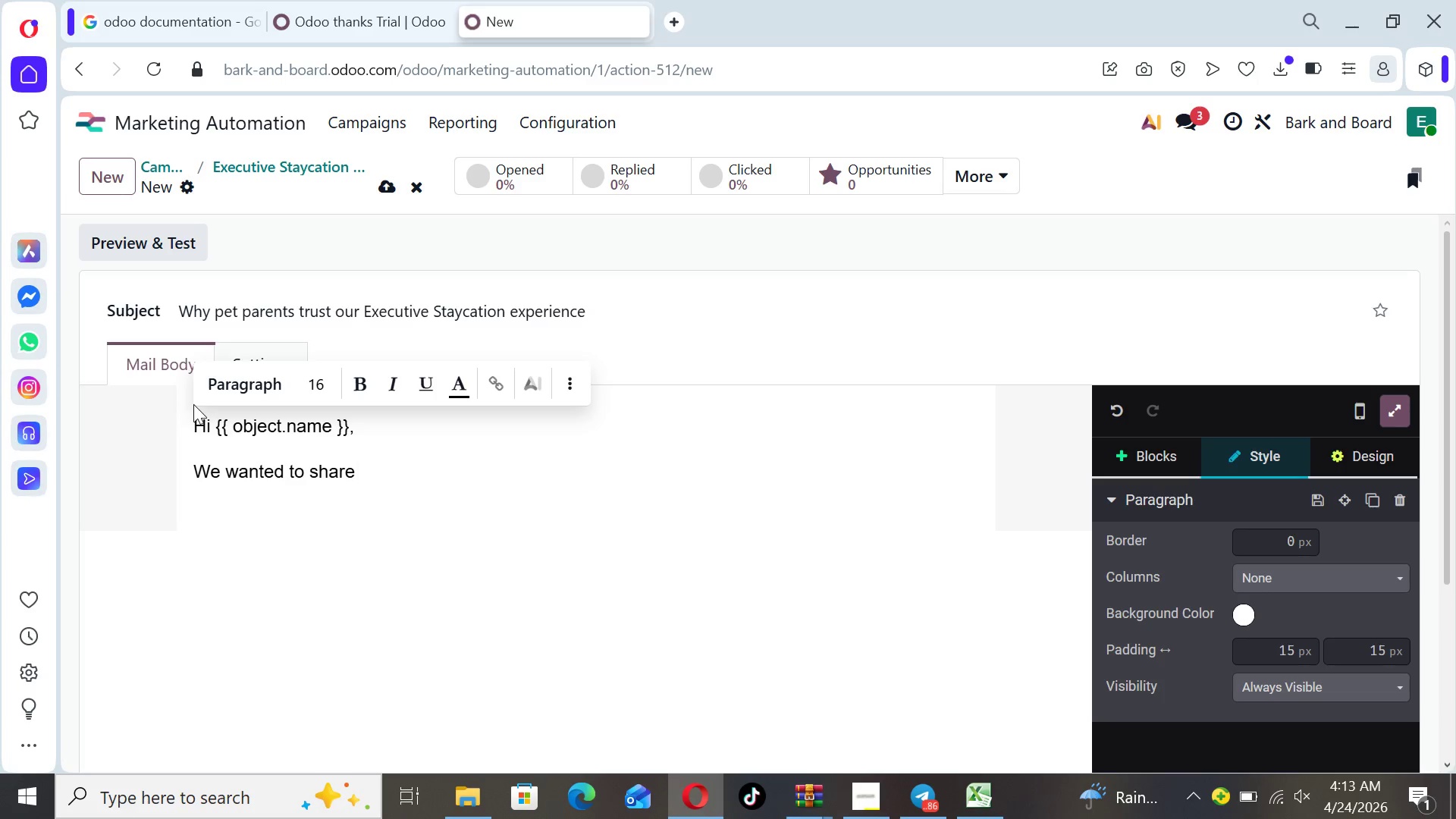 
type(what makes the Executive Staycation different.)
 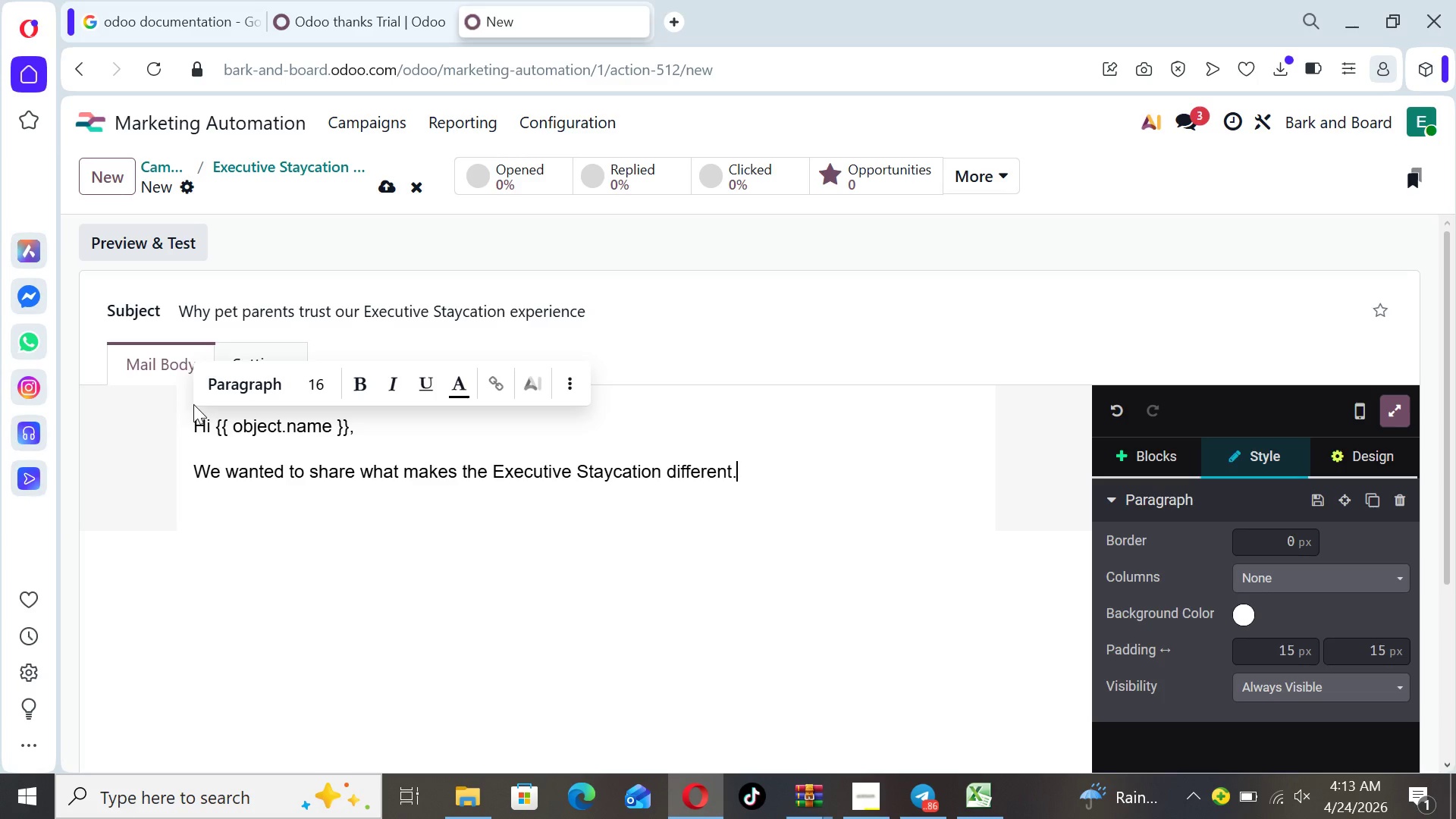 
key(Enter)
 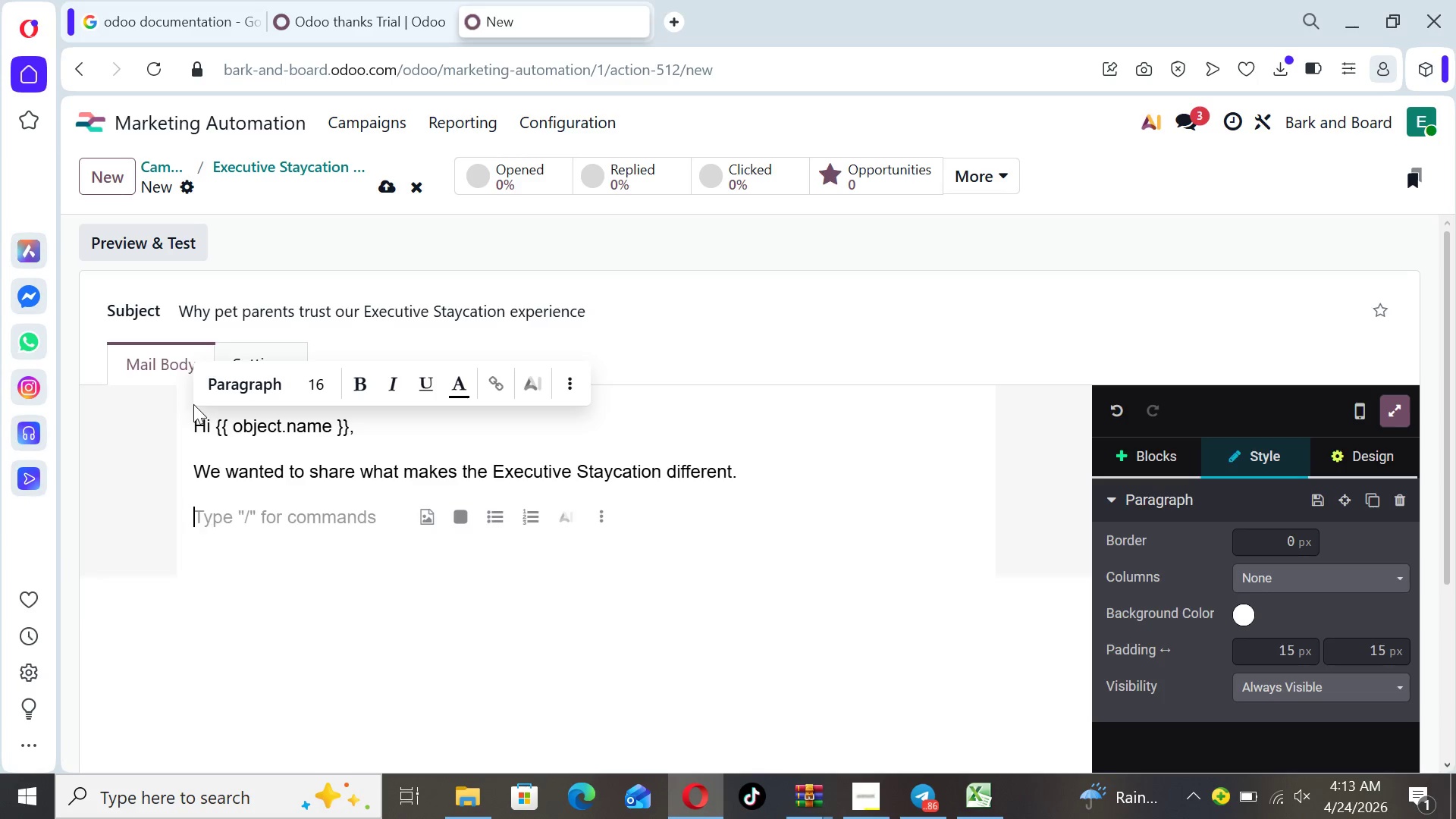 
key(Enter)
 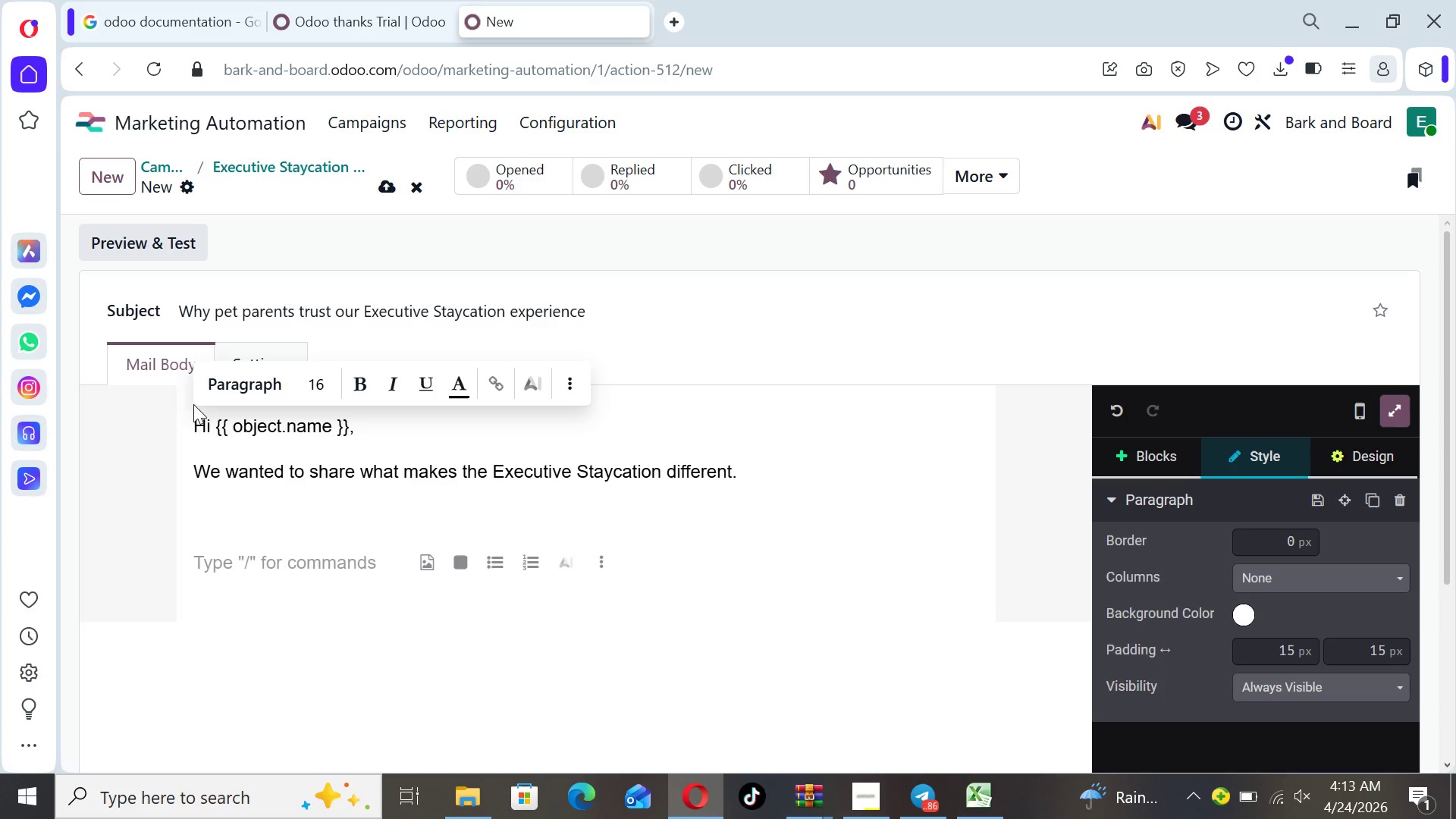 
key(Backspace)
type(This isn's )
key(Backspace)
key(Backspace)
type(t standca)
key(Backspace)
key(Backspace)
type(ardc )
key(Backspace)
key(Backspace)
type( )
 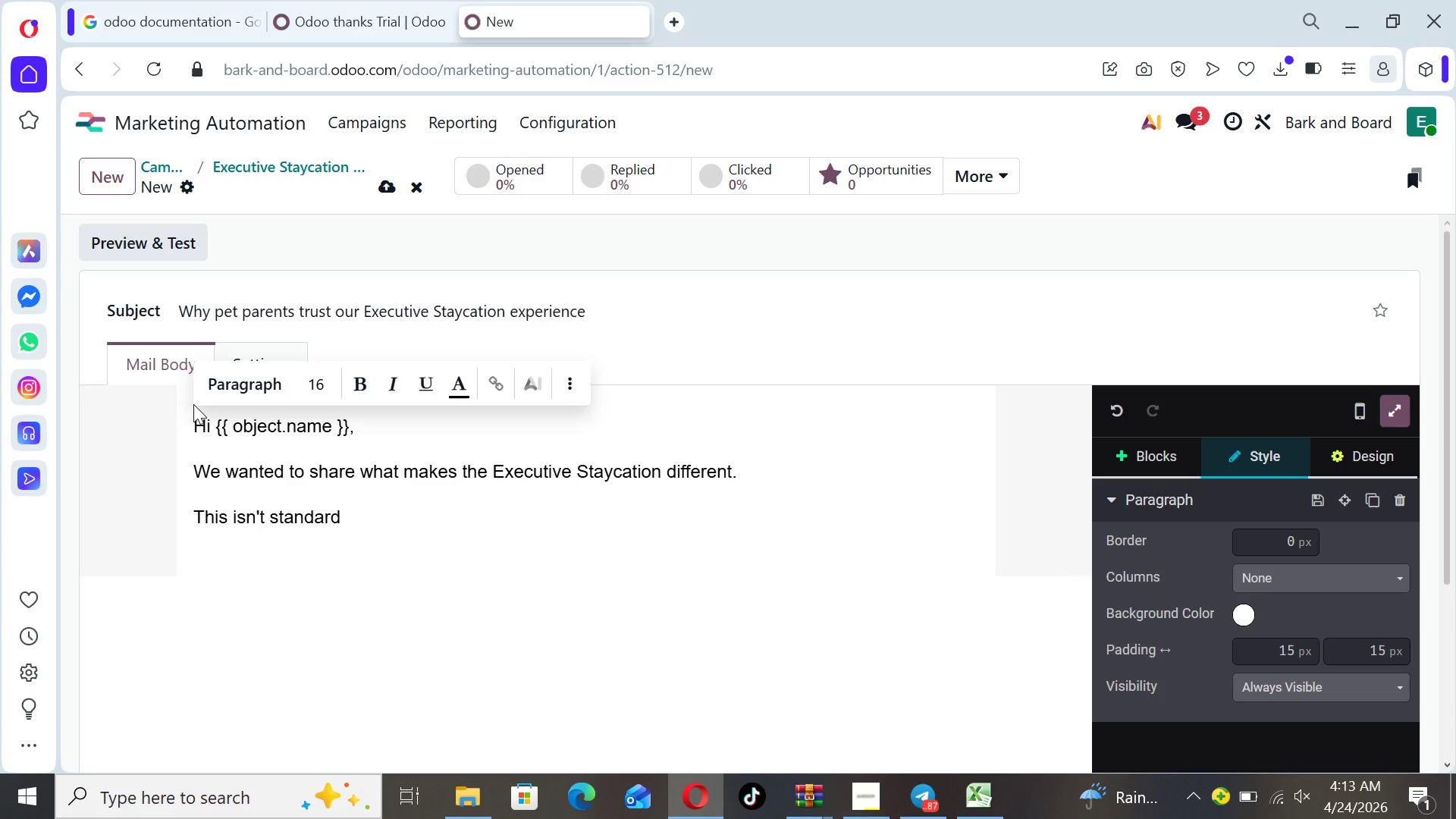 
type(pet sitting n)
key(Backspace)
 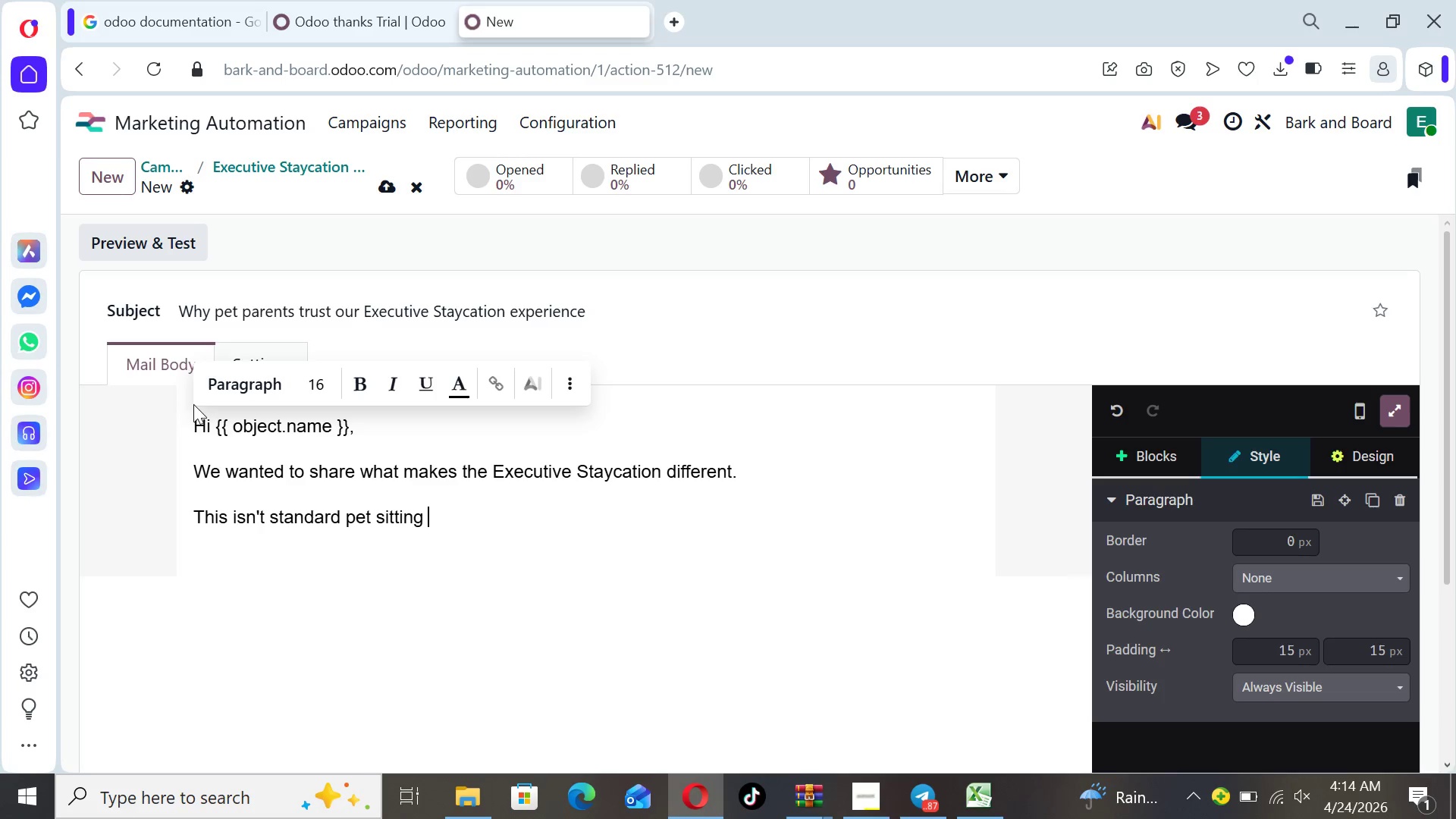 
wait(7.36)
 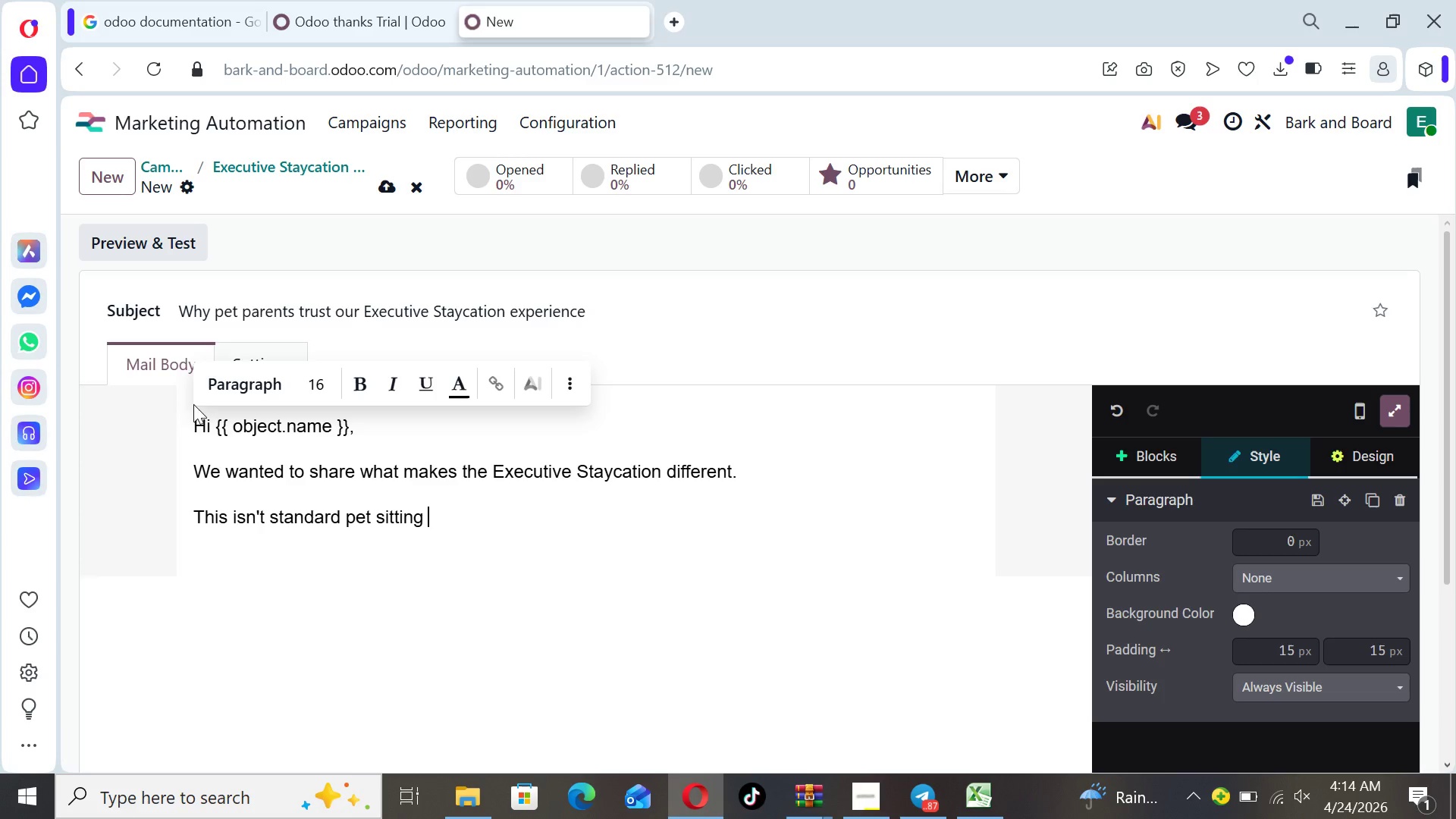 
type(, it's a luxury )
 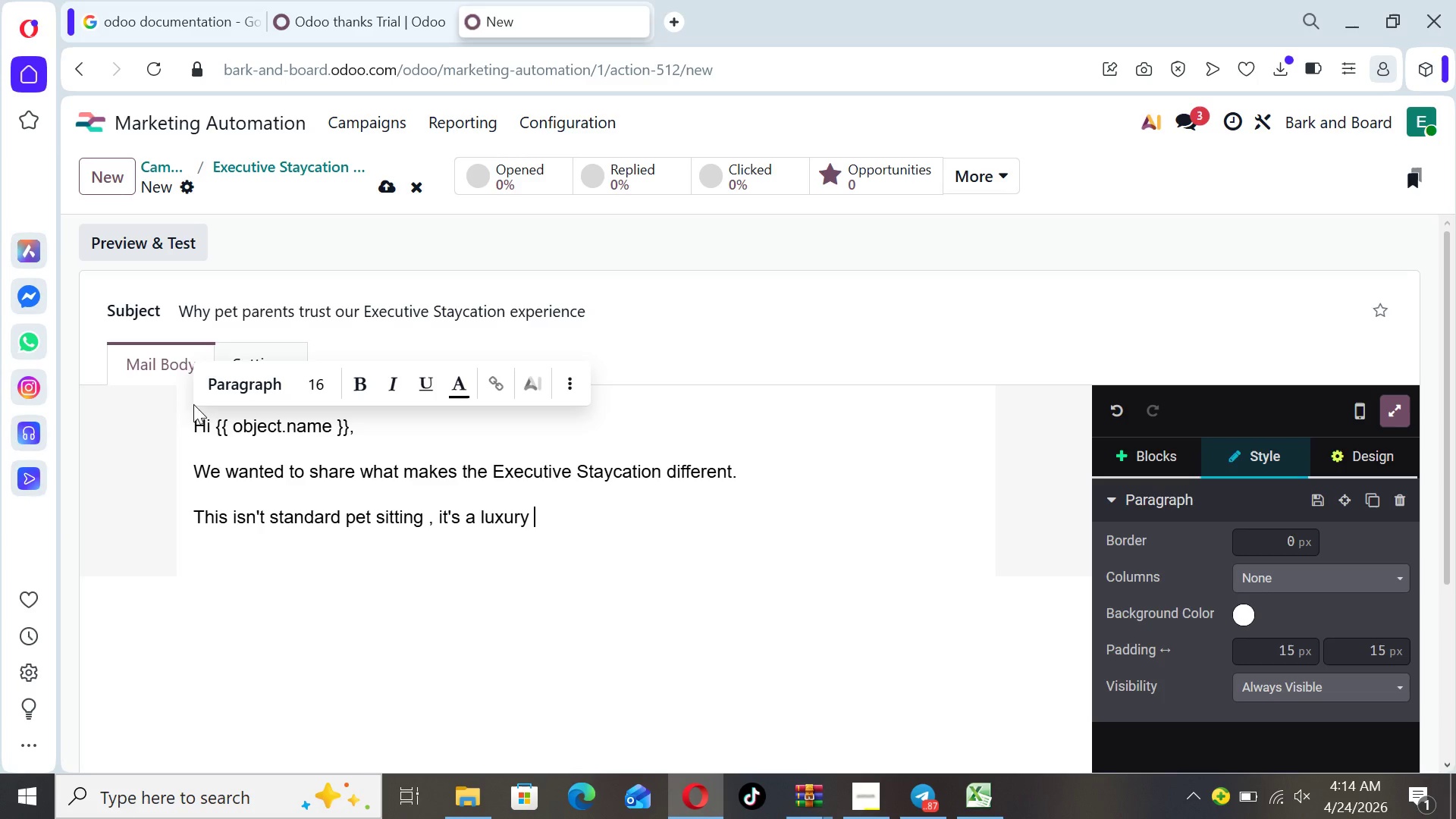 
type(wellnwe)
key(Backspace)
key(Backspace)
type(ess experience )
 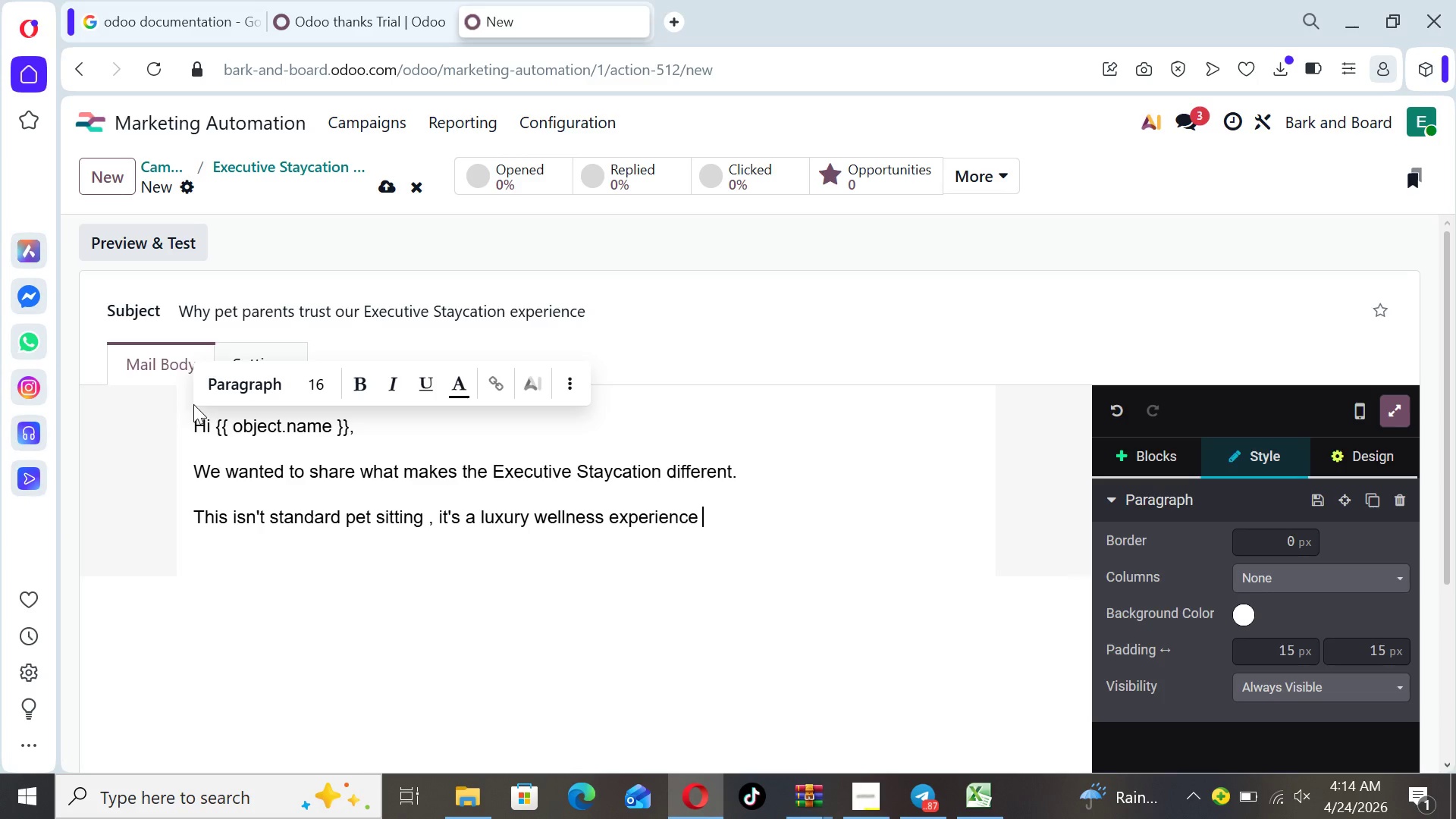 
type(designed fr)
key(Backspace)
type(or pets who deserve )
 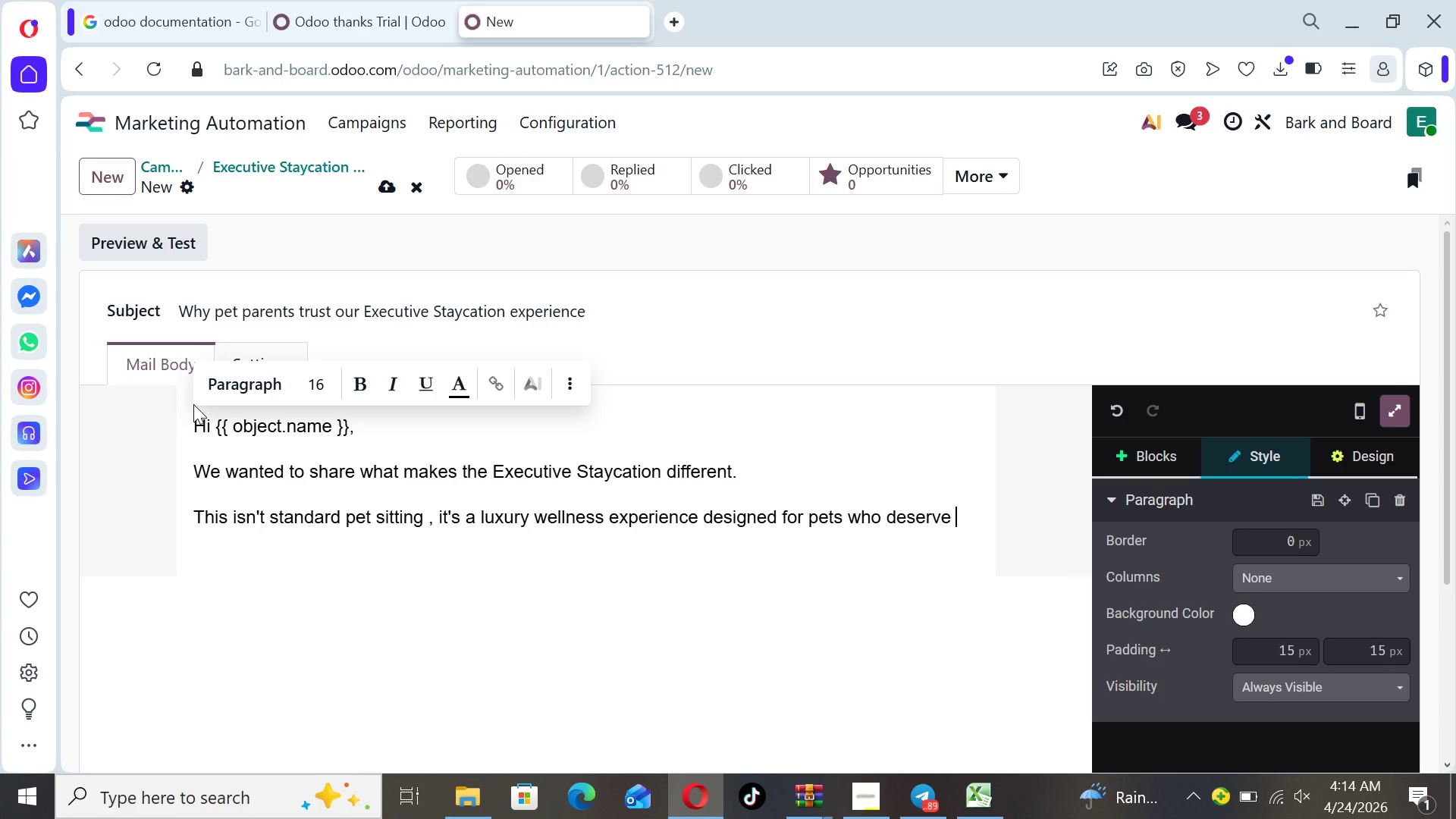 
type(comfort and consistency.)
 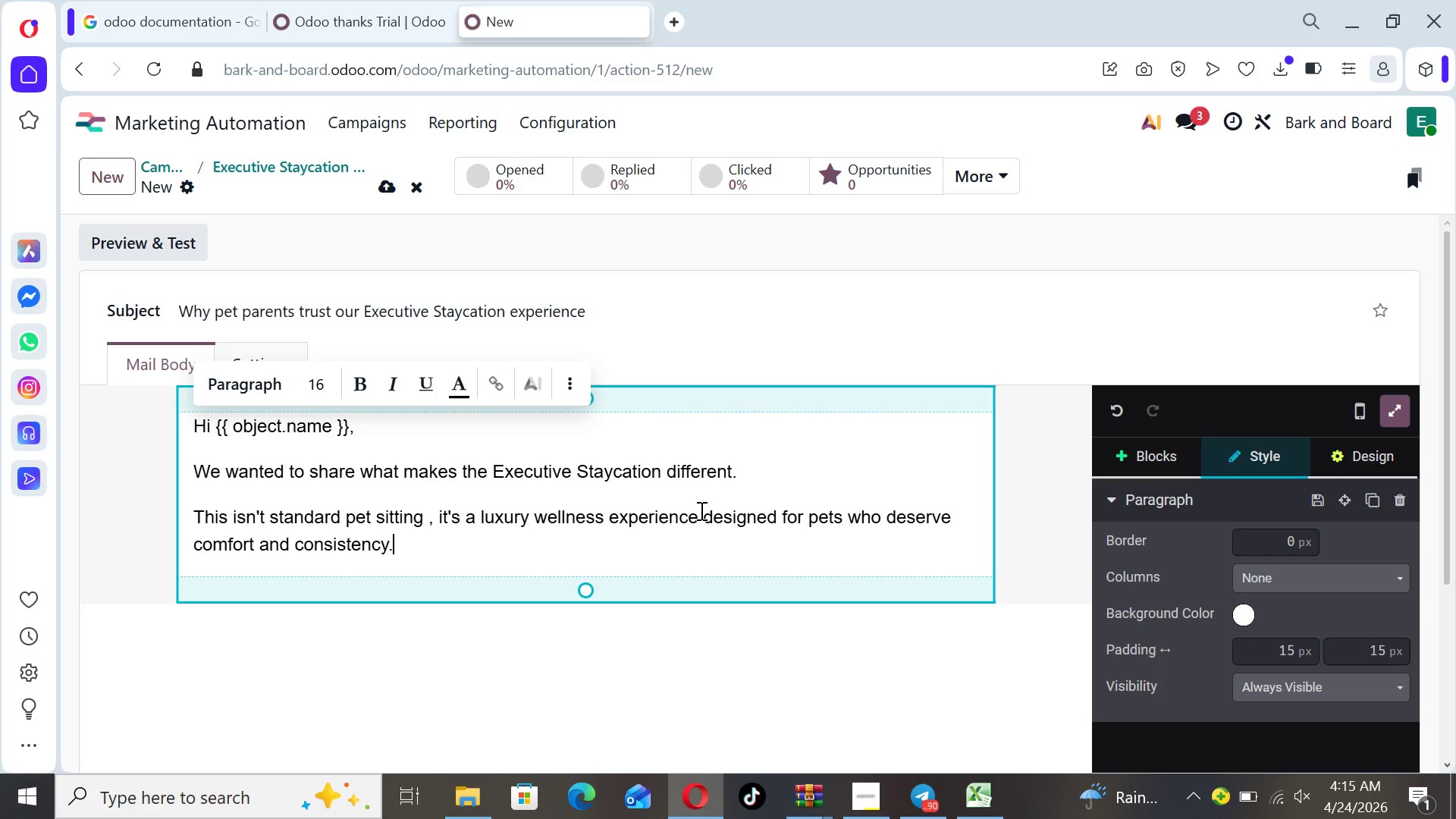 
left_click_drag(start_coordinate=[696, 515], to_coordinate=[481, 501])
 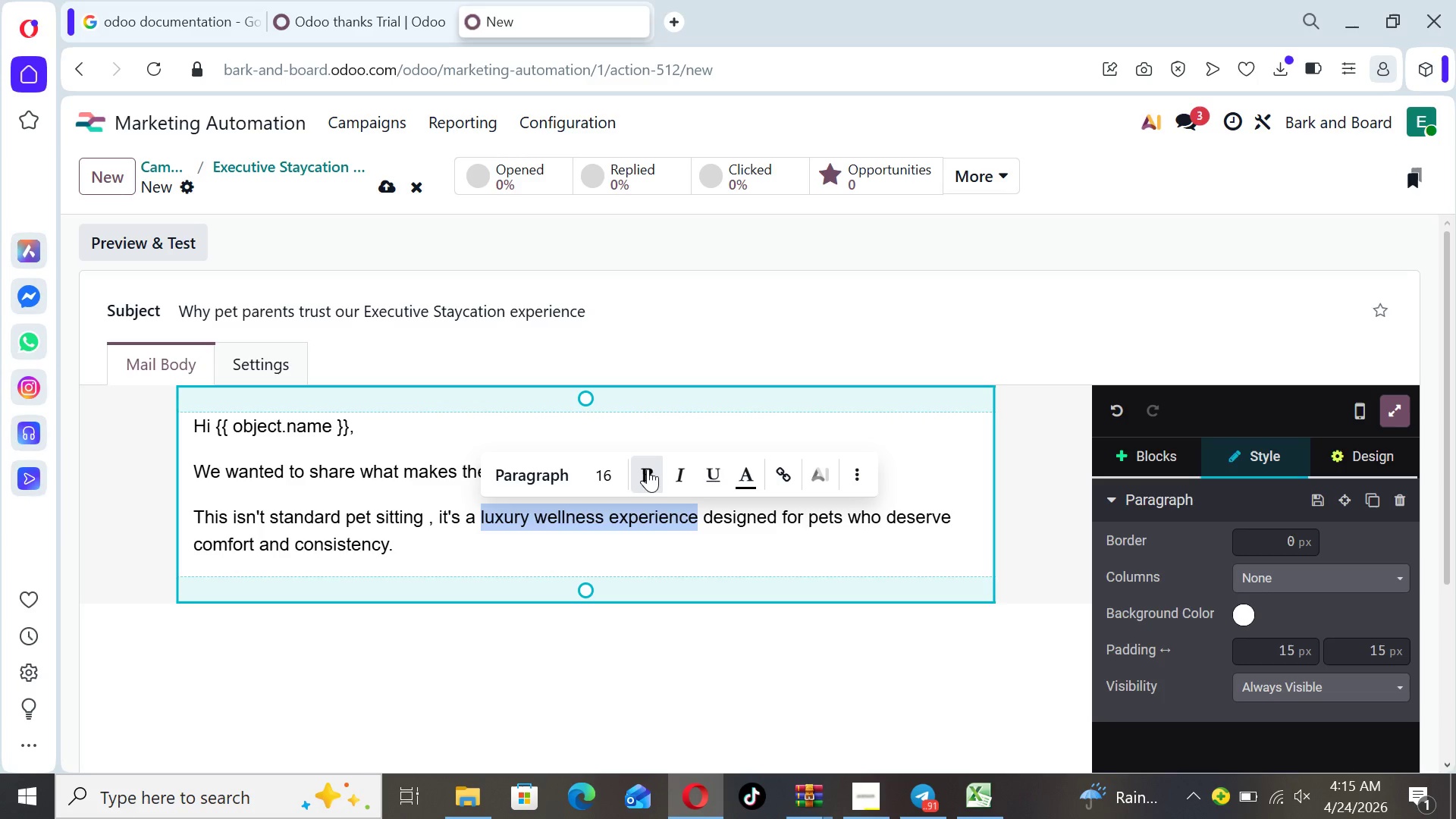 
left_click([648, 469])
 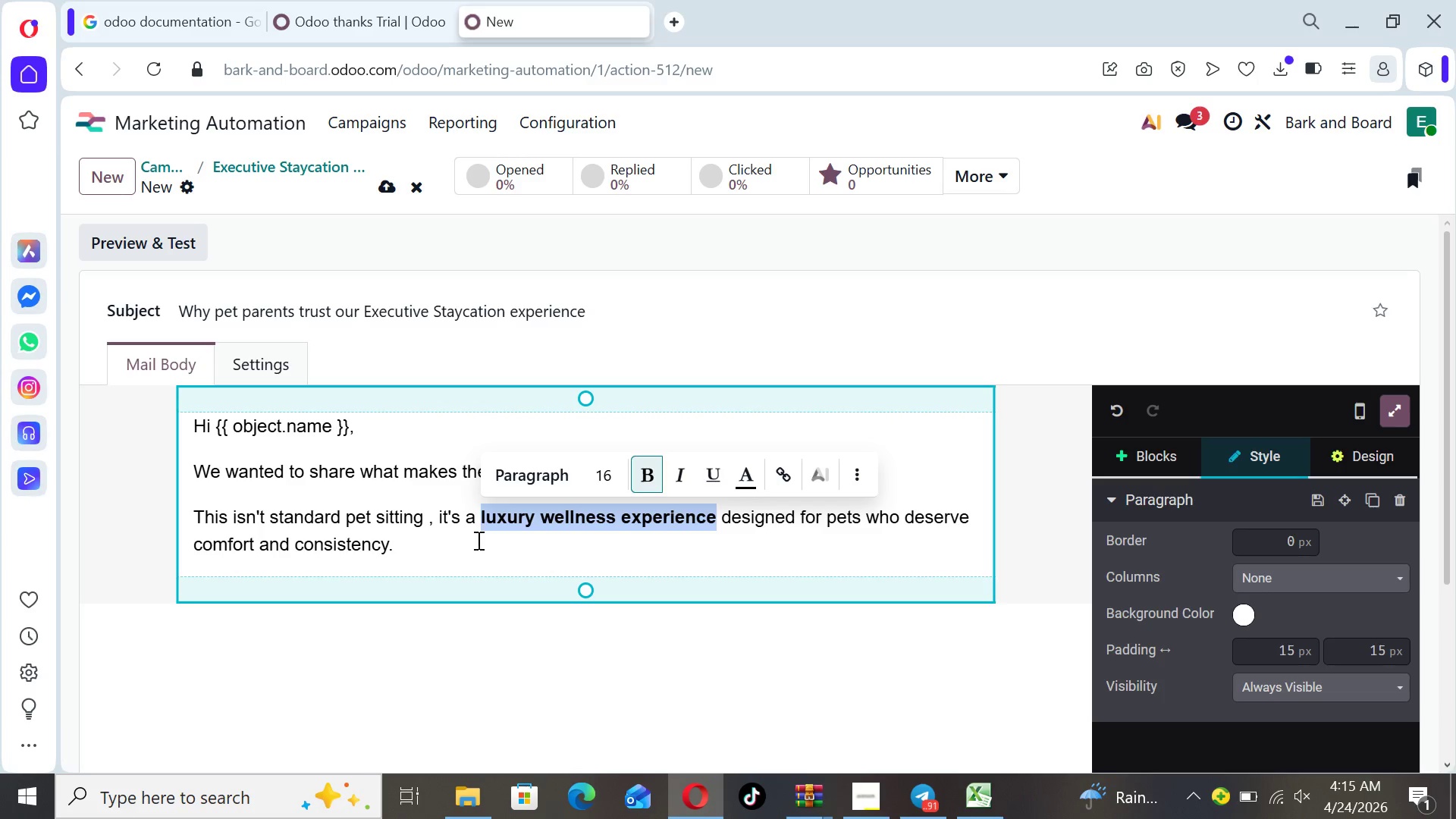 
left_click([457, 541])
 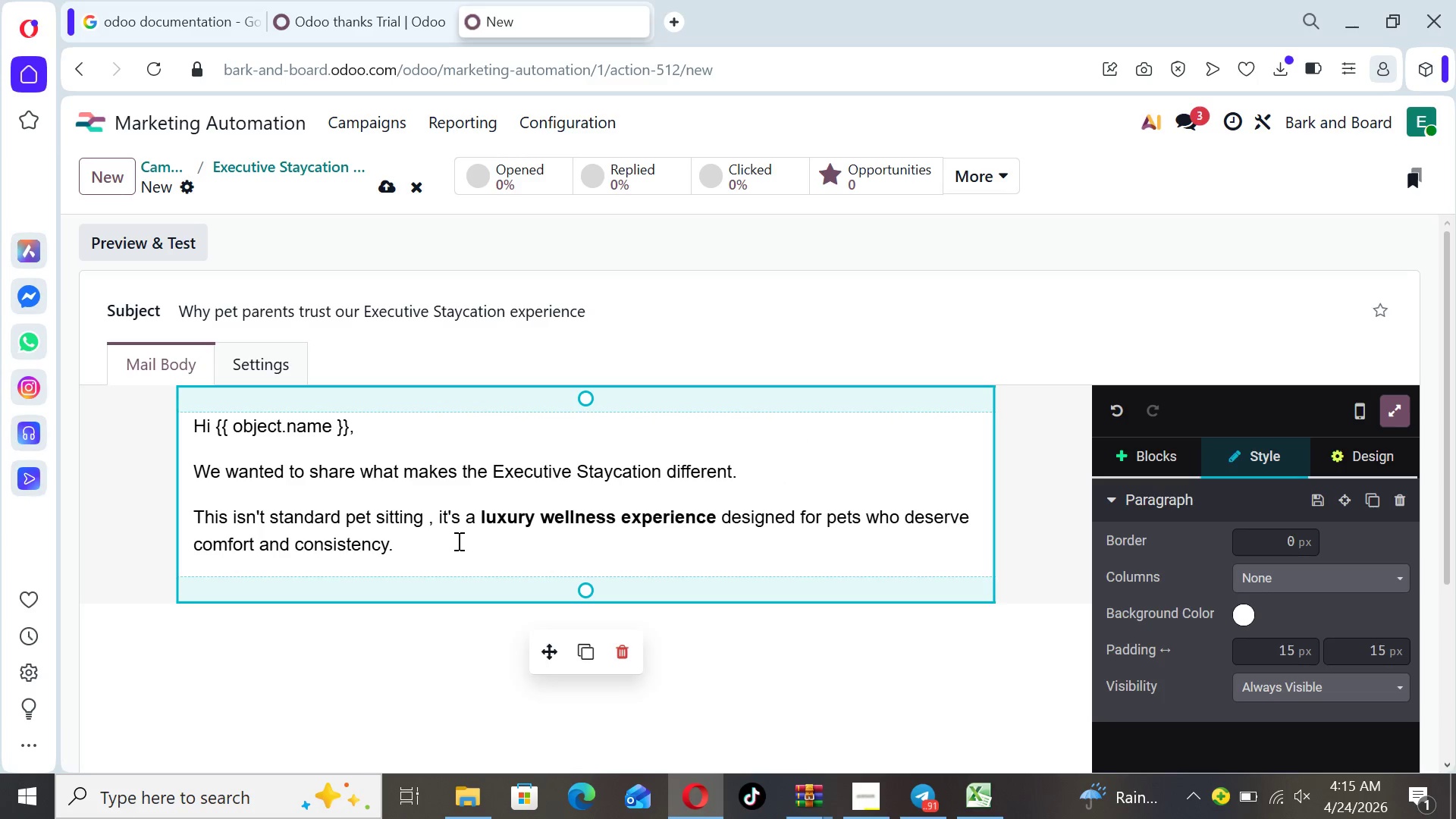 
key(Enter)
 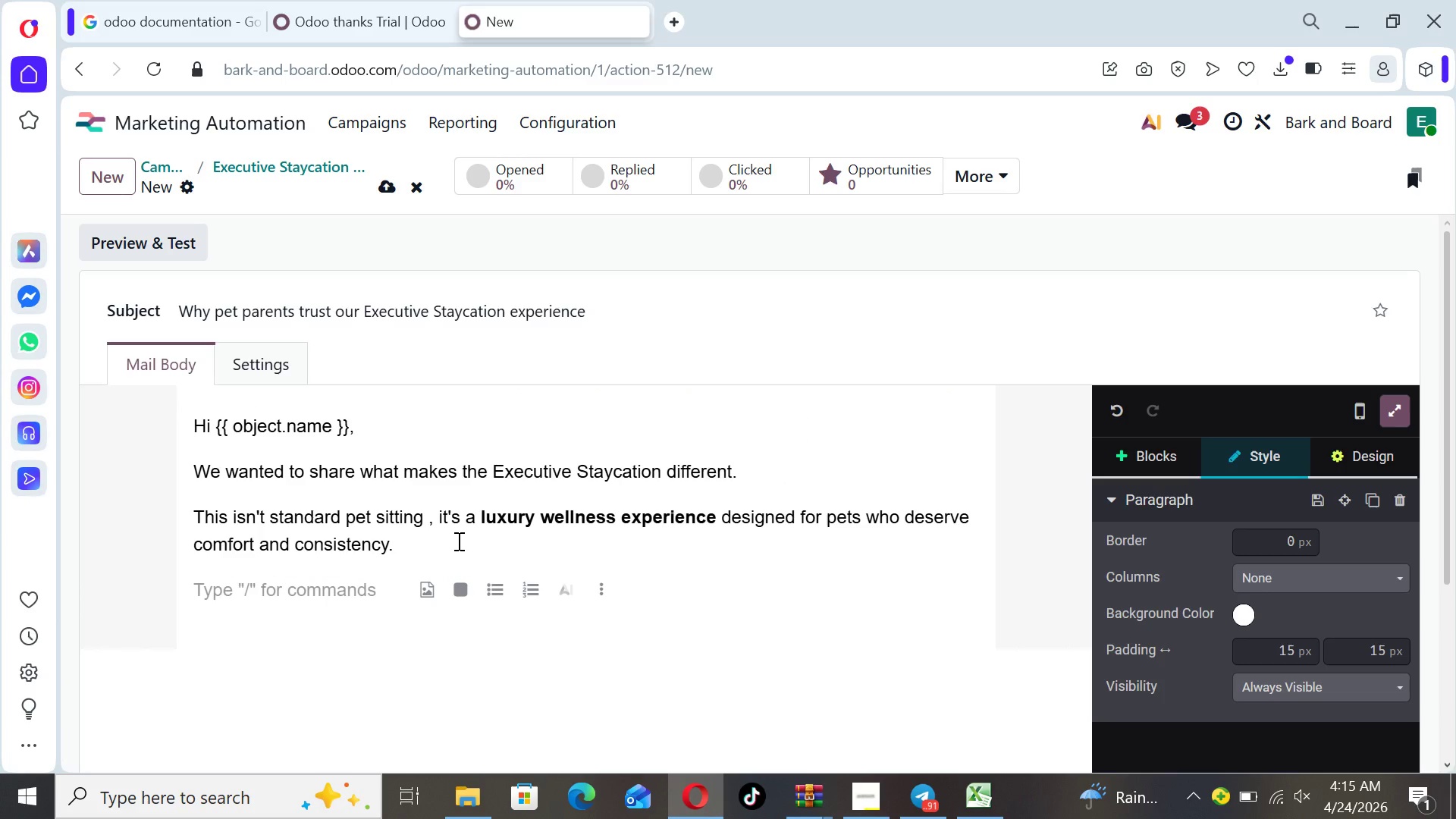 
type(Pet nParents)
 